 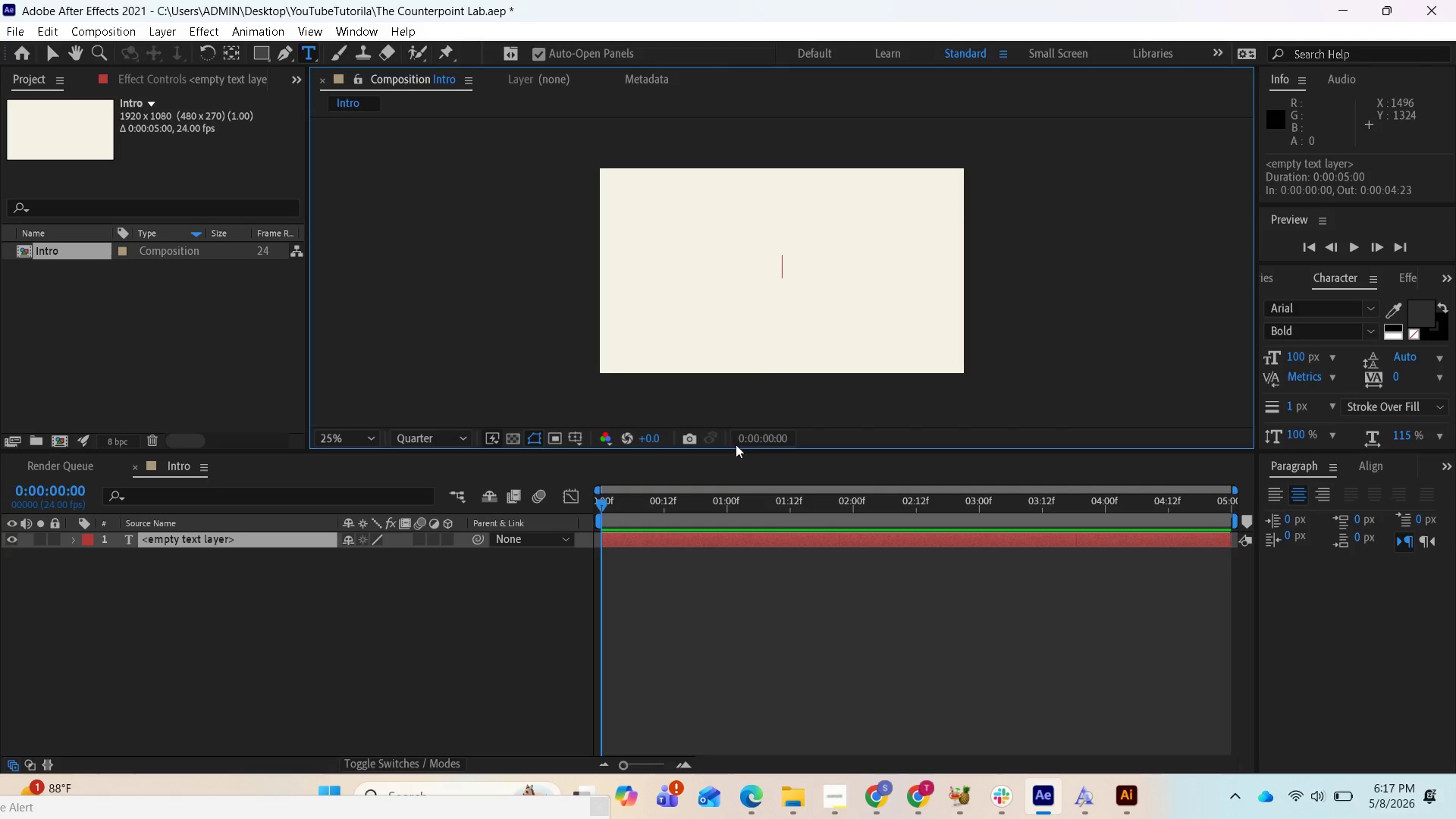 
key(Control+V)
 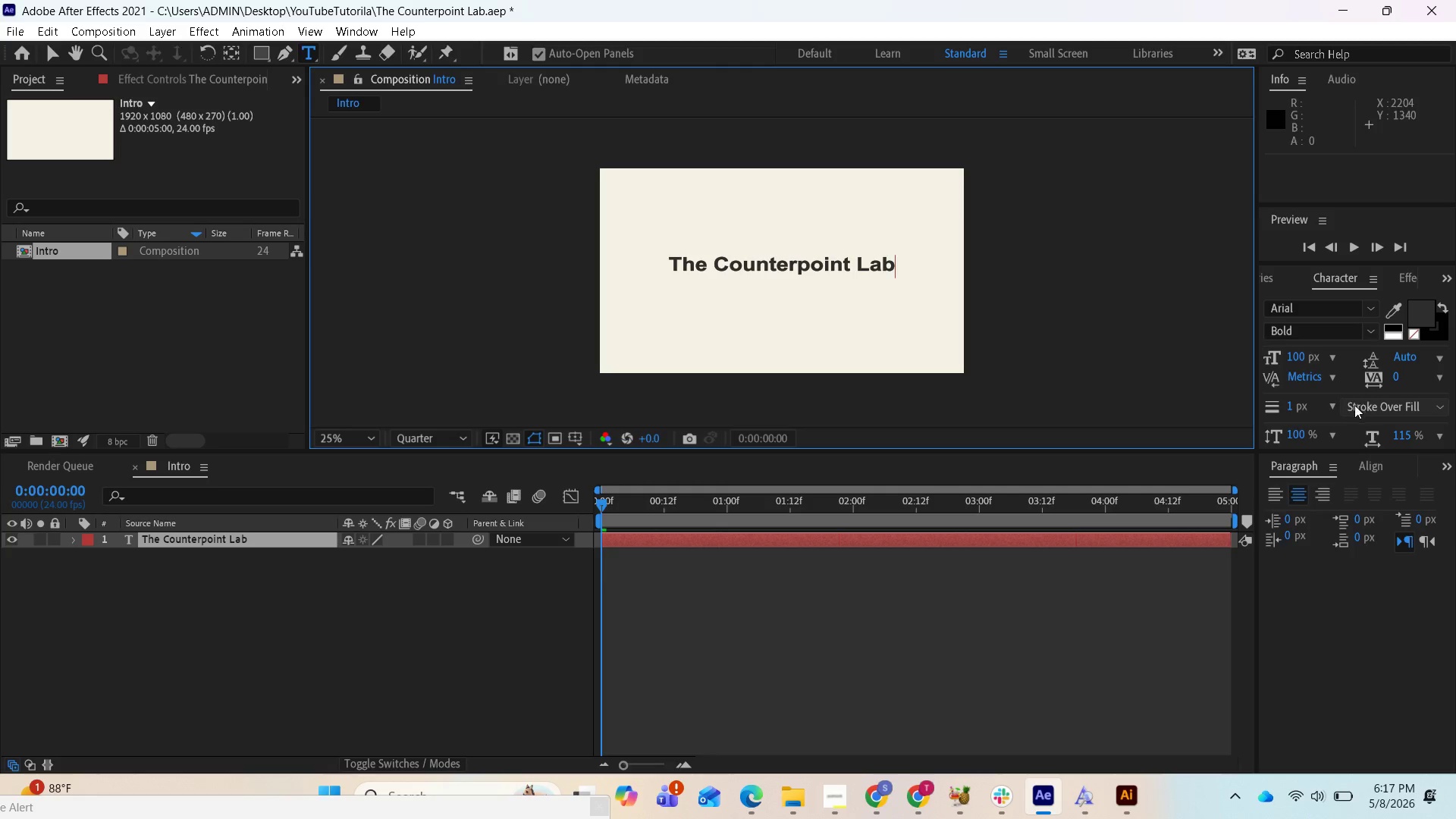 
wait(6.79)
 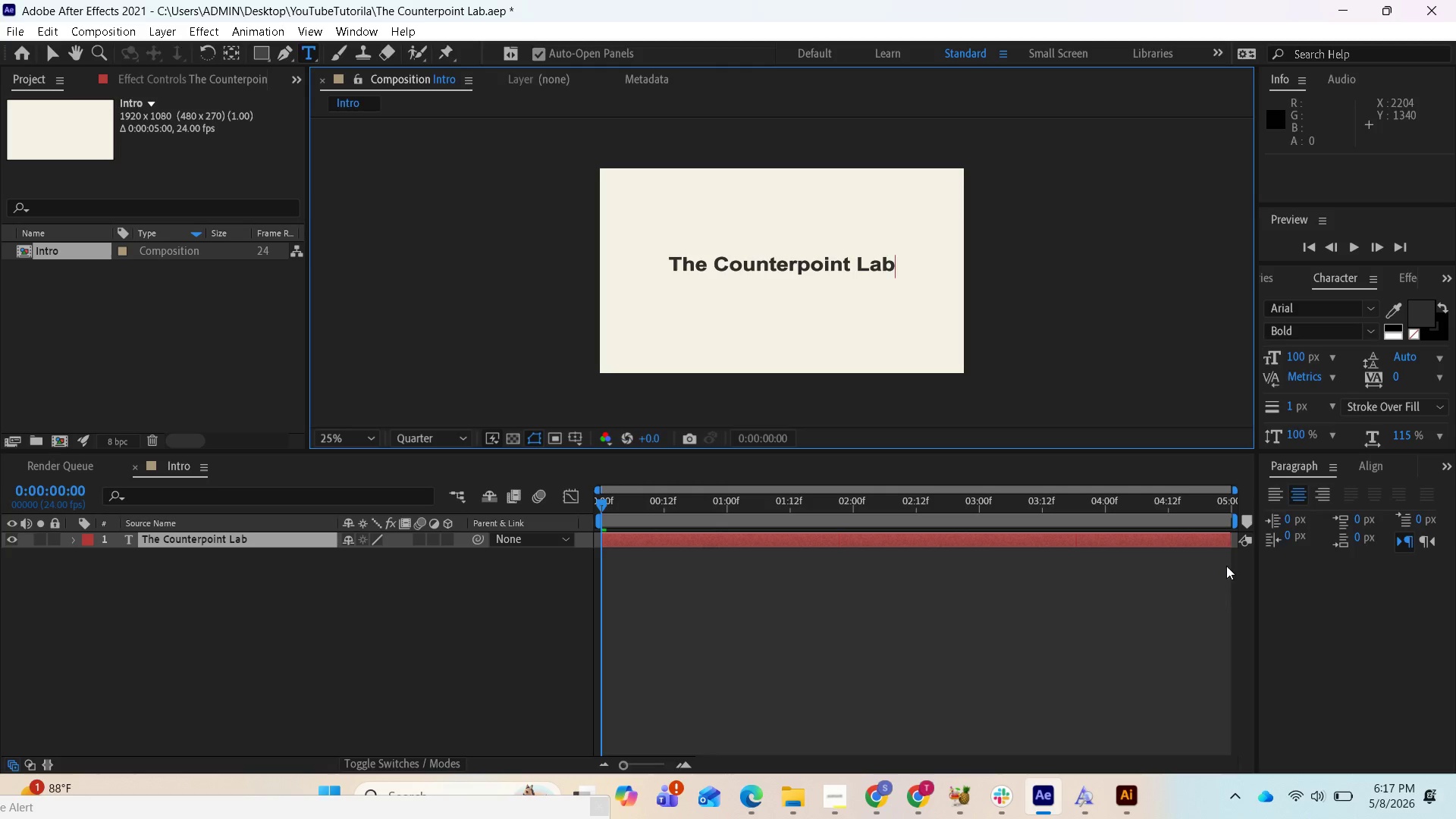 
mouse_move([858, 799])
 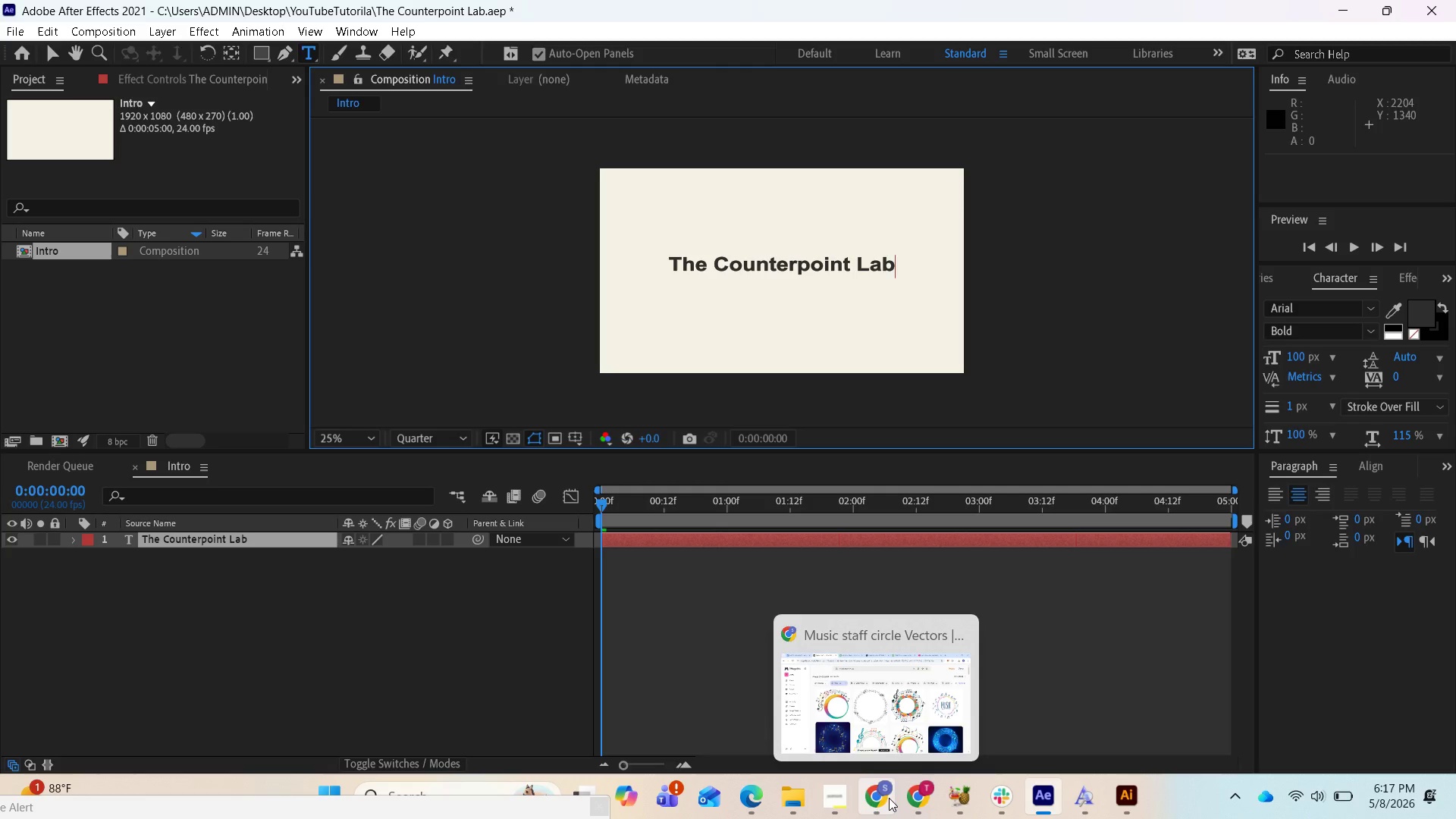 
left_click([889, 798])
 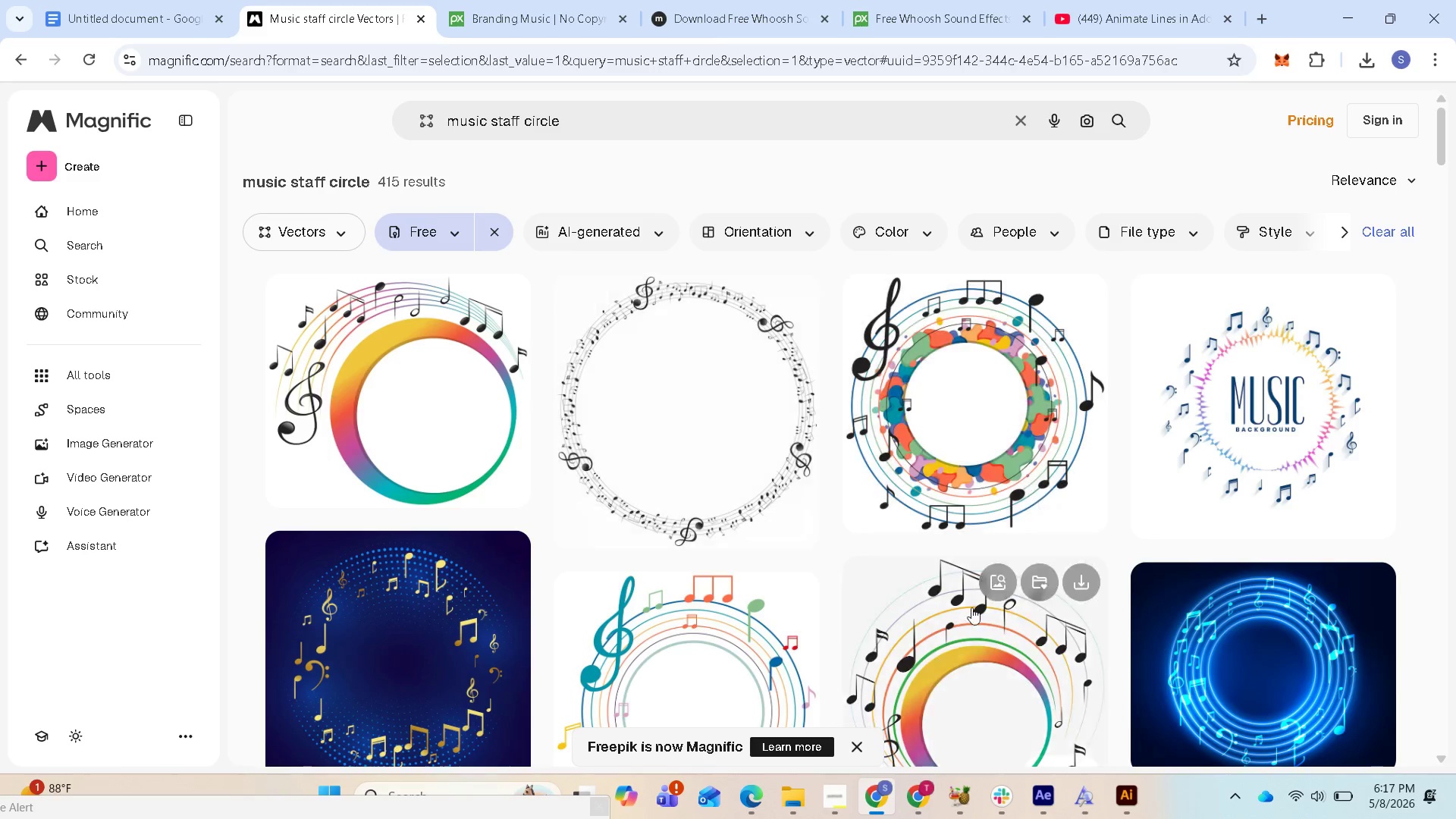 
left_click([1123, 801])
 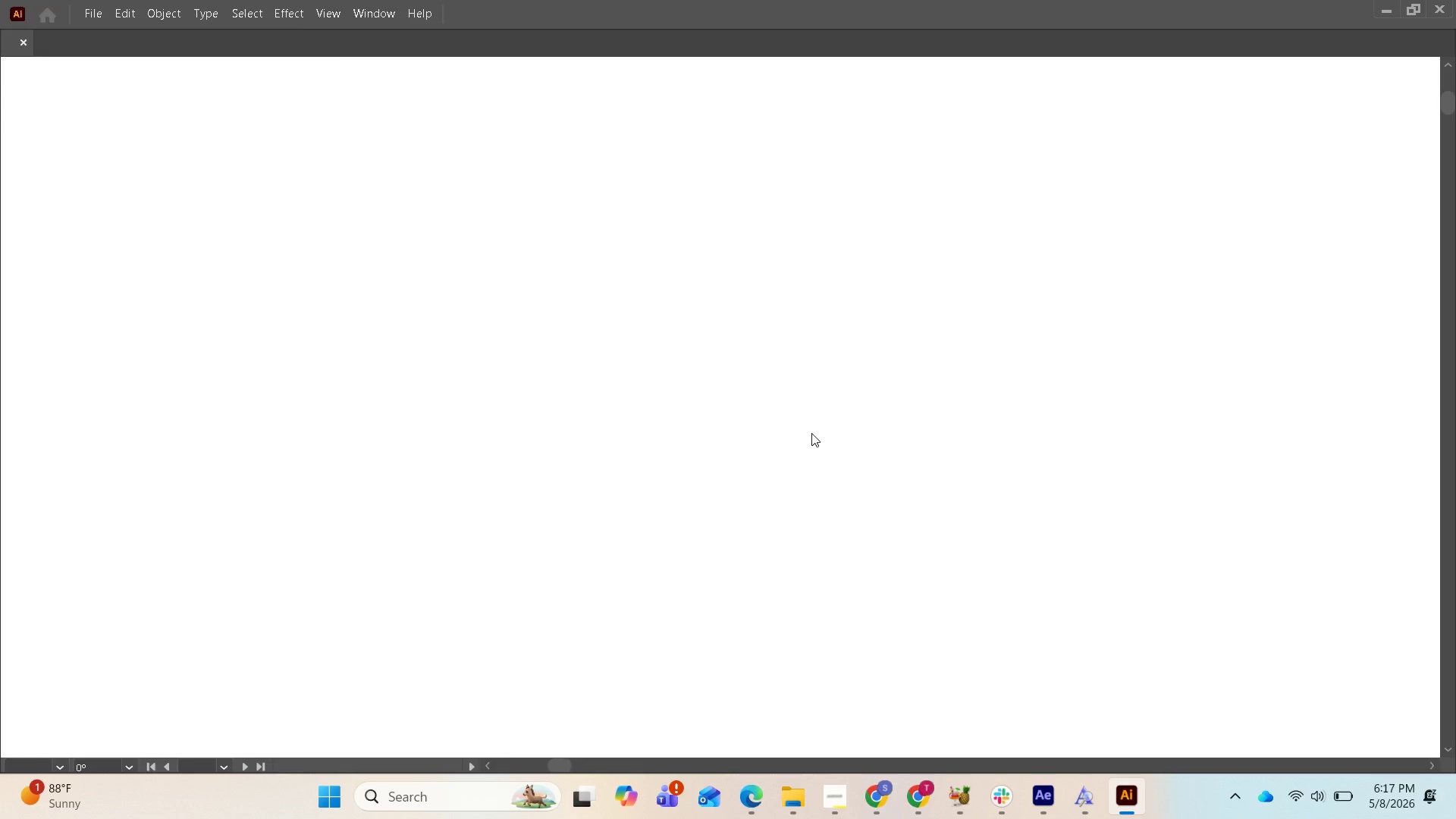 
scroll: coordinate [570, 440], scroll_direction: down, amount: 22.0
 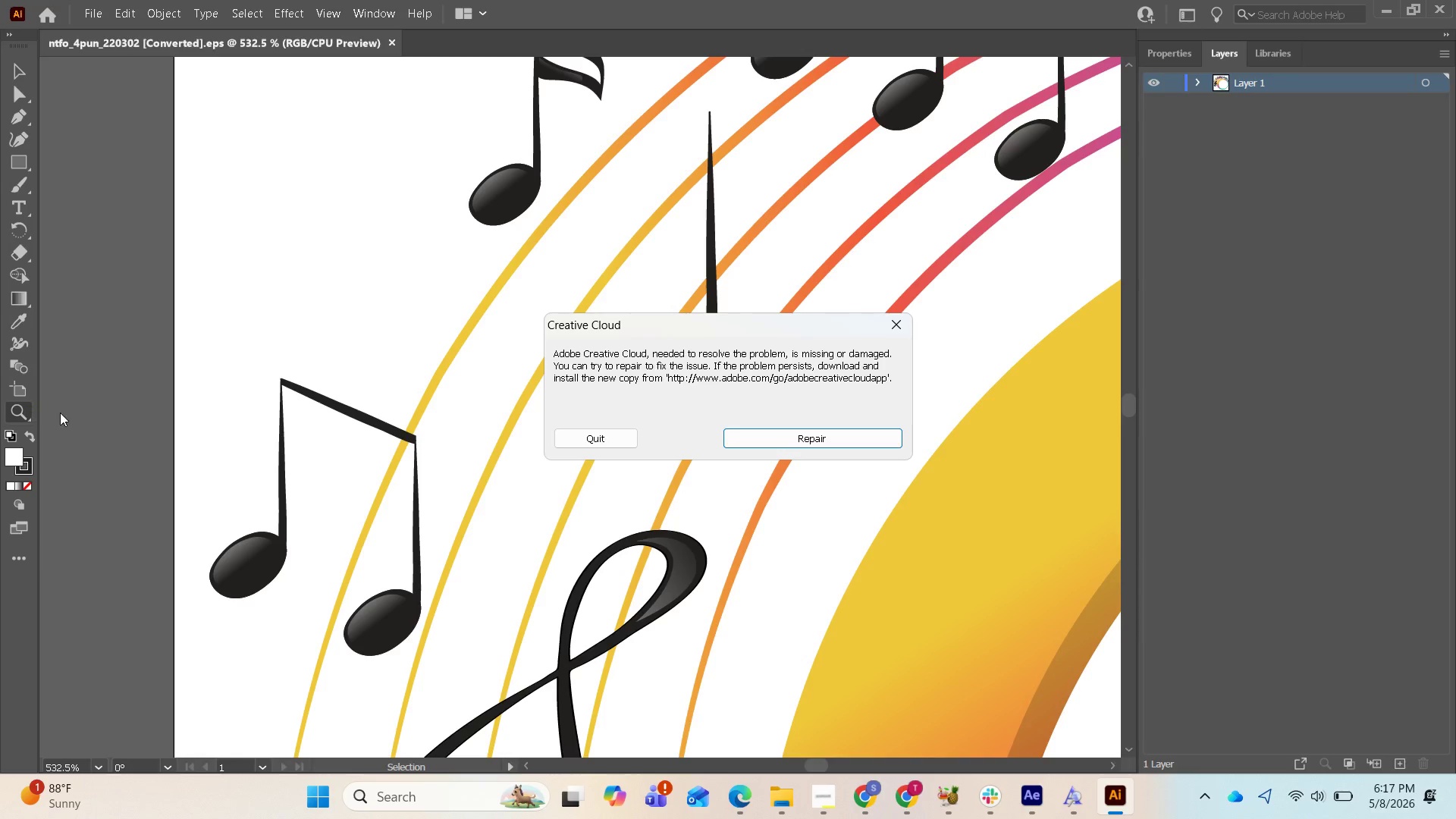 
wait(7.91)
 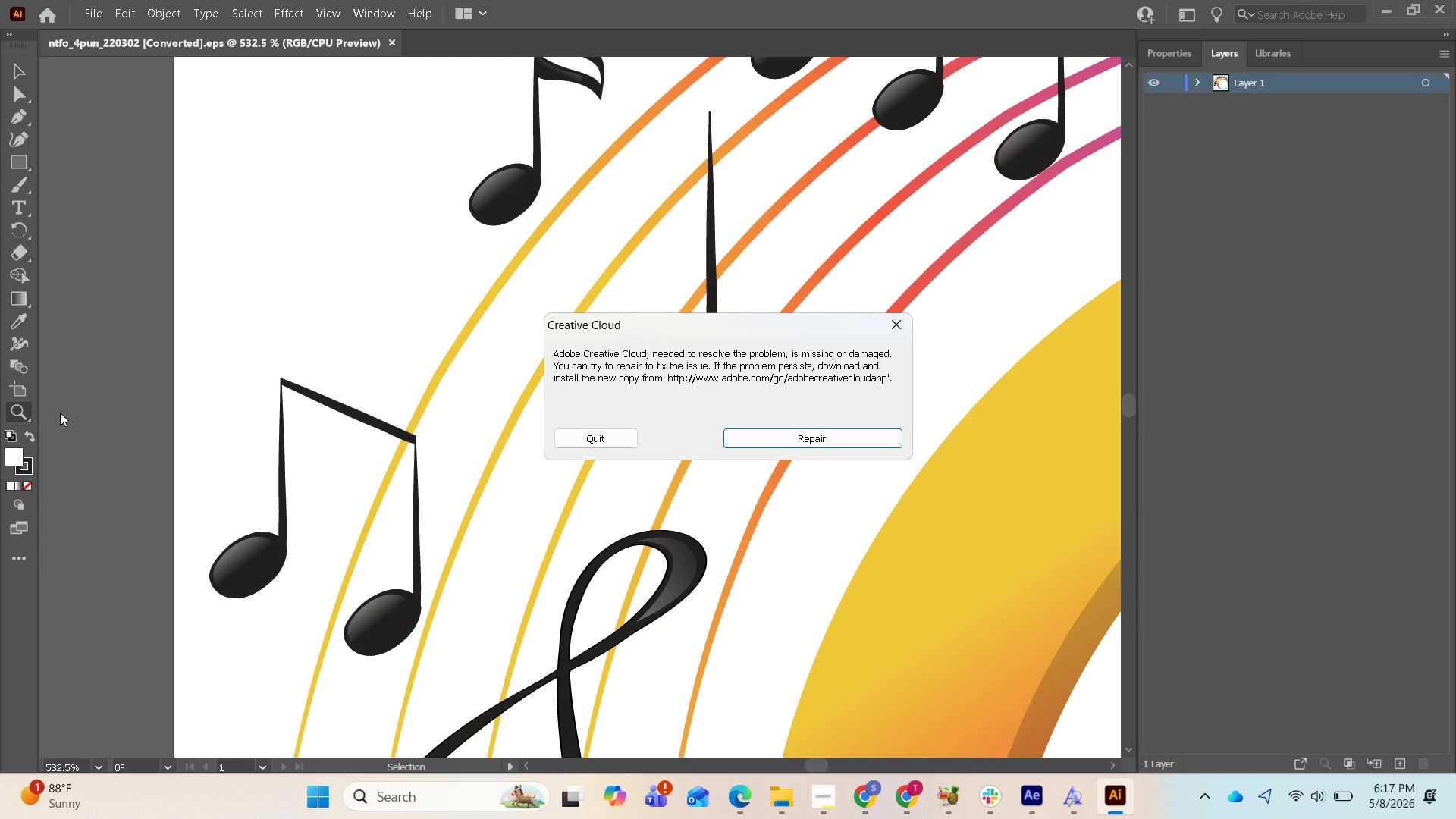 
left_click([775, 438])
 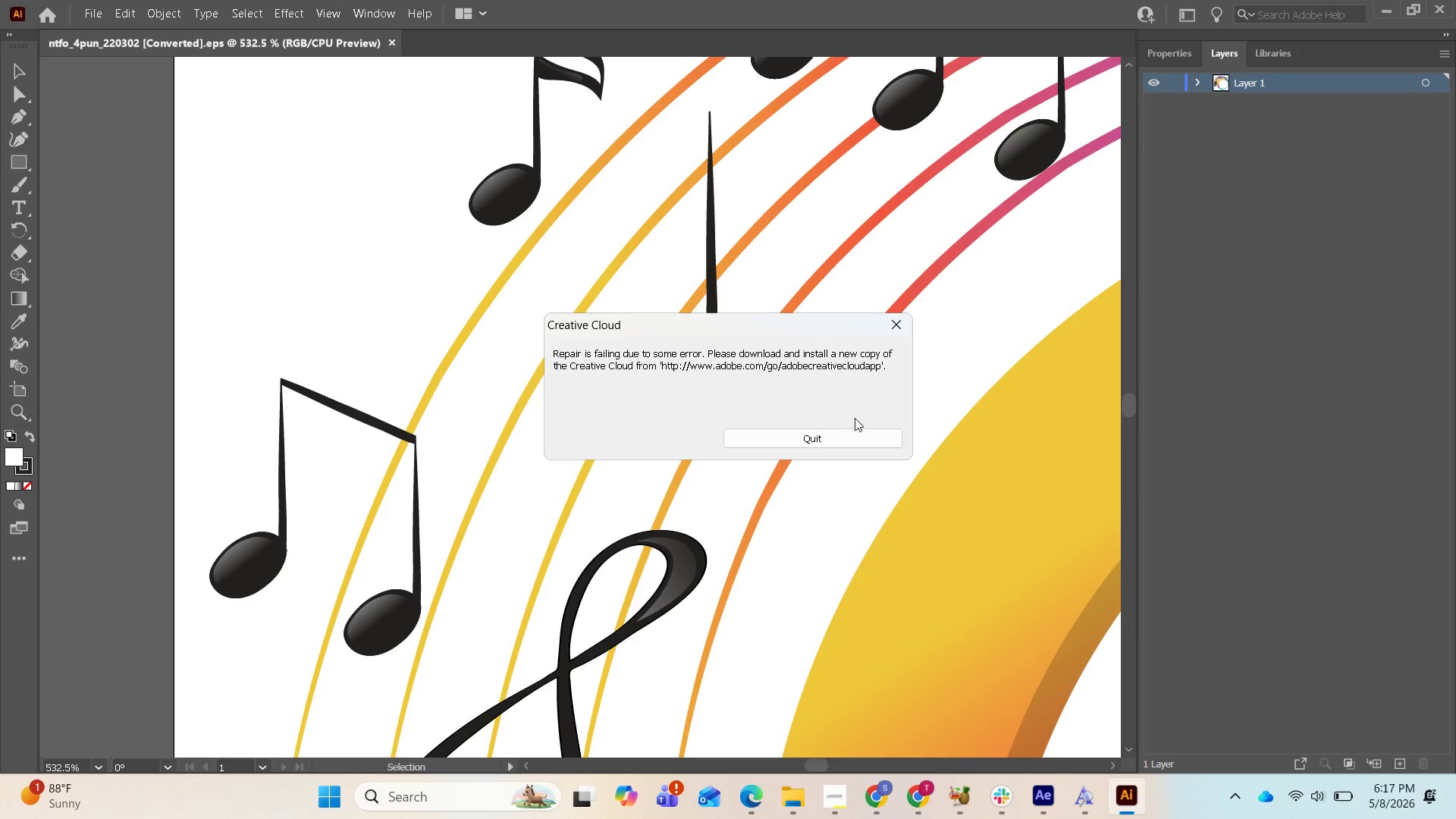 
left_click([835, 430])
 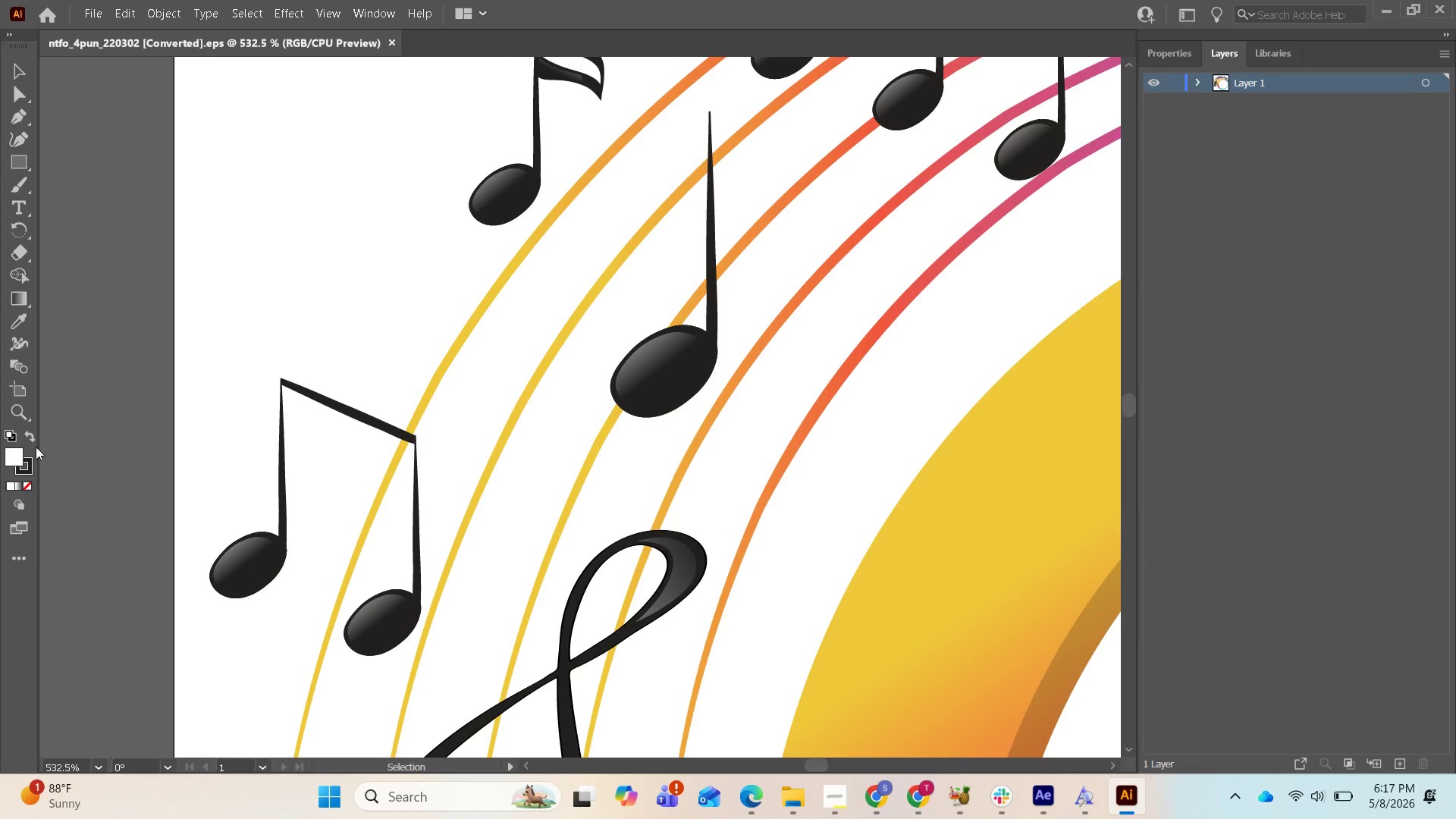 
left_click([23, 410])
 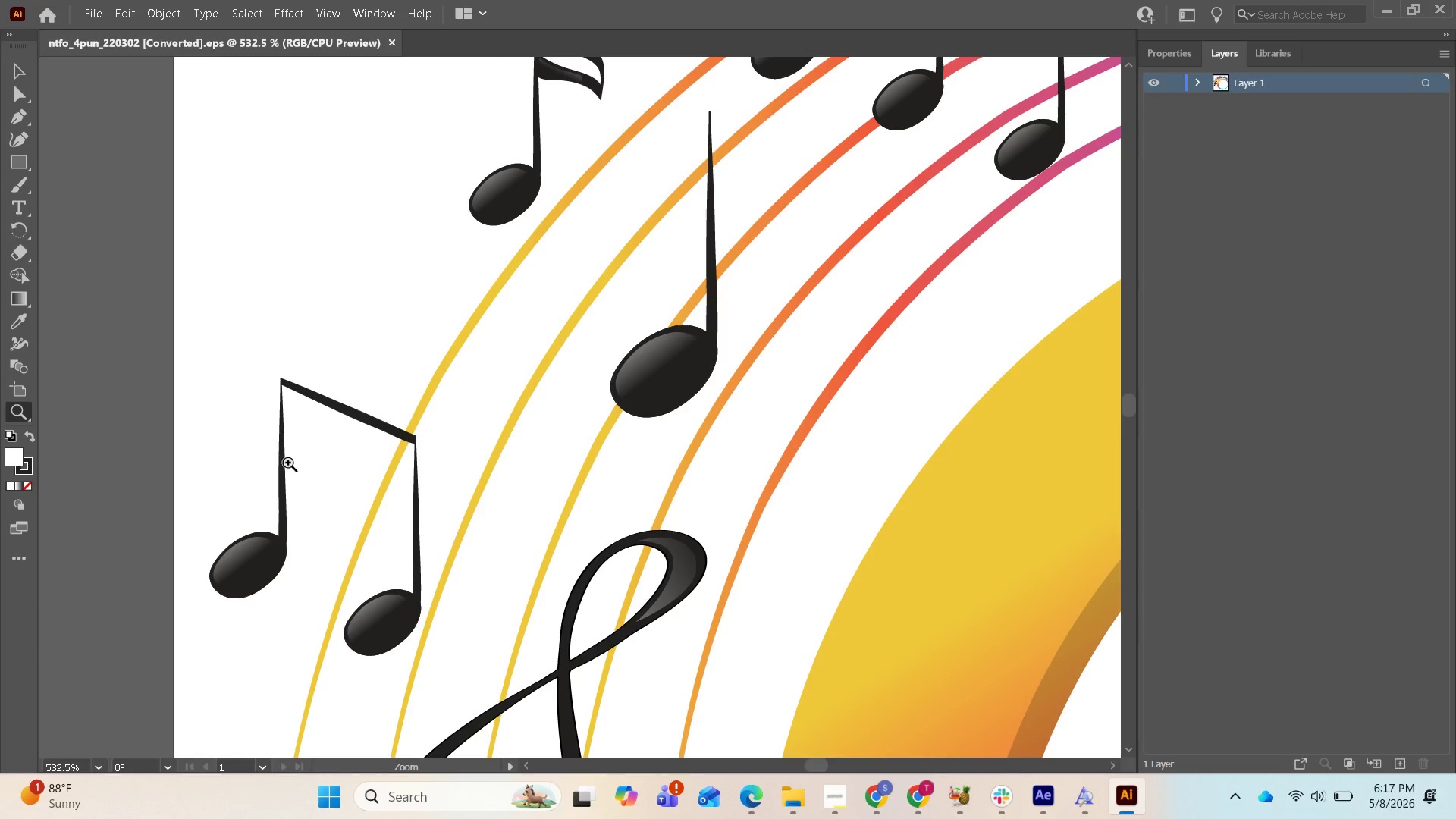 
scroll: coordinate [295, 459], scroll_direction: down, amount: 3.0
 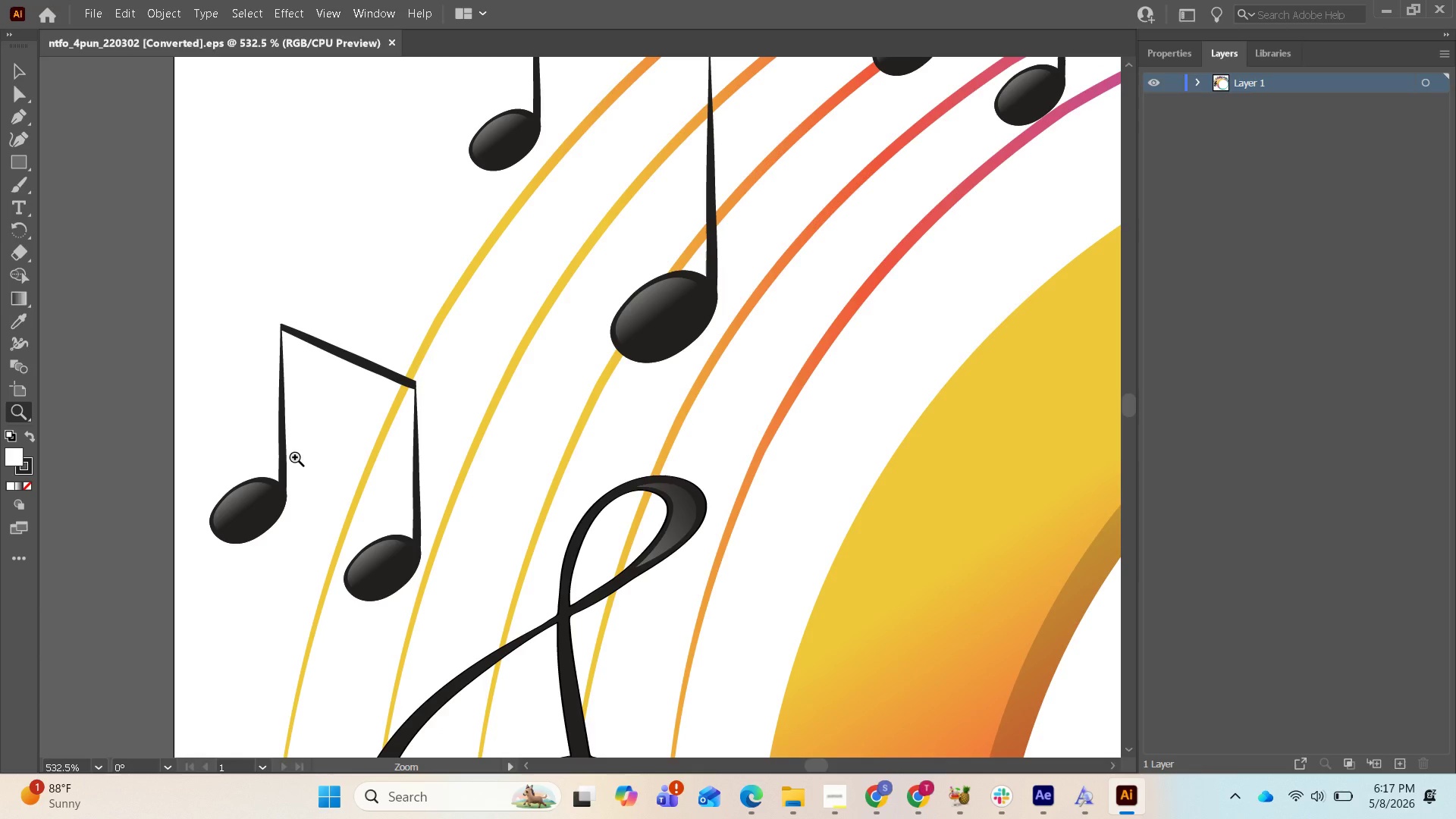 
left_click([295, 457])
 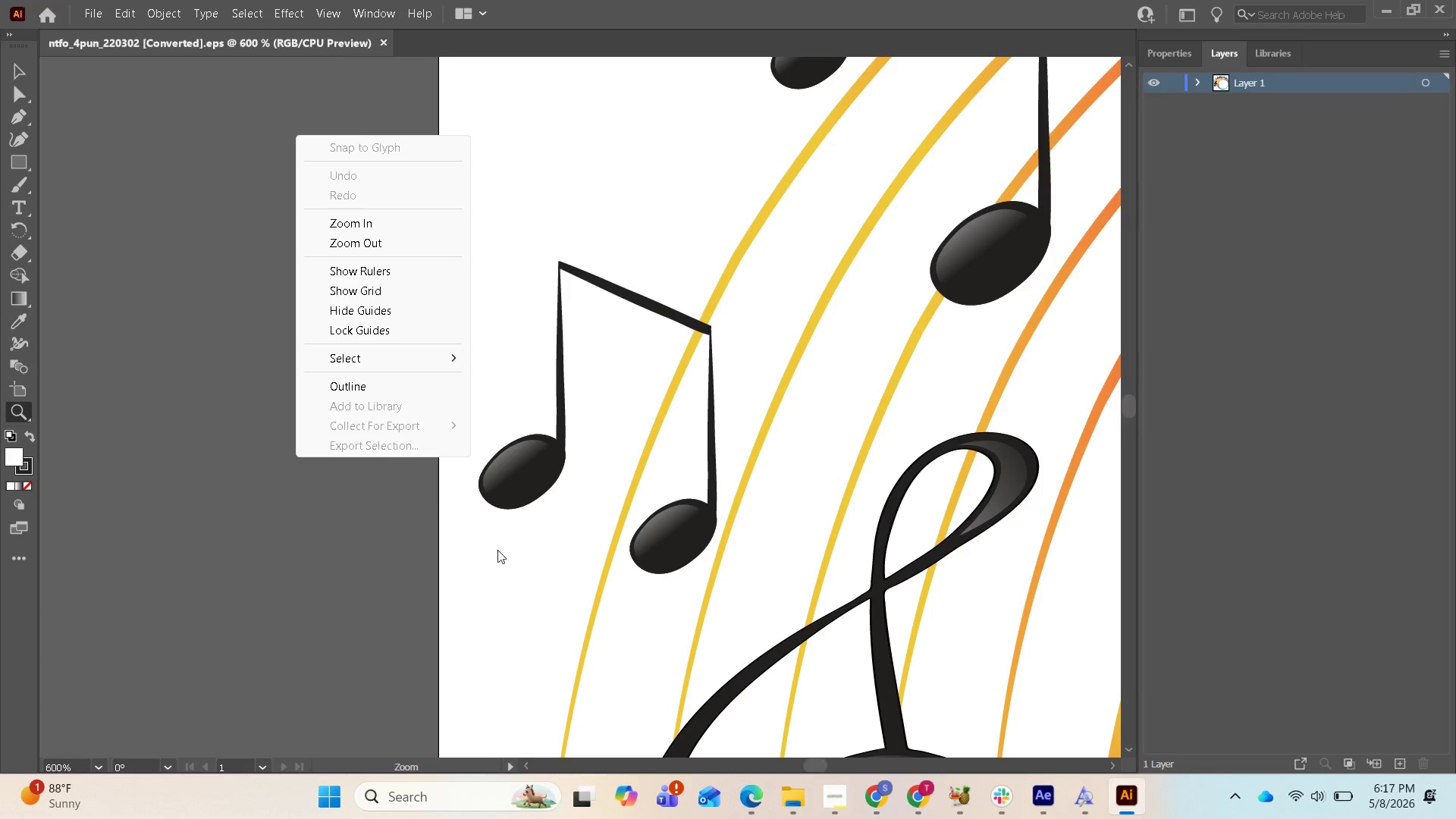 
left_click([256, 516])
 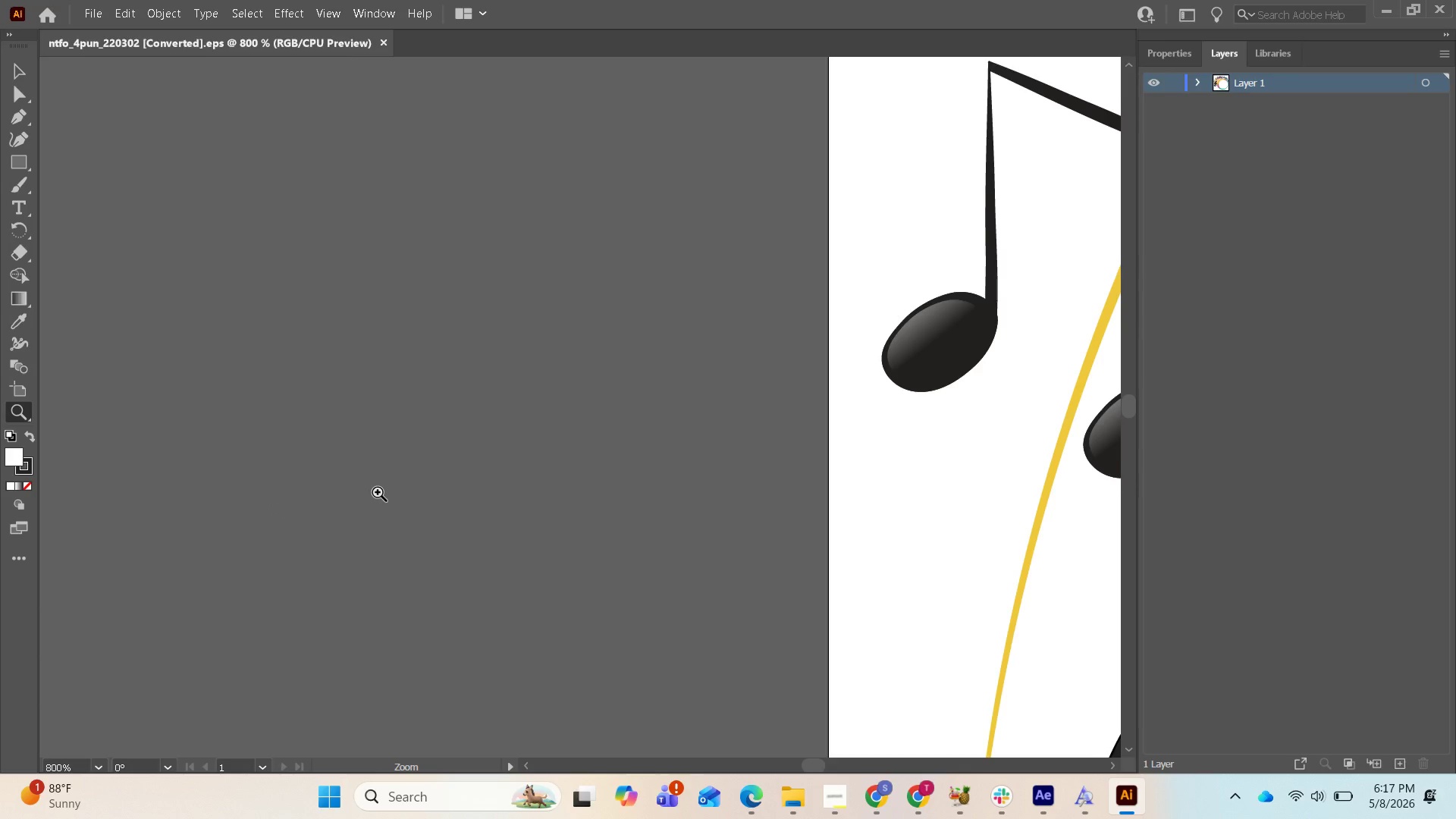 
scroll: coordinate [378, 492], scroll_direction: down, amount: 3.0
 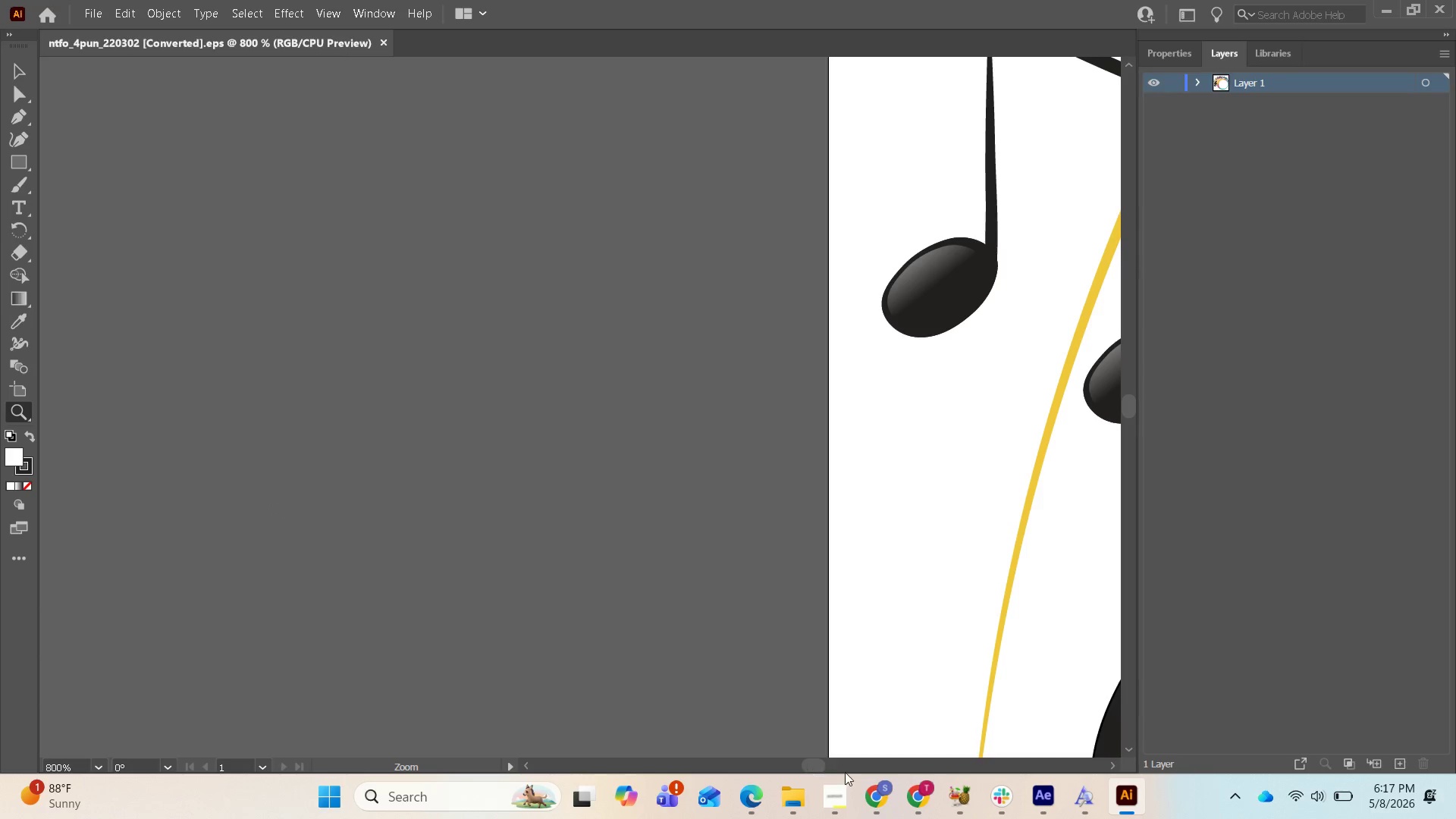 
left_click_drag(start_coordinate=[821, 763], to_coordinate=[1011, 779])
 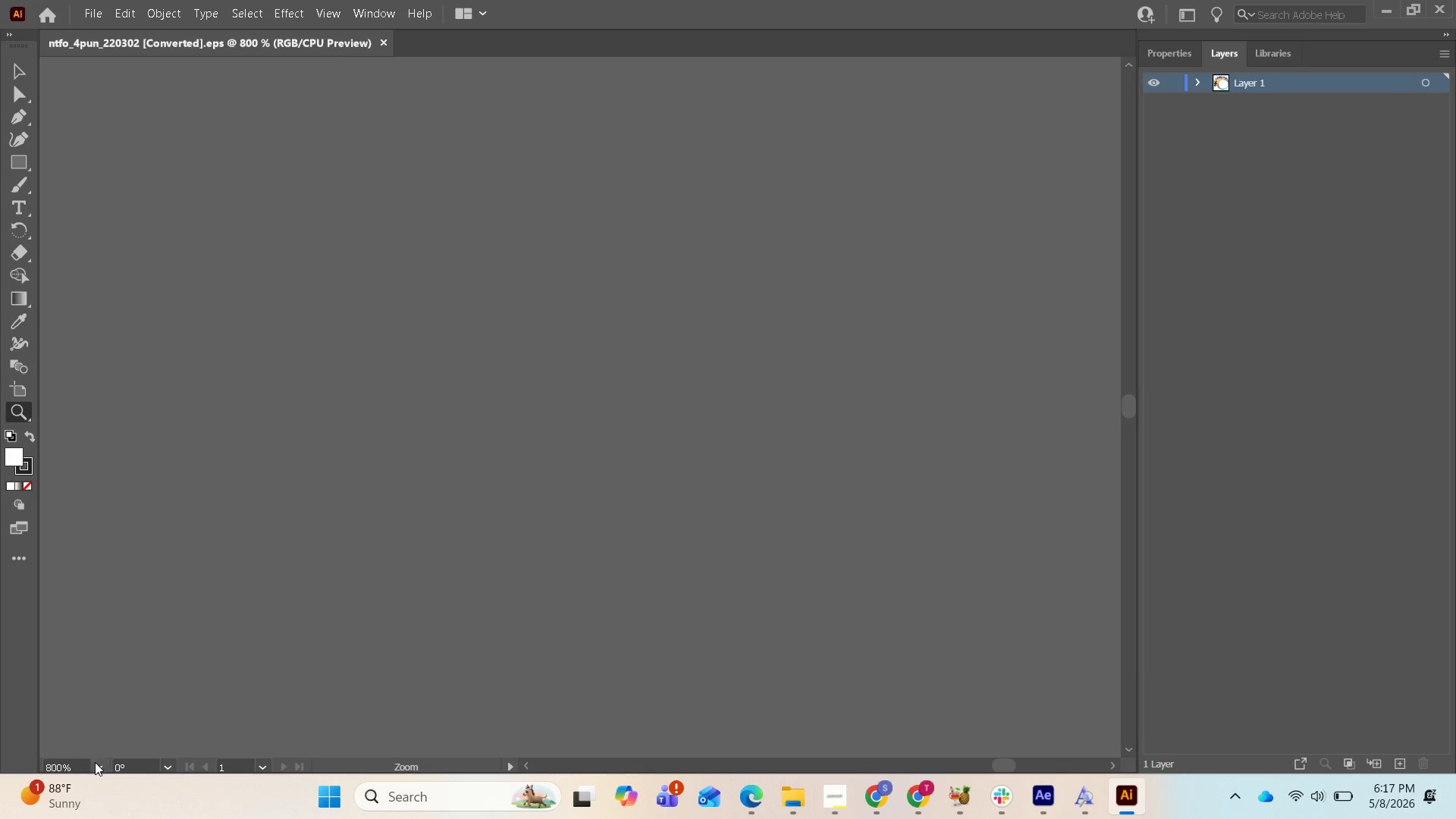 
left_click([94, 764])
 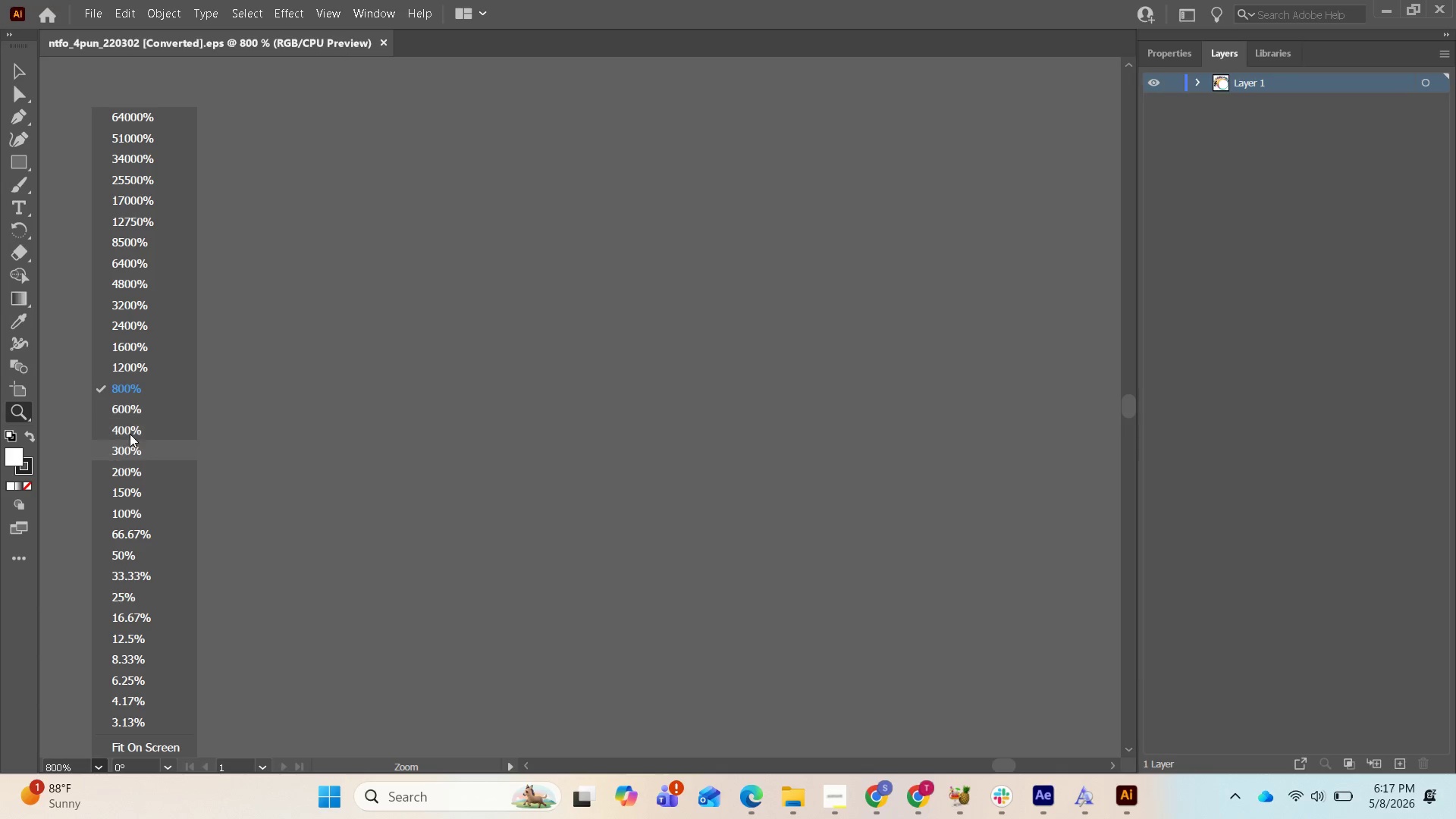 
left_click([139, 133])
 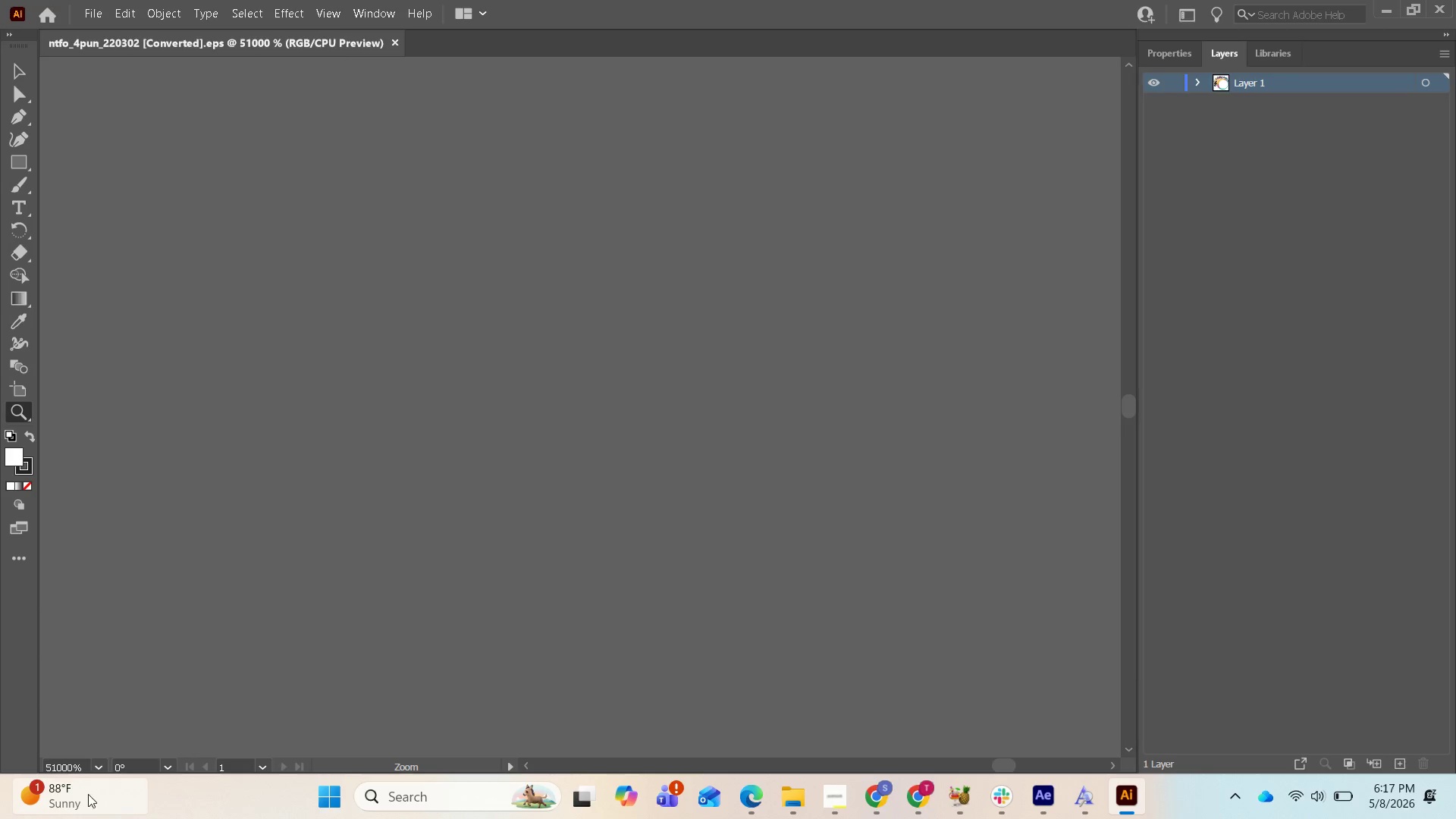 
left_click([100, 767])
 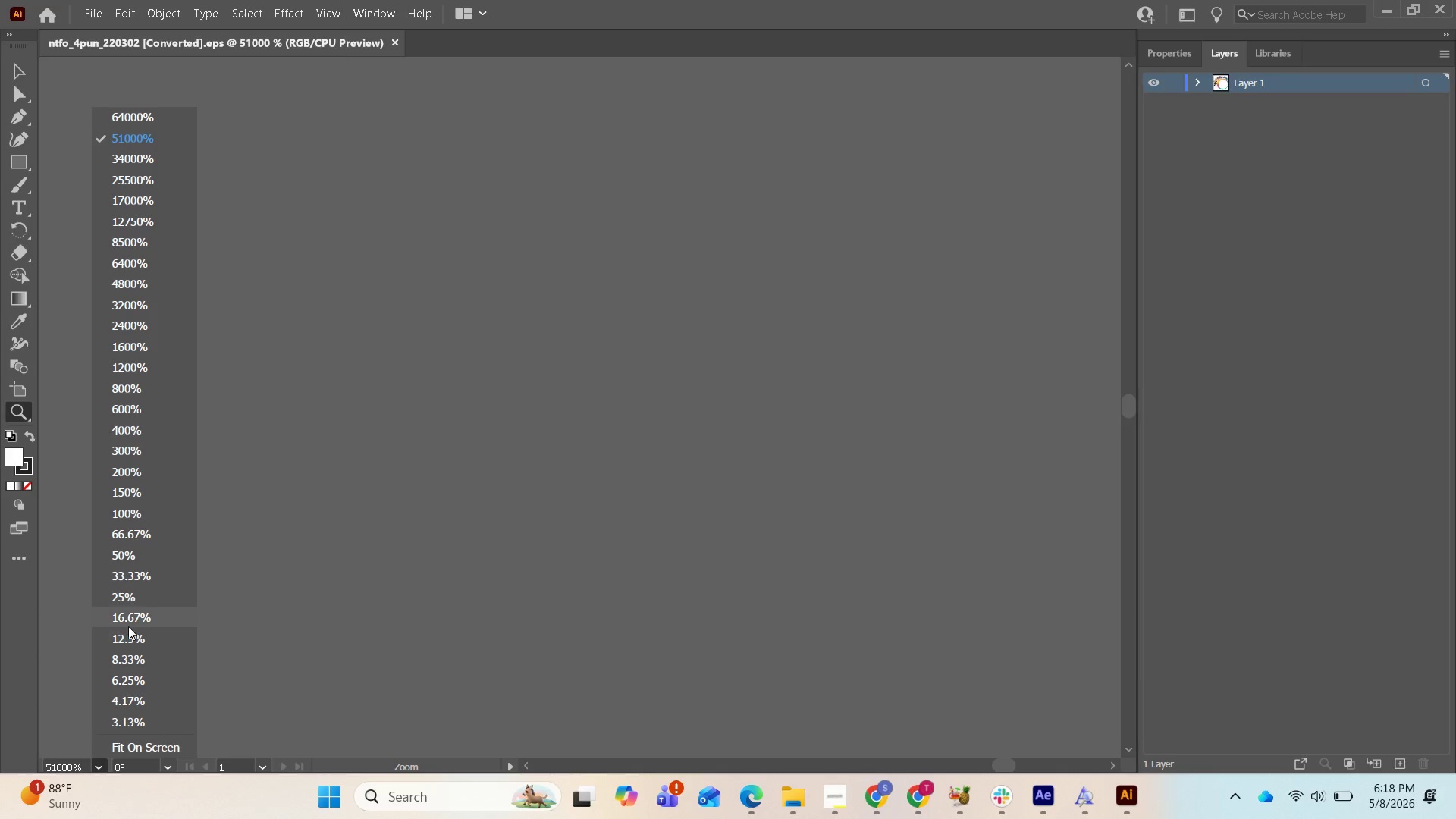 
left_click([127, 626])
 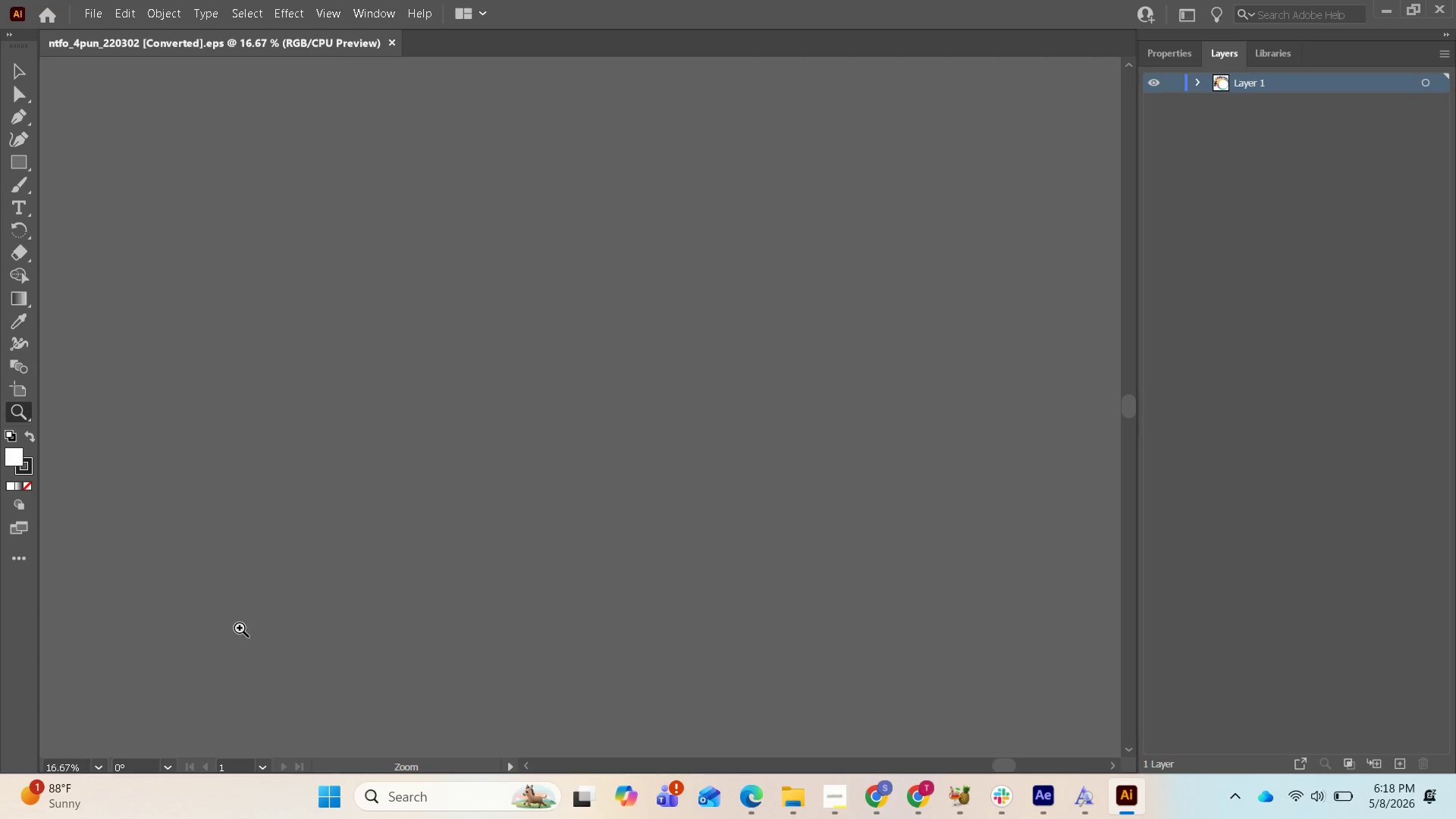 
scroll: coordinate [268, 623], scroll_direction: down, amount: 2.0
 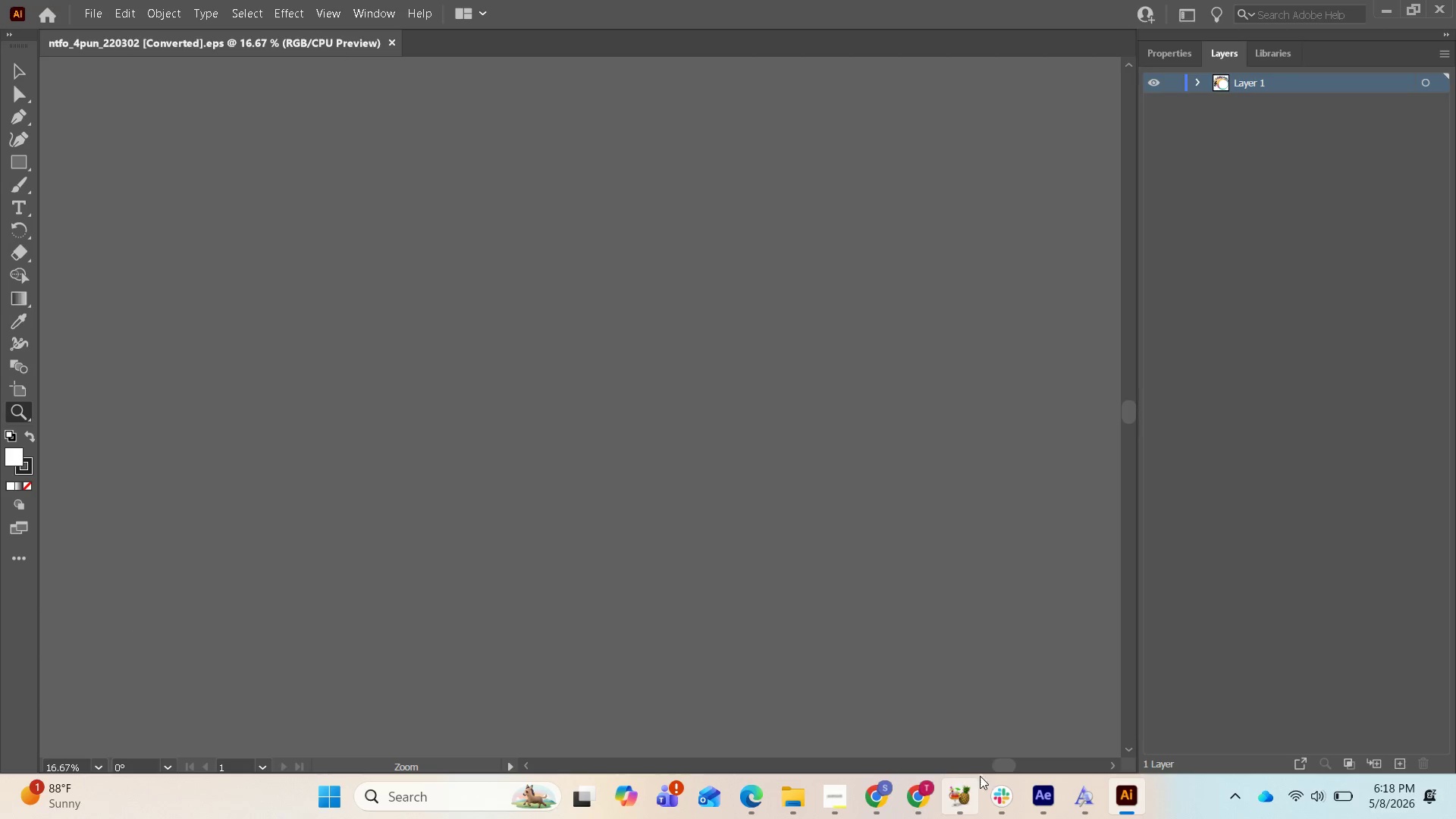 
left_click_drag(start_coordinate=[999, 769], to_coordinate=[529, 736])
 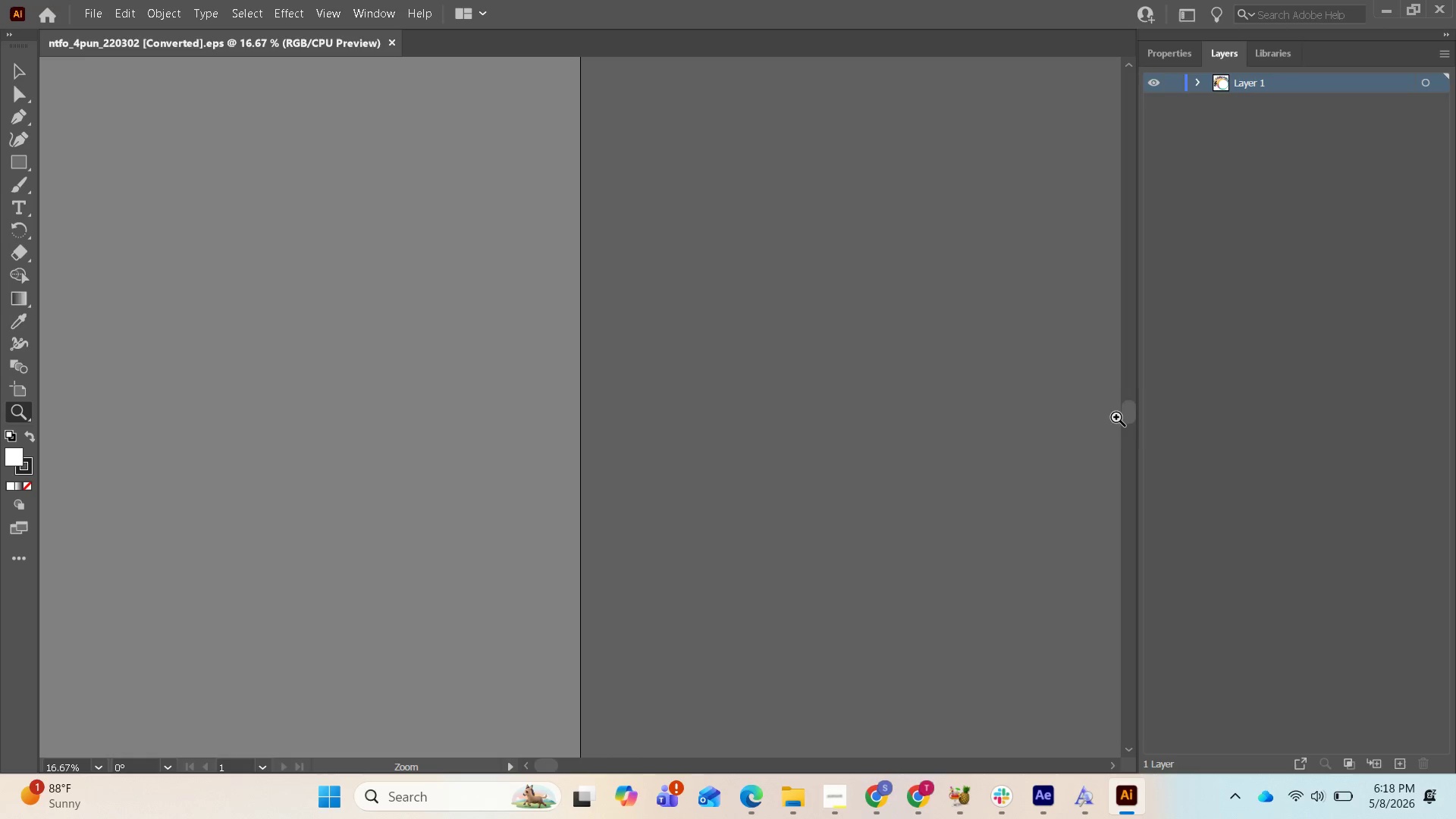 
left_click_drag(start_coordinate=[1126, 416], to_coordinate=[1081, 257])
 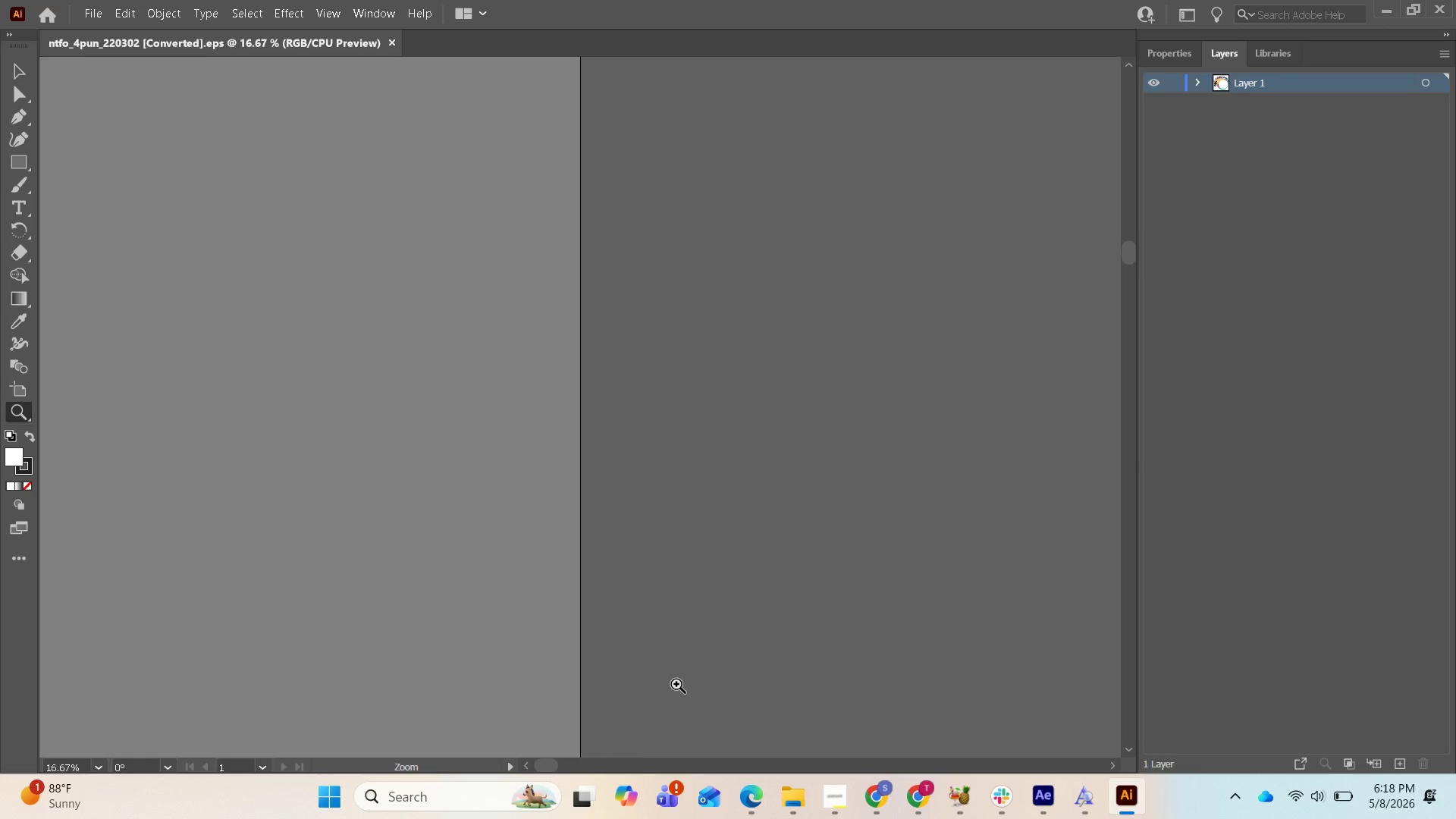 
left_click_drag(start_coordinate=[635, 723], to_coordinate=[519, 764])
 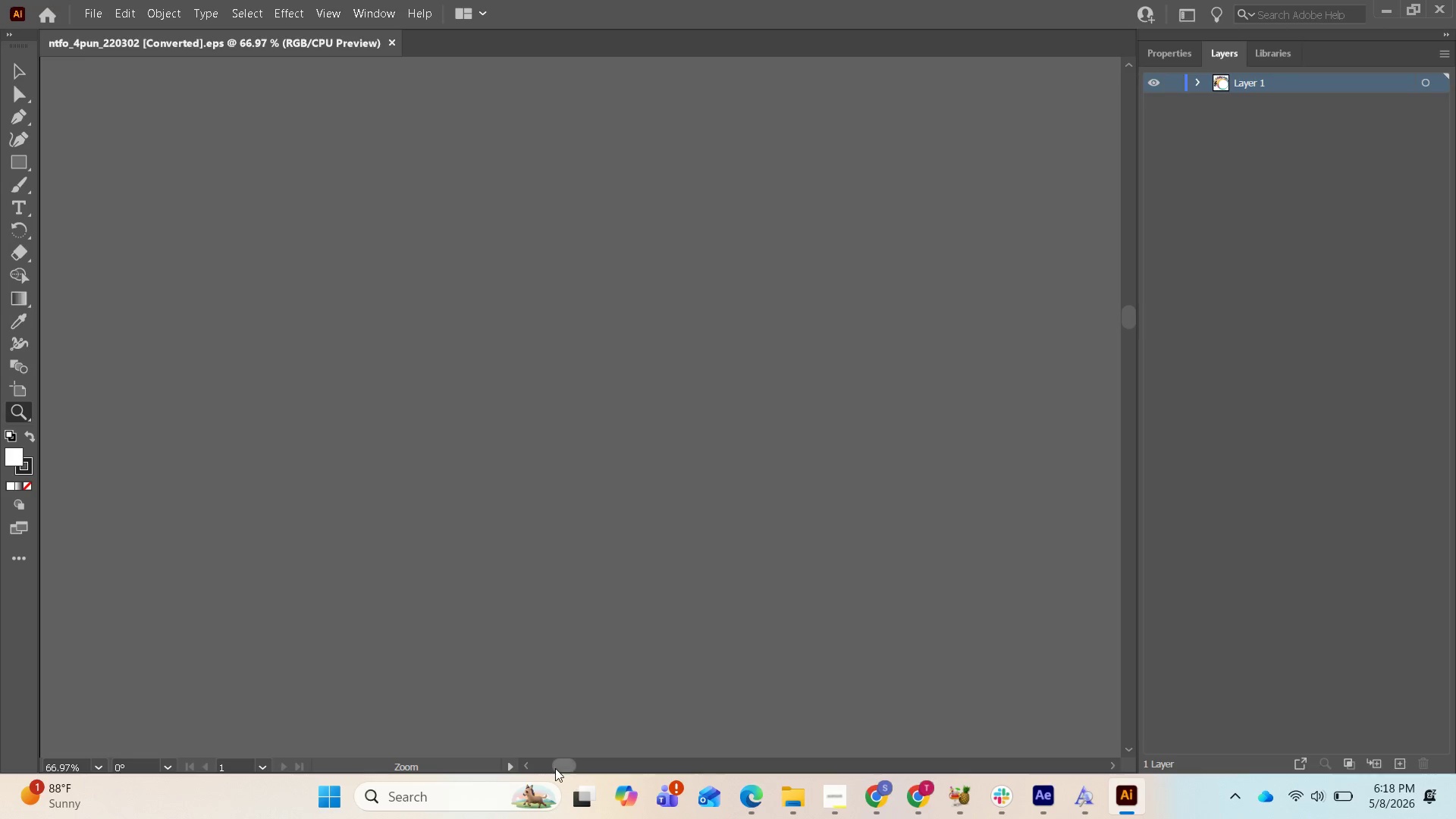 
left_click_drag(start_coordinate=[556, 768], to_coordinate=[996, 807])
 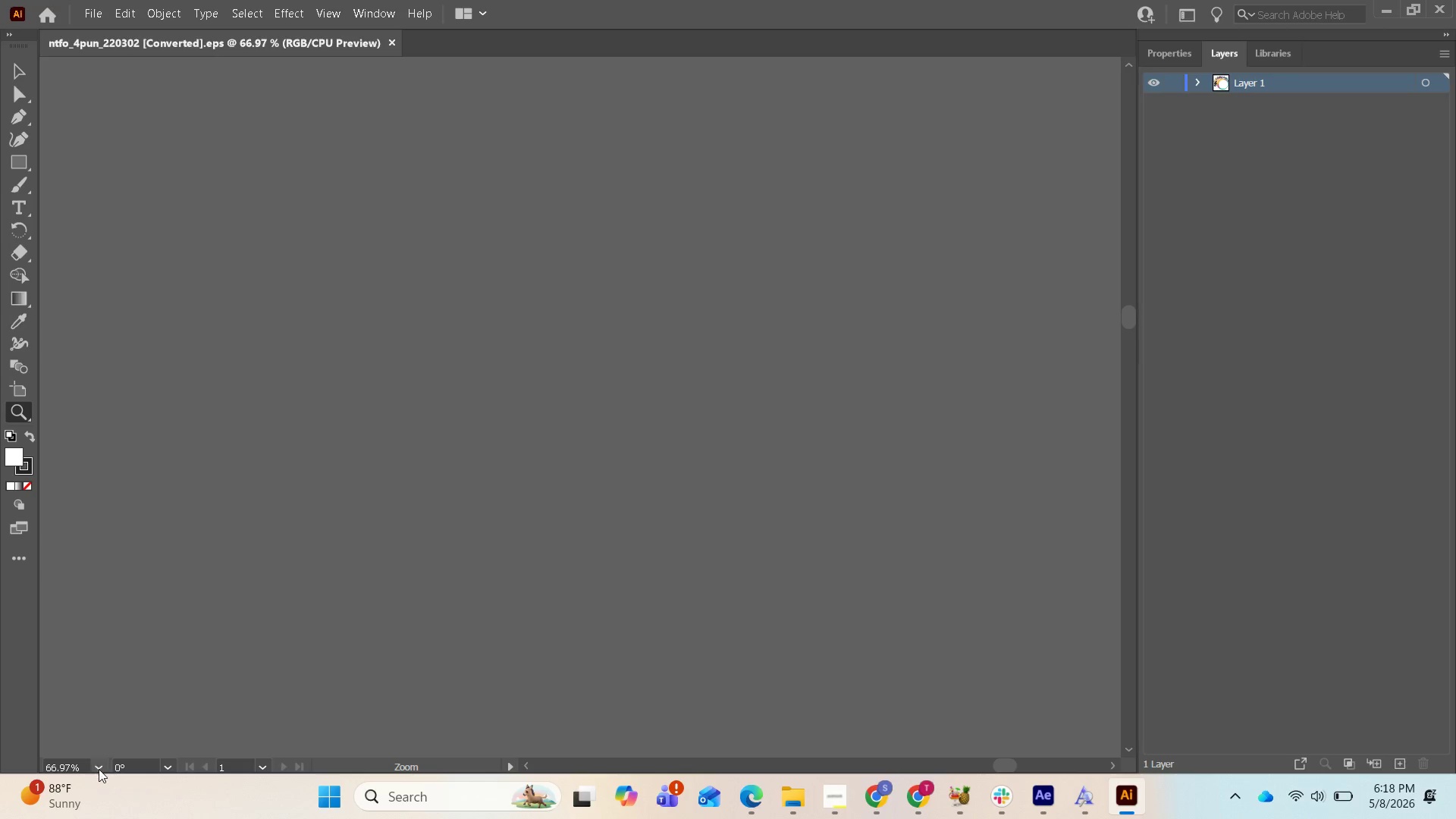 
left_click([93, 768])
 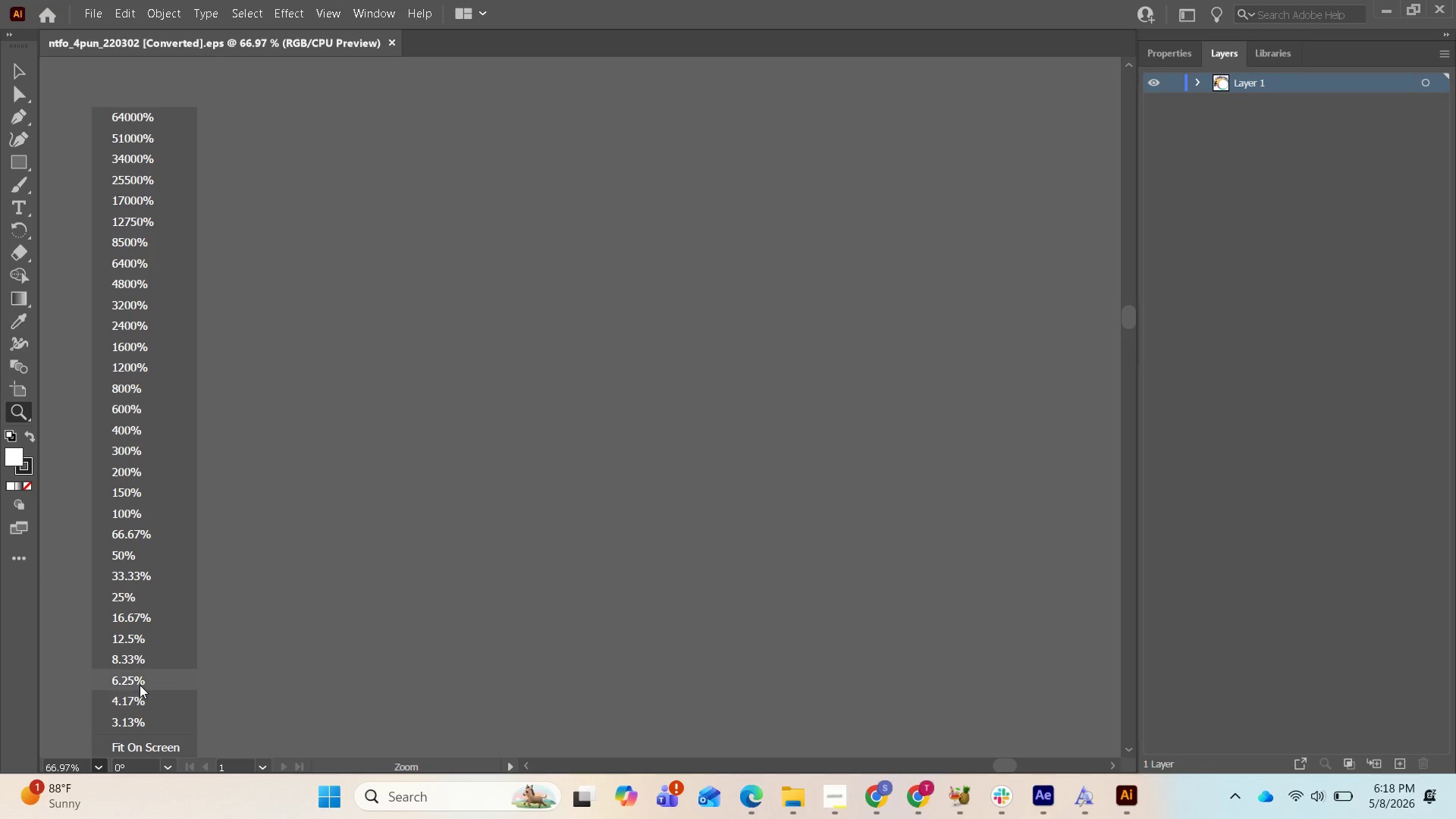 
left_click([126, 657])
 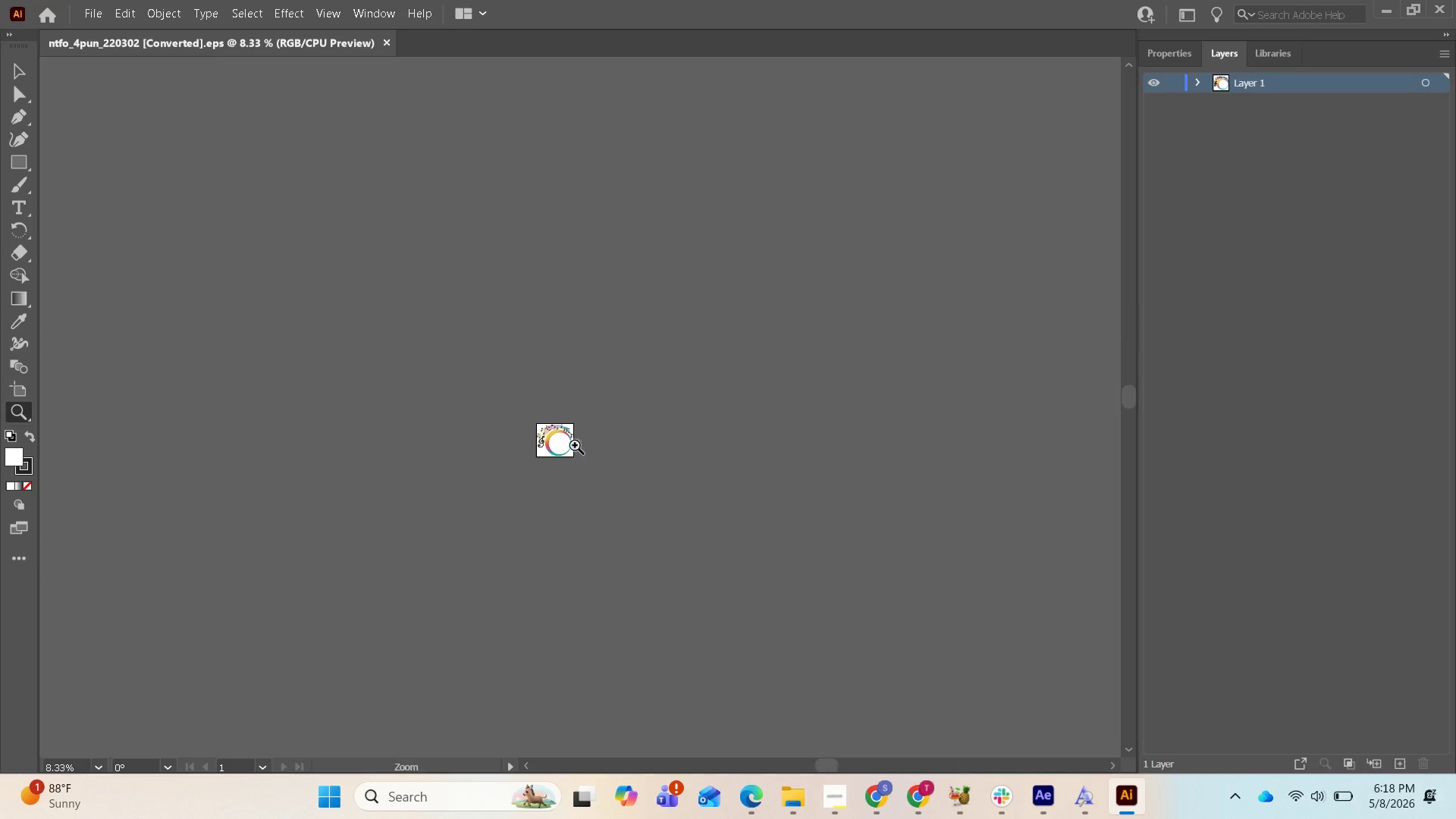 
wait(8.2)
 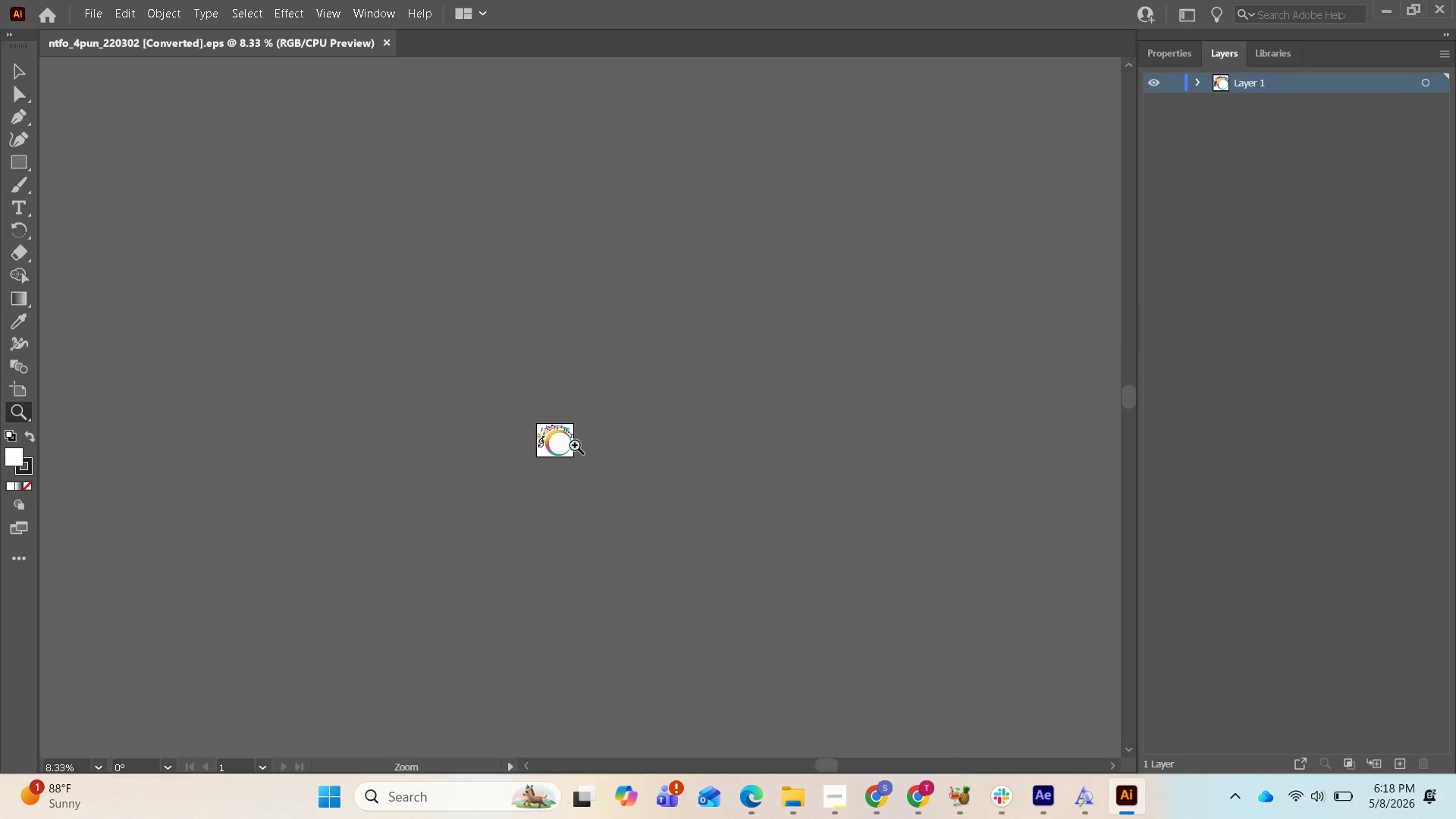 
left_click([559, 454])
 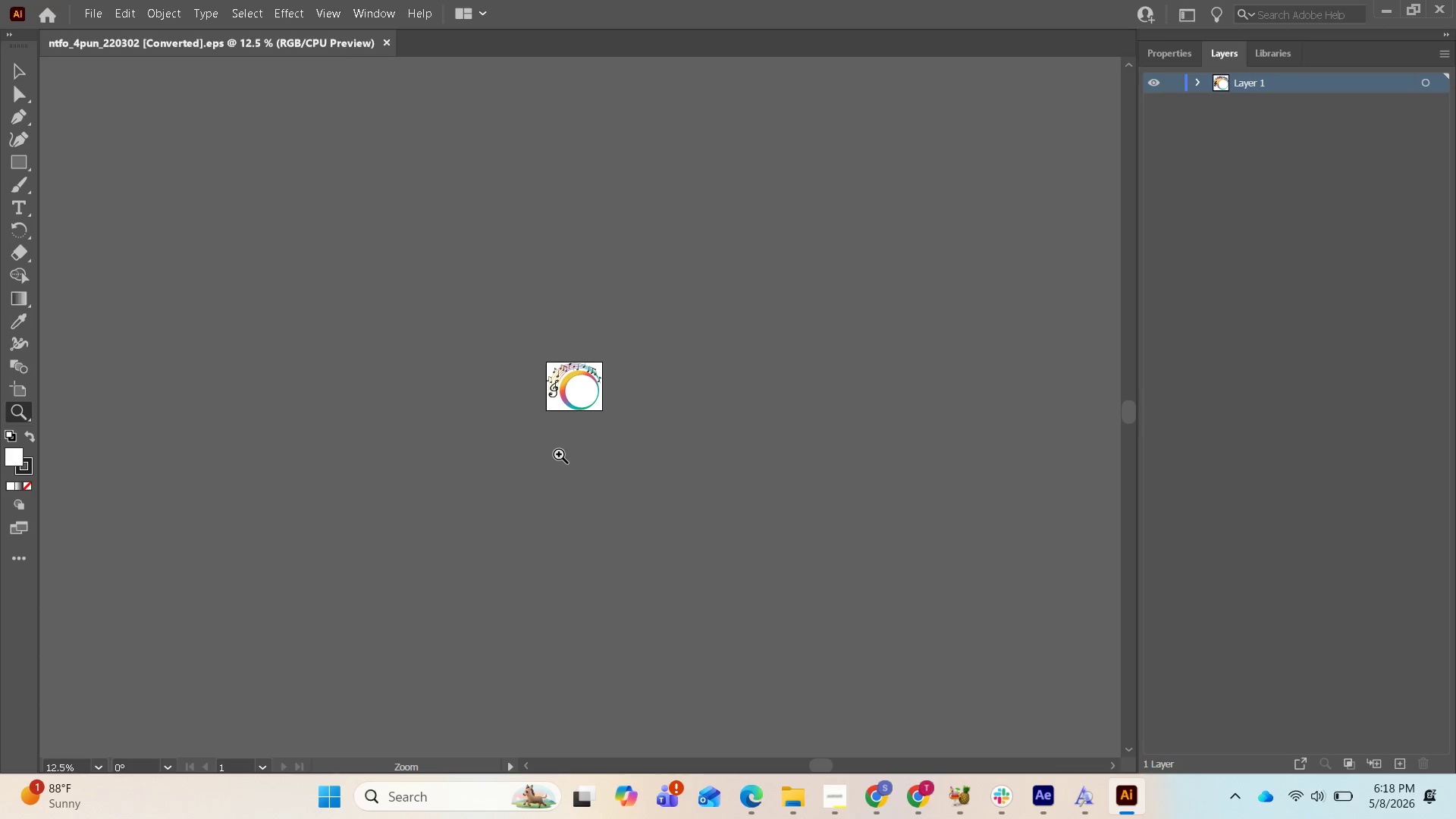 
left_click([559, 454])
 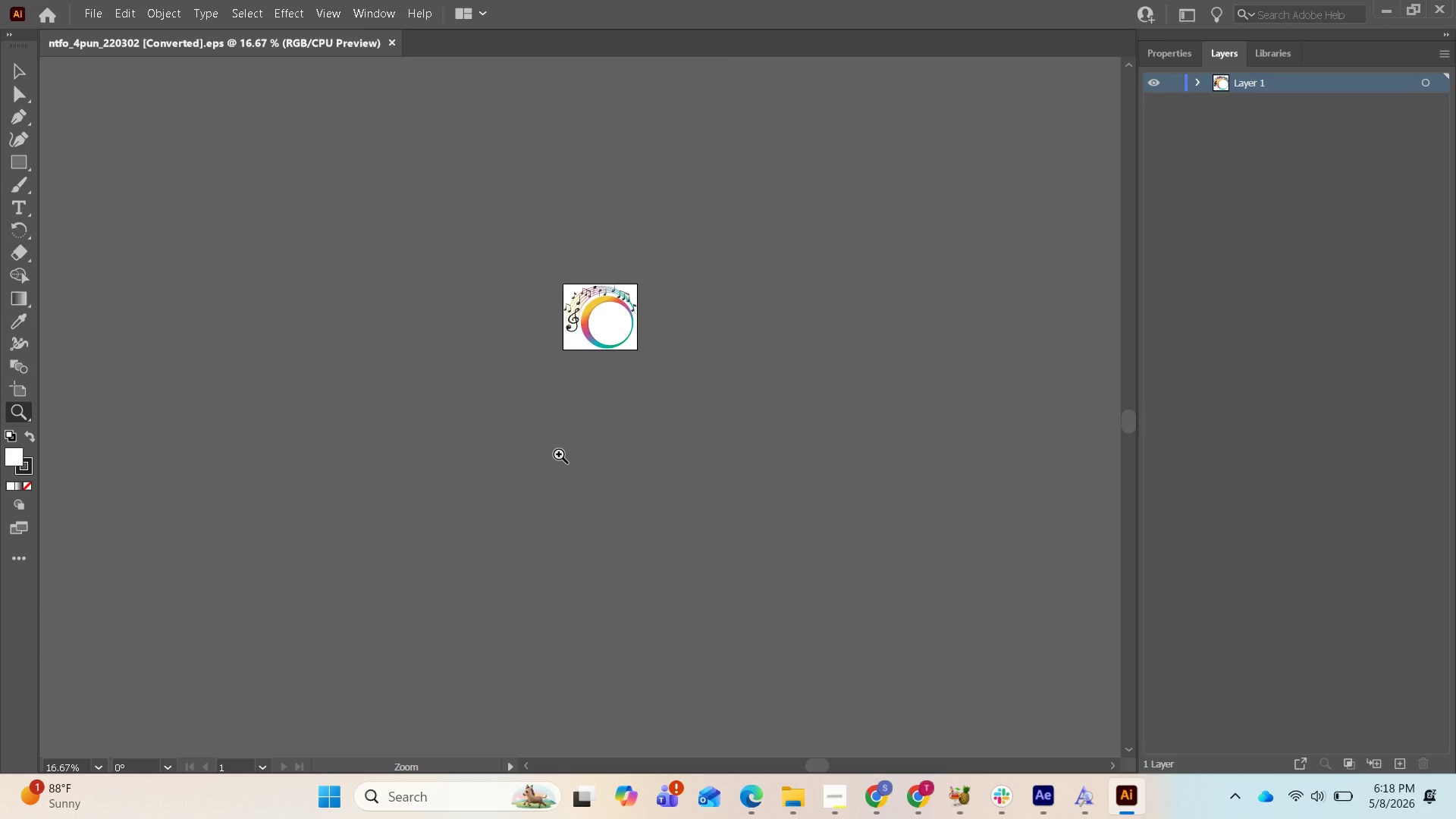 
left_click([557, 456])
 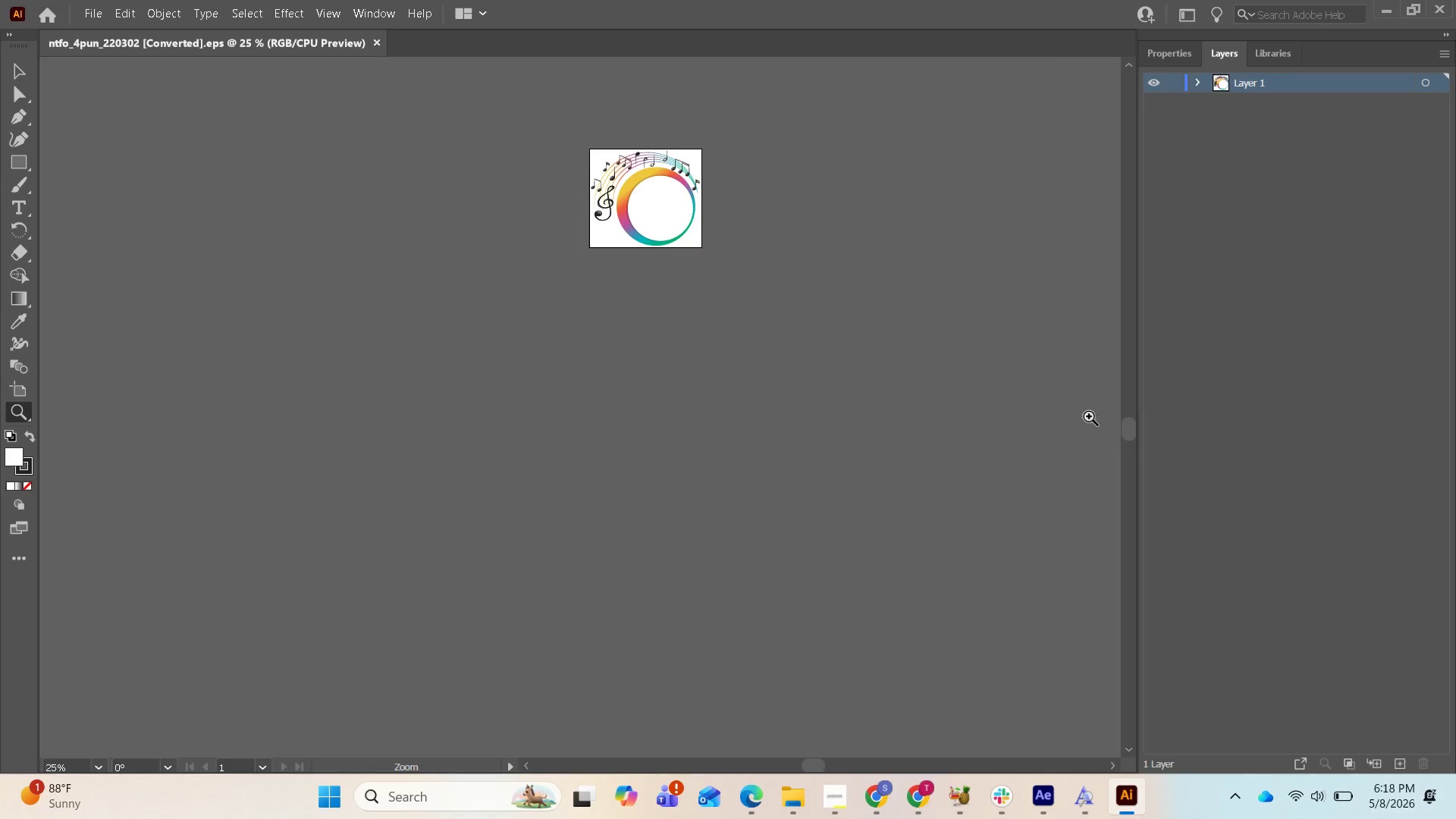 
left_click_drag(start_coordinate=[1126, 433], to_coordinate=[1122, 410])
 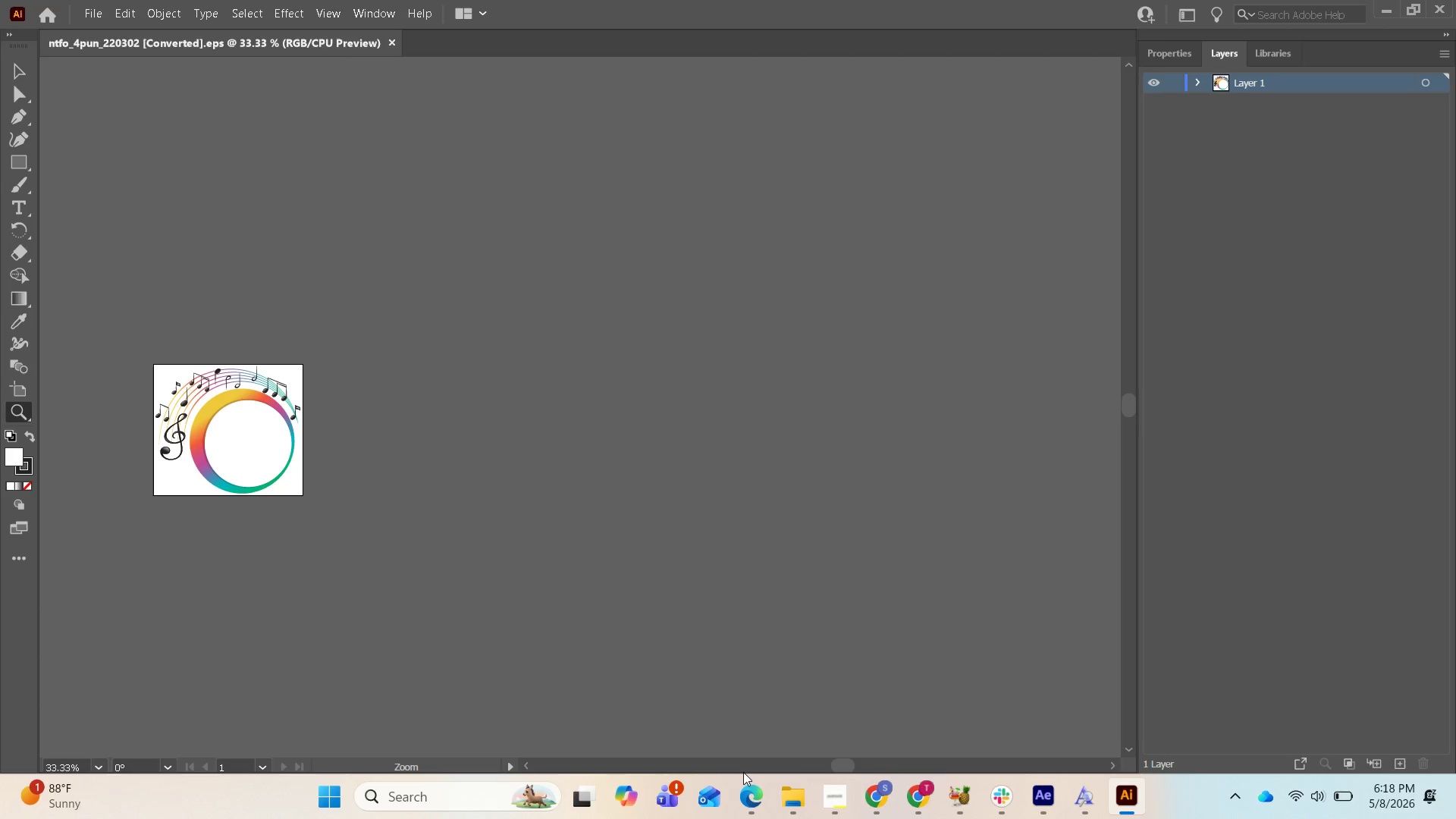 
wait(6.88)
 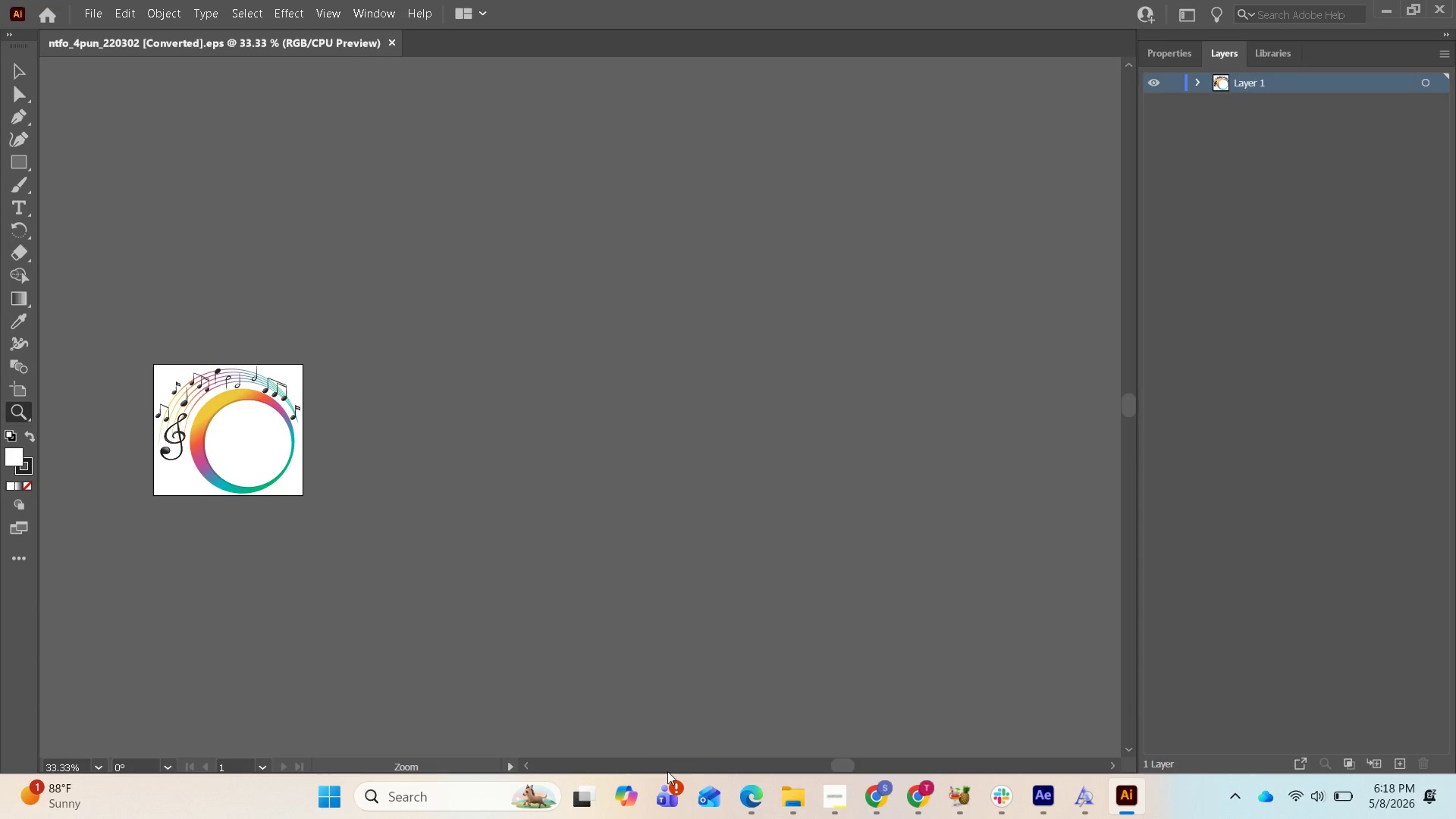 
left_click_drag(start_coordinate=[847, 761], to_coordinate=[821, 761])
 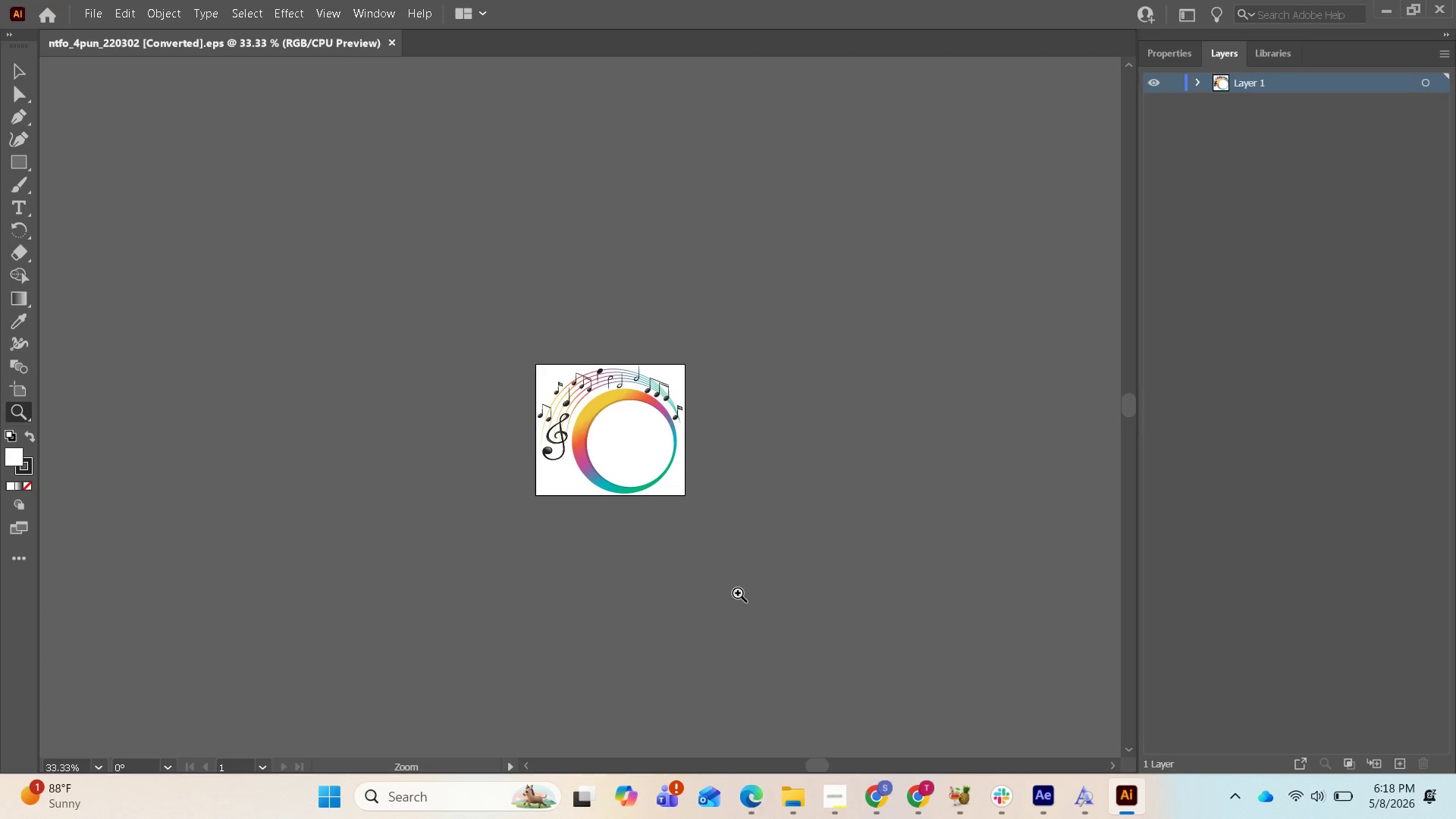 
left_click([737, 592])
 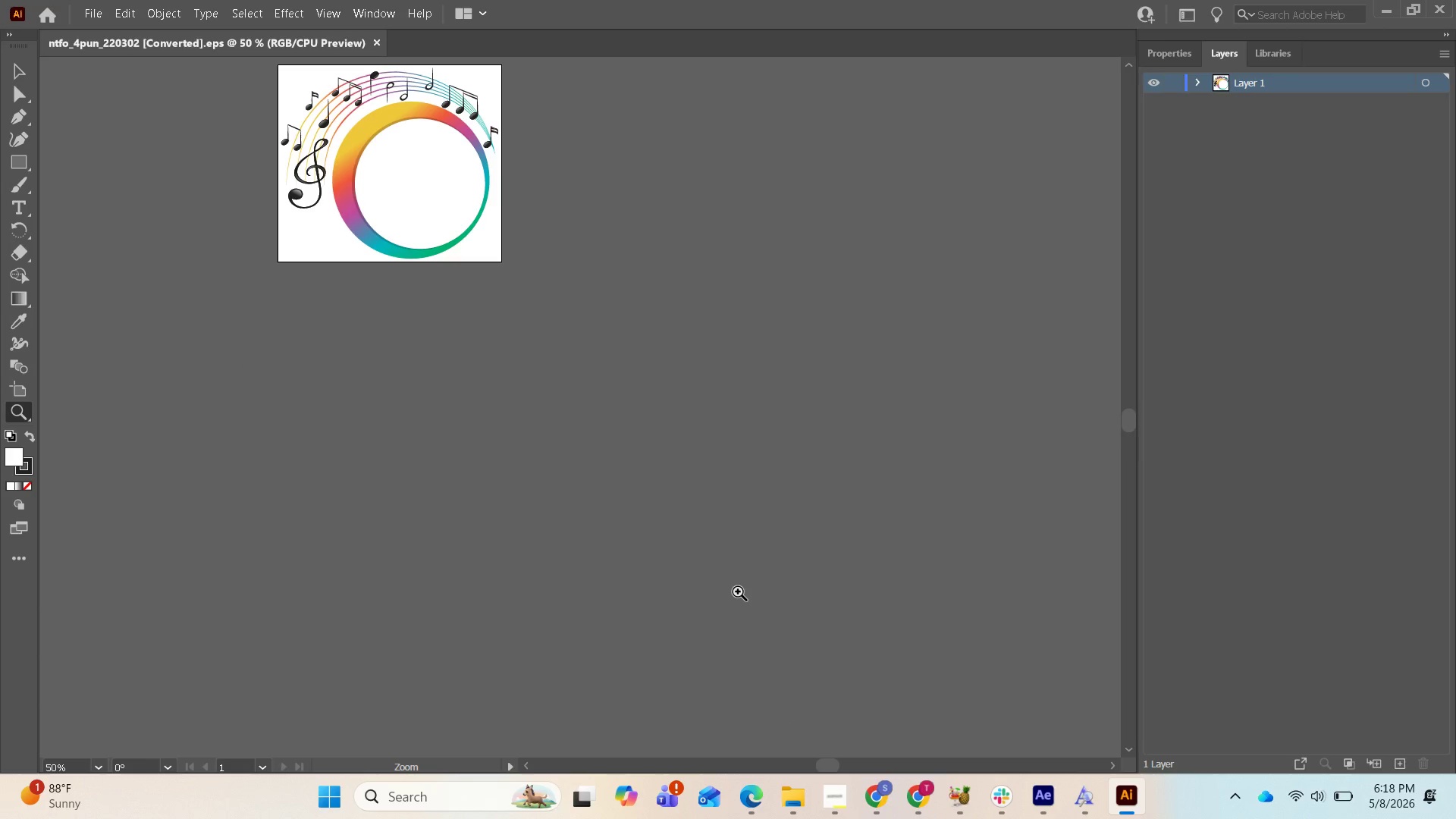 
left_click([739, 592])
 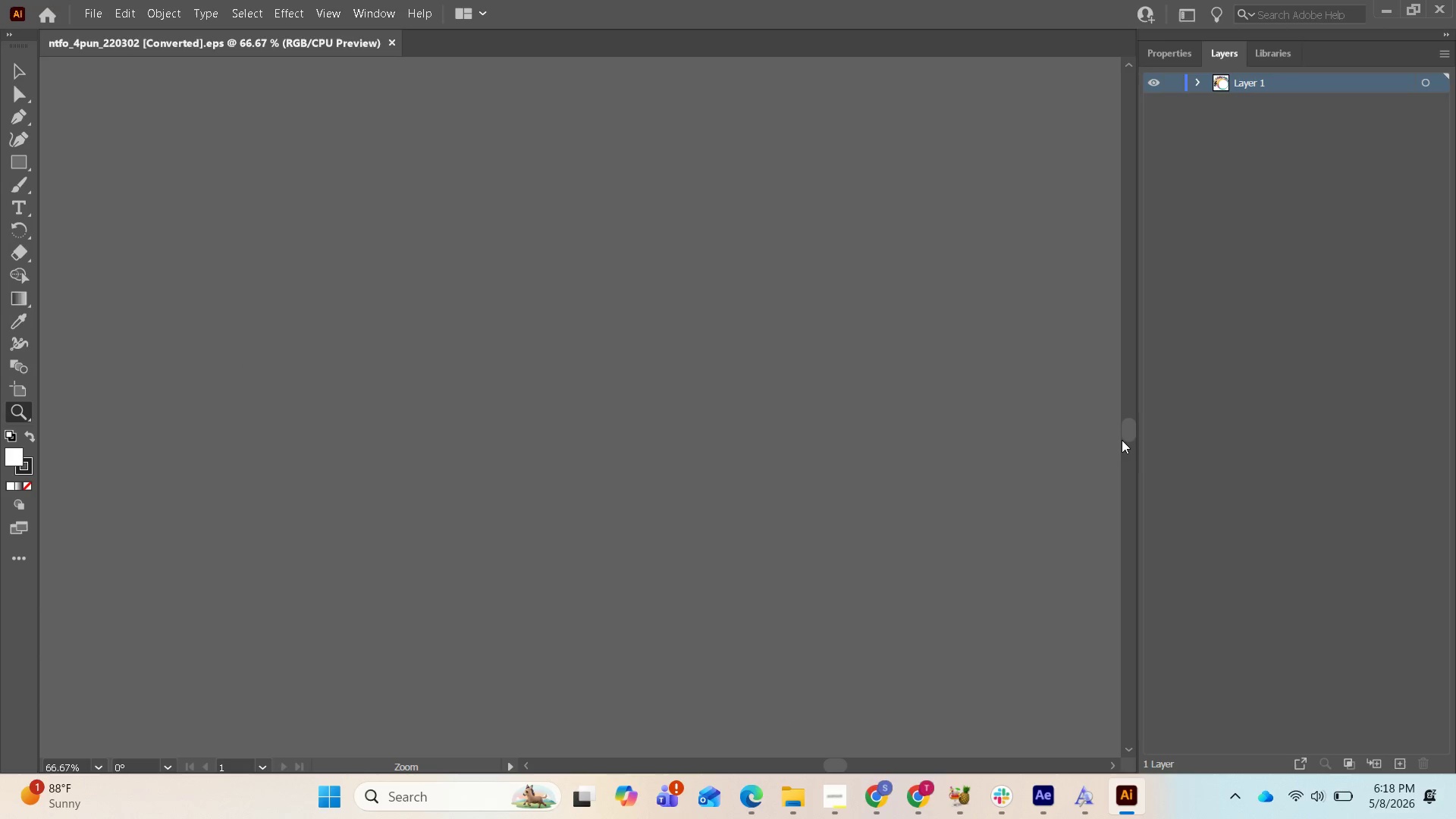 
left_click_drag(start_coordinate=[1126, 427], to_coordinate=[1115, 396])
 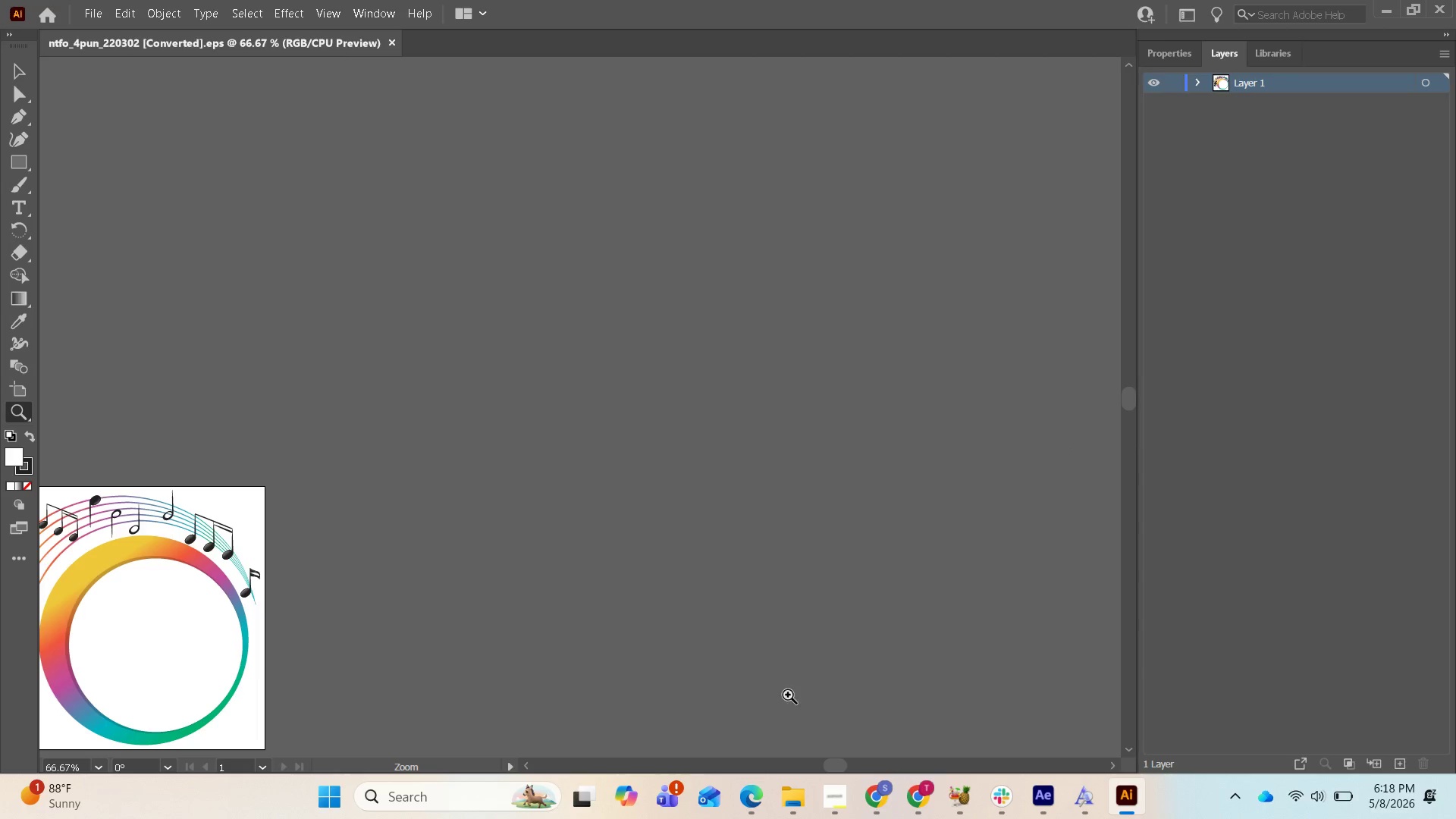 
left_click_drag(start_coordinate=[833, 764], to_coordinate=[815, 754])
 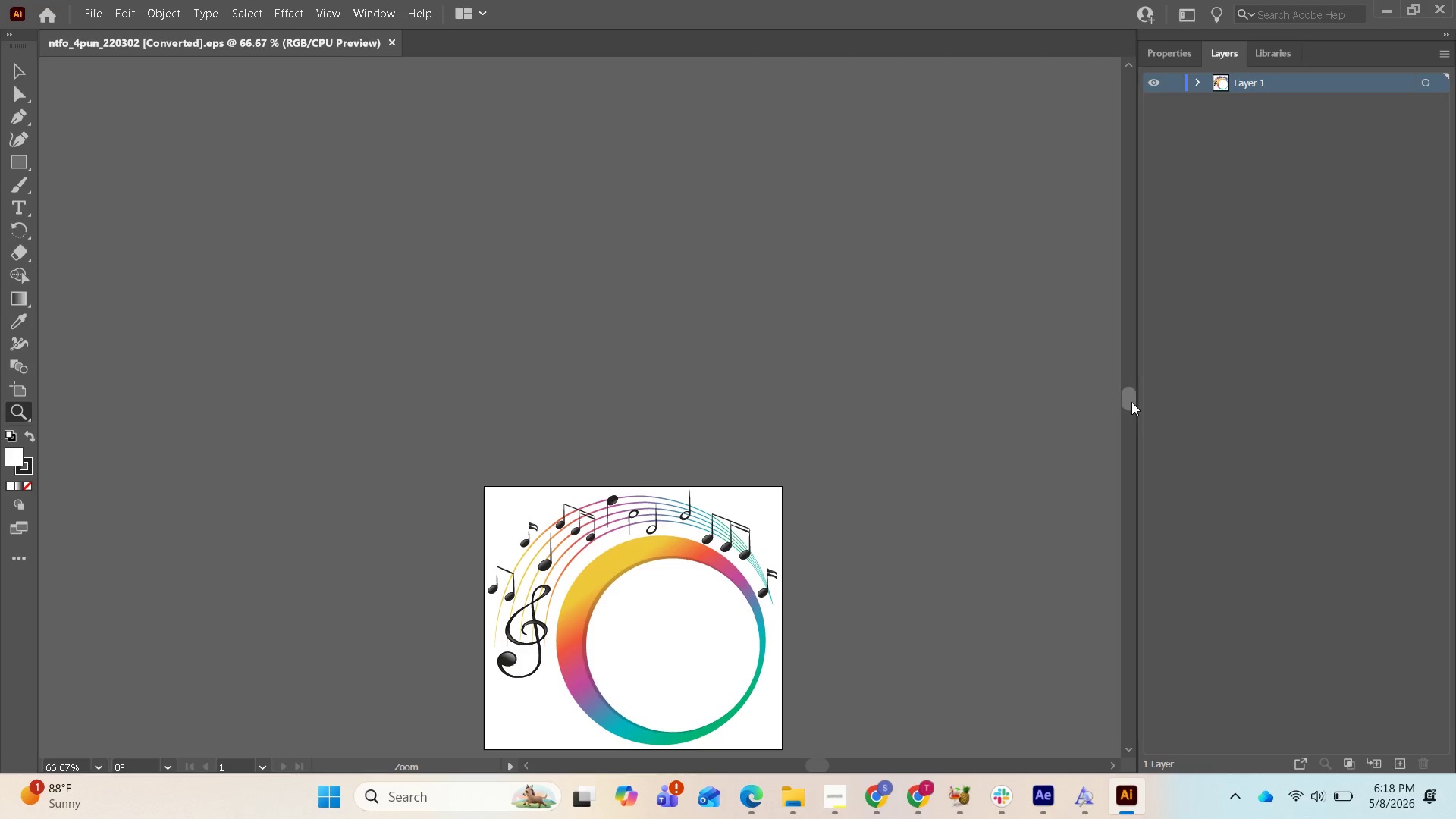 
left_click_drag(start_coordinate=[1129, 401], to_coordinate=[1128, 412])
 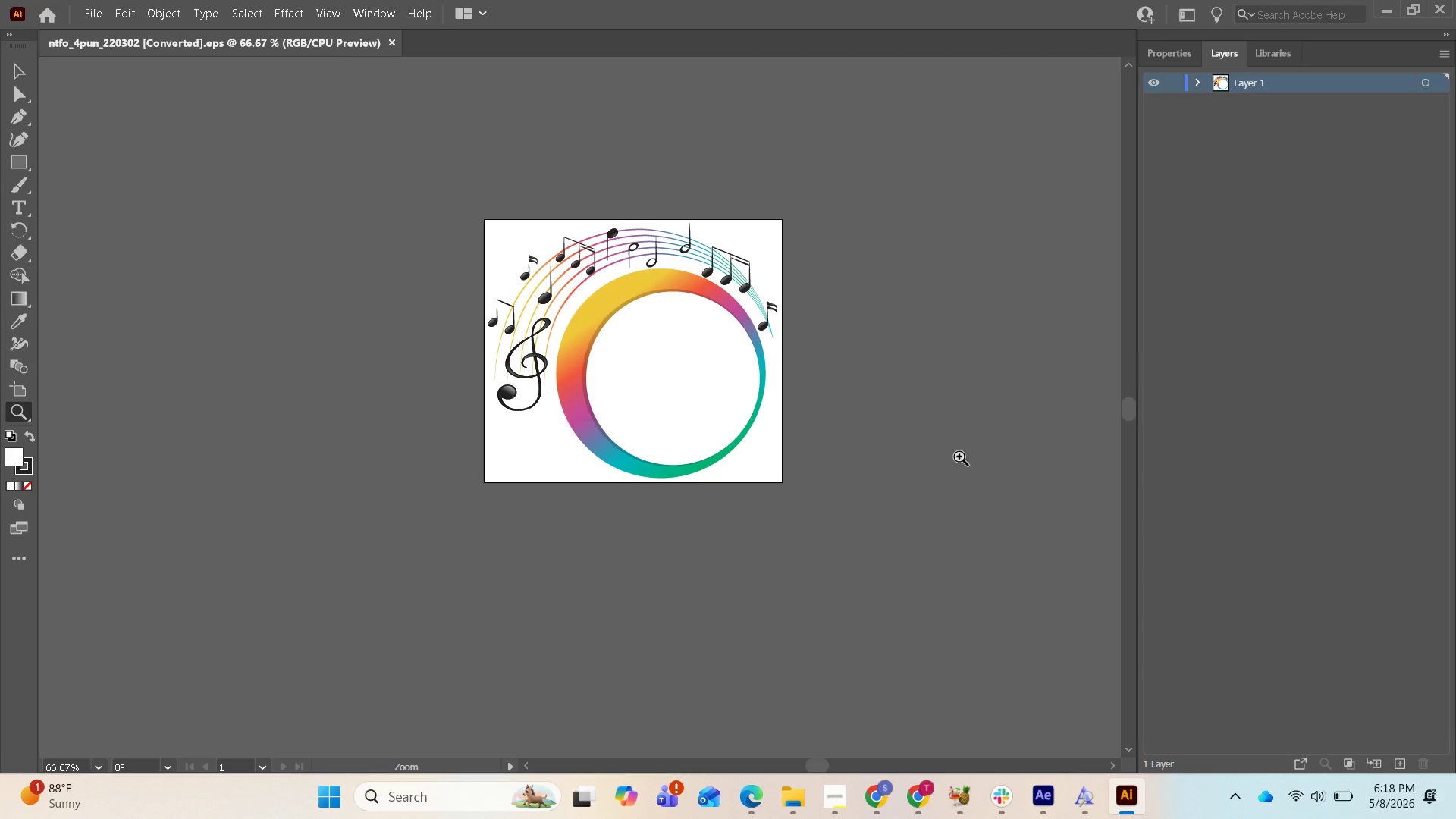 
left_click([935, 453])
 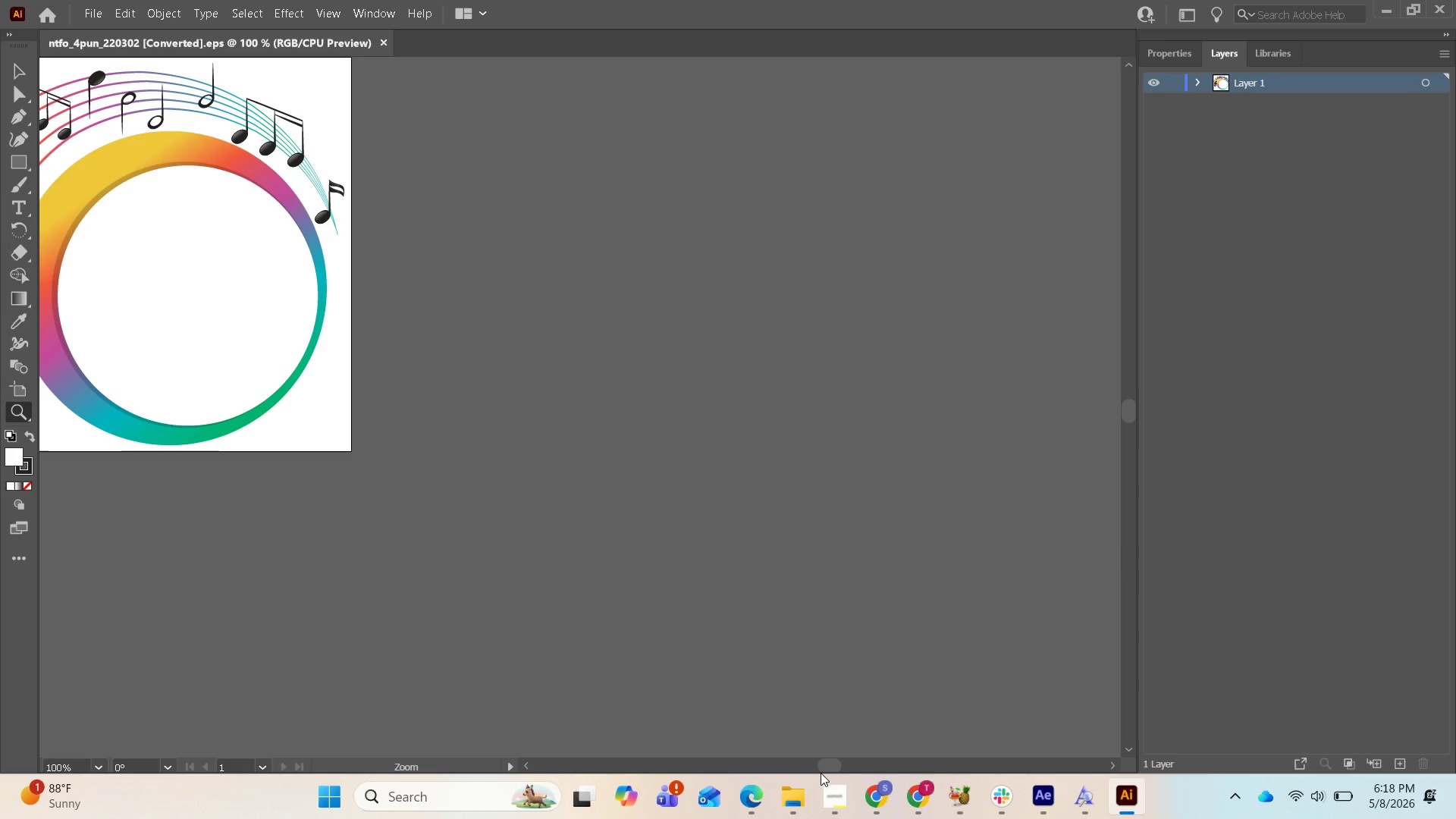 
left_click_drag(start_coordinate=[827, 765], to_coordinate=[817, 755])
 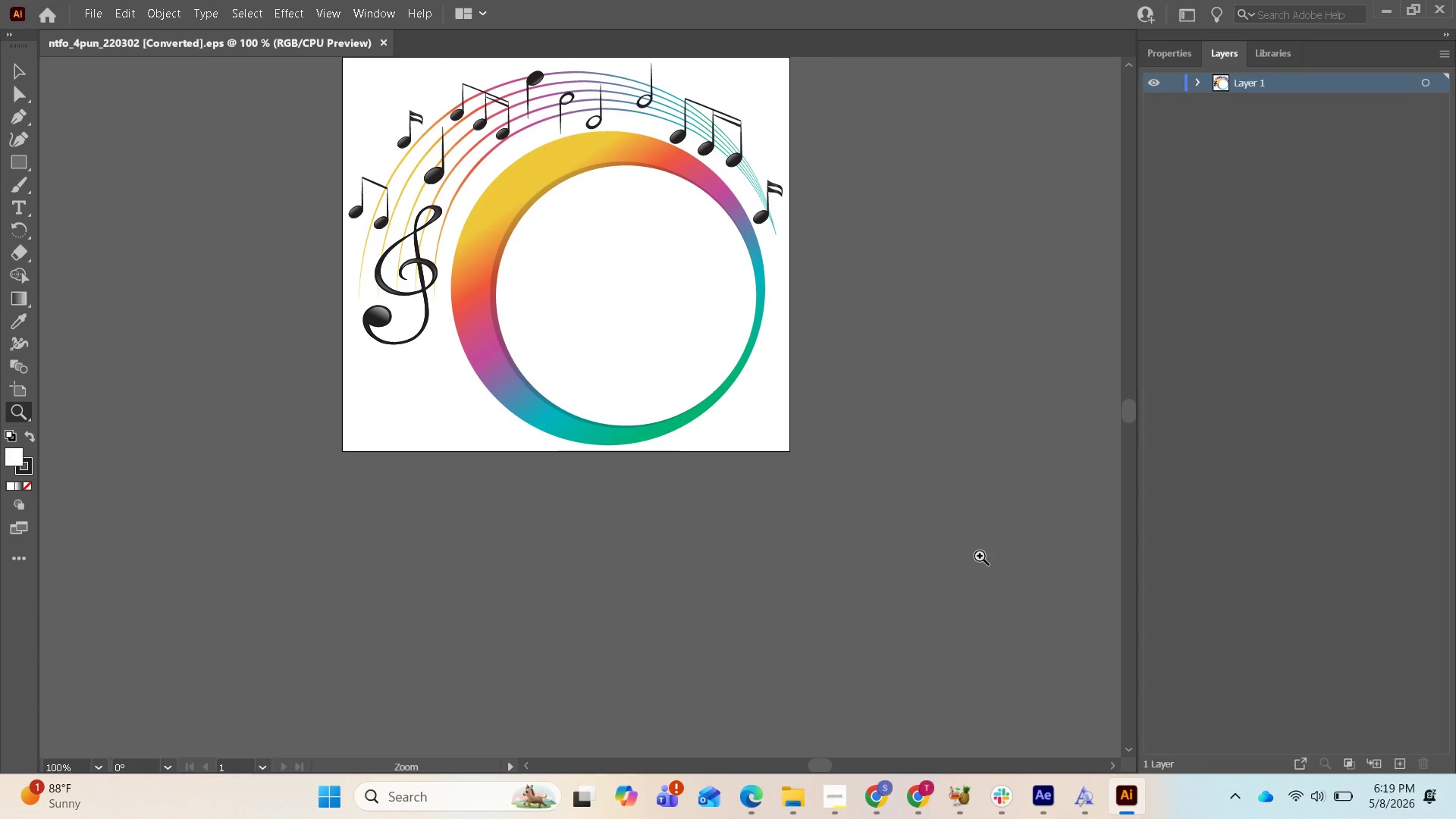 
left_click_drag(start_coordinate=[1132, 417], to_coordinate=[1133, 413])
 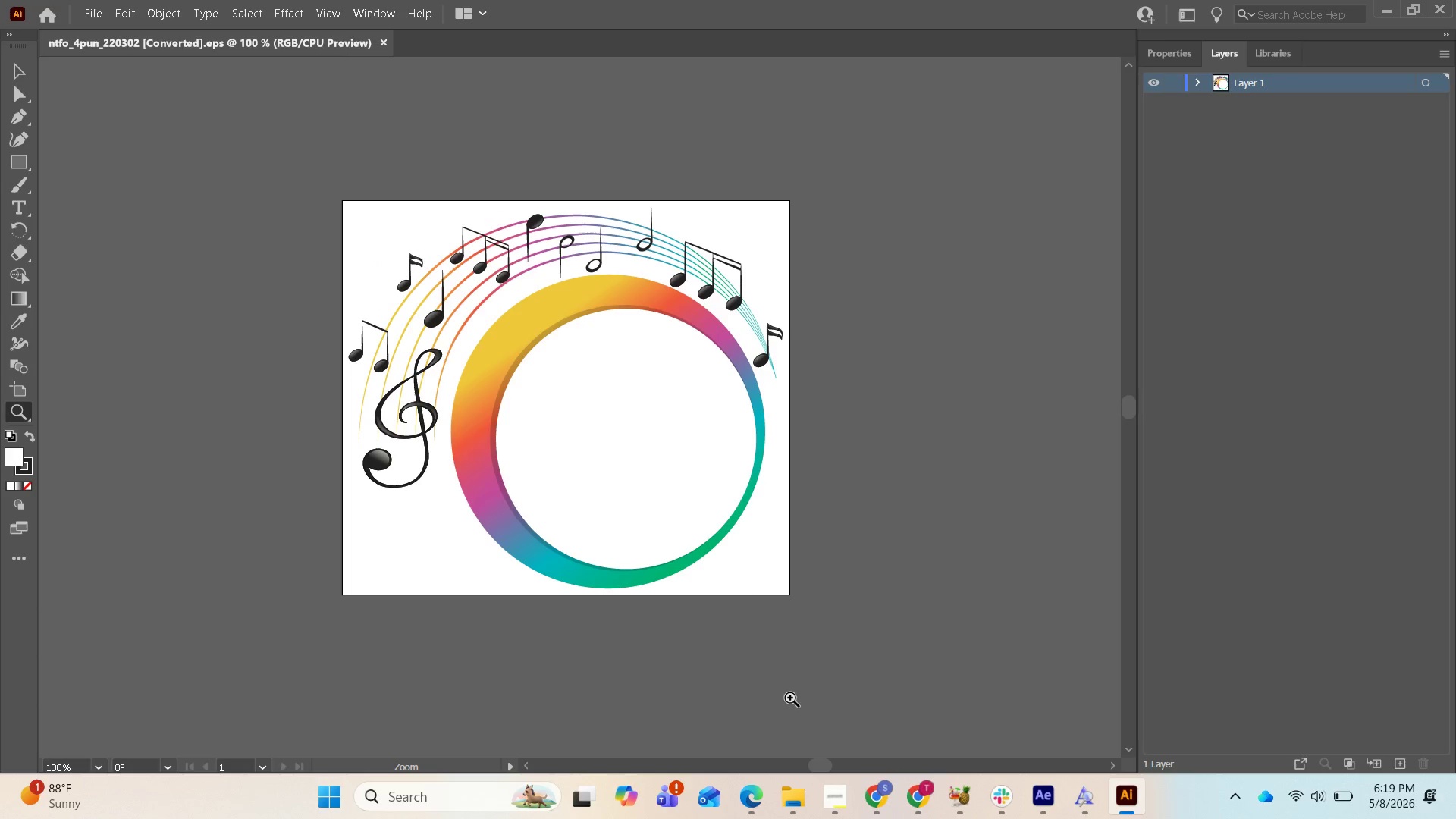 
left_click([774, 679])
 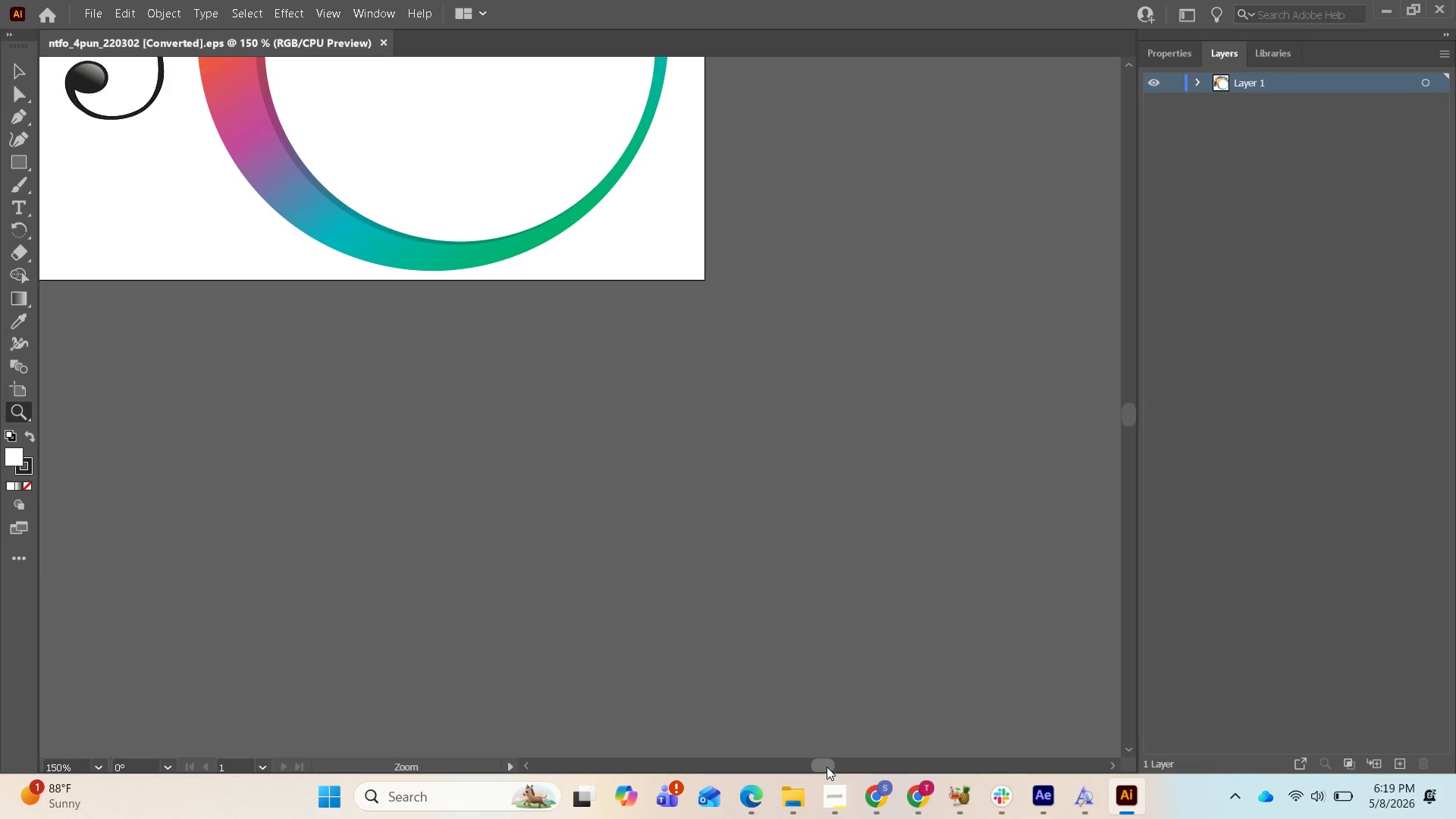 
left_click_drag(start_coordinate=[1131, 412], to_coordinate=[1131, 404])
 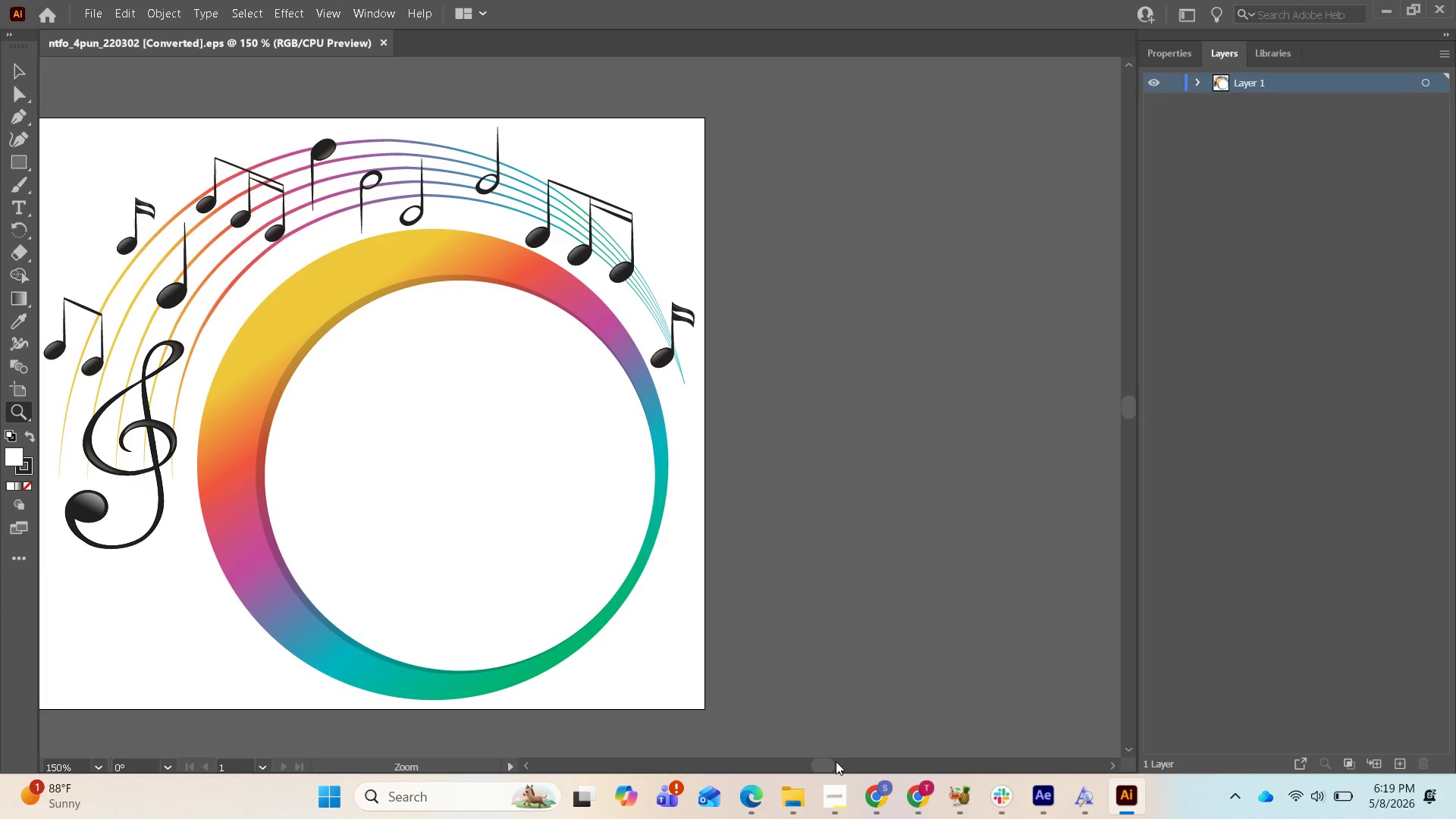 
left_click_drag(start_coordinate=[829, 763], to_coordinate=[824, 761])
 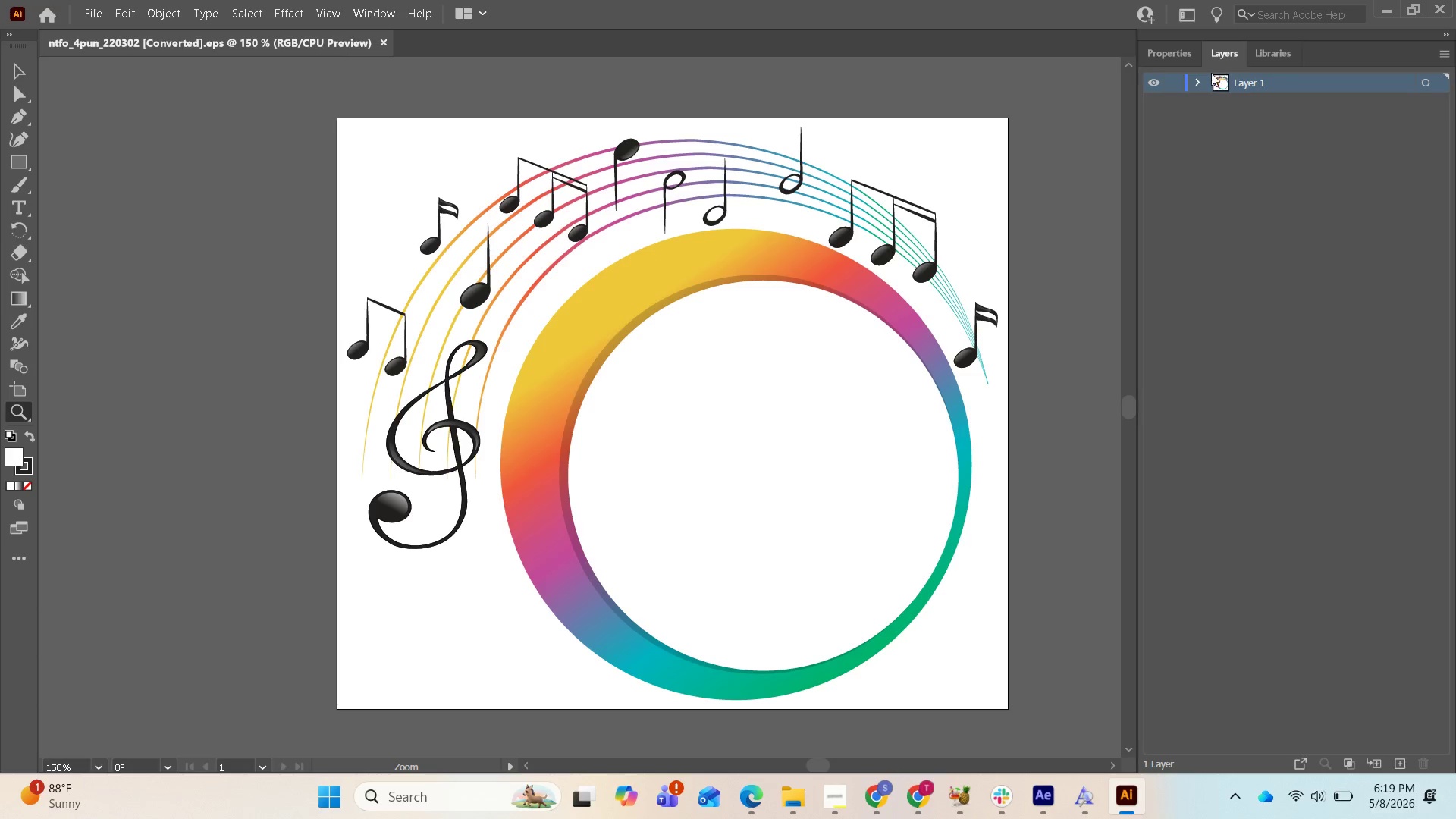 
left_click([1194, 79])
 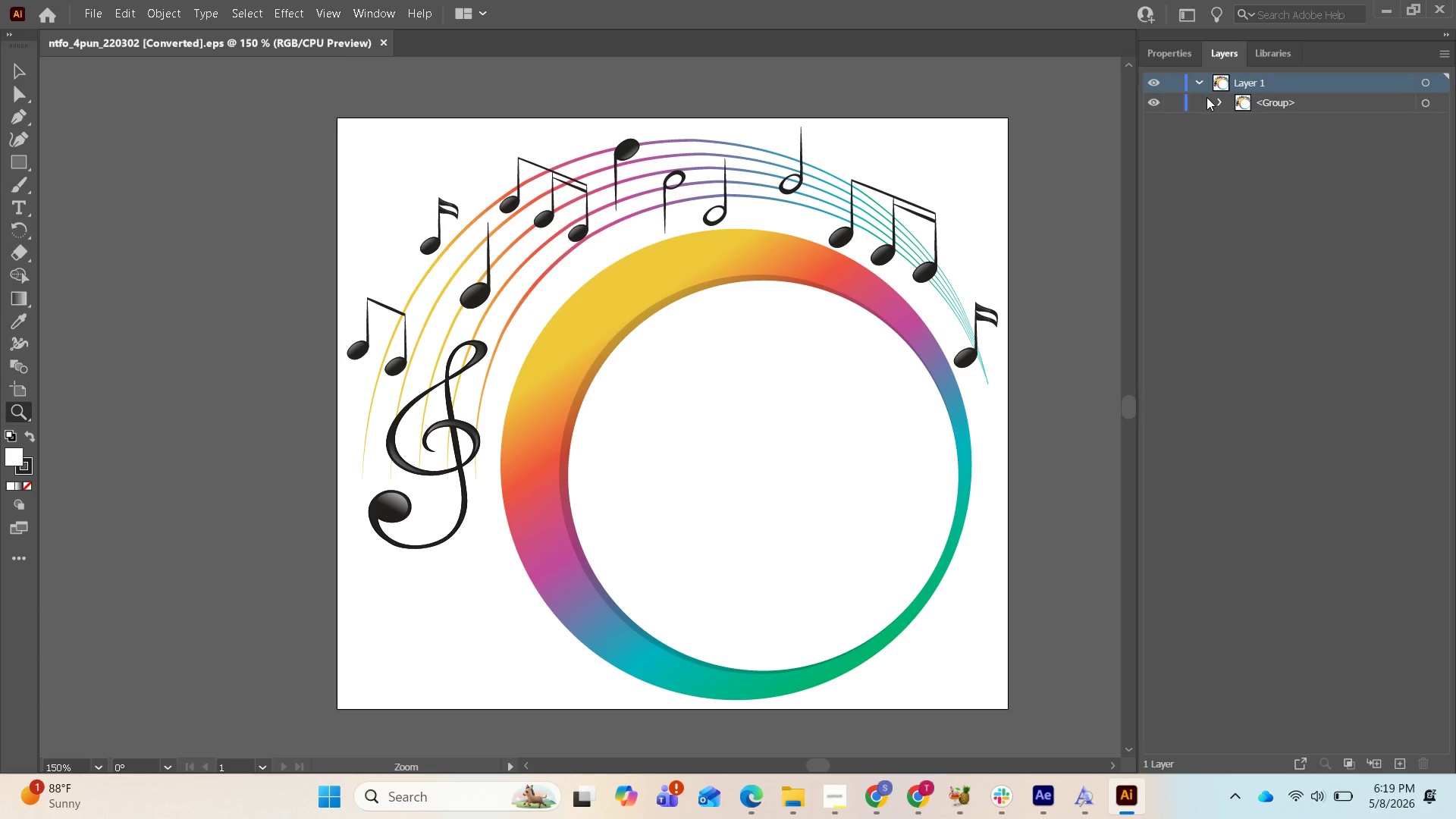 
left_click([1215, 99])
 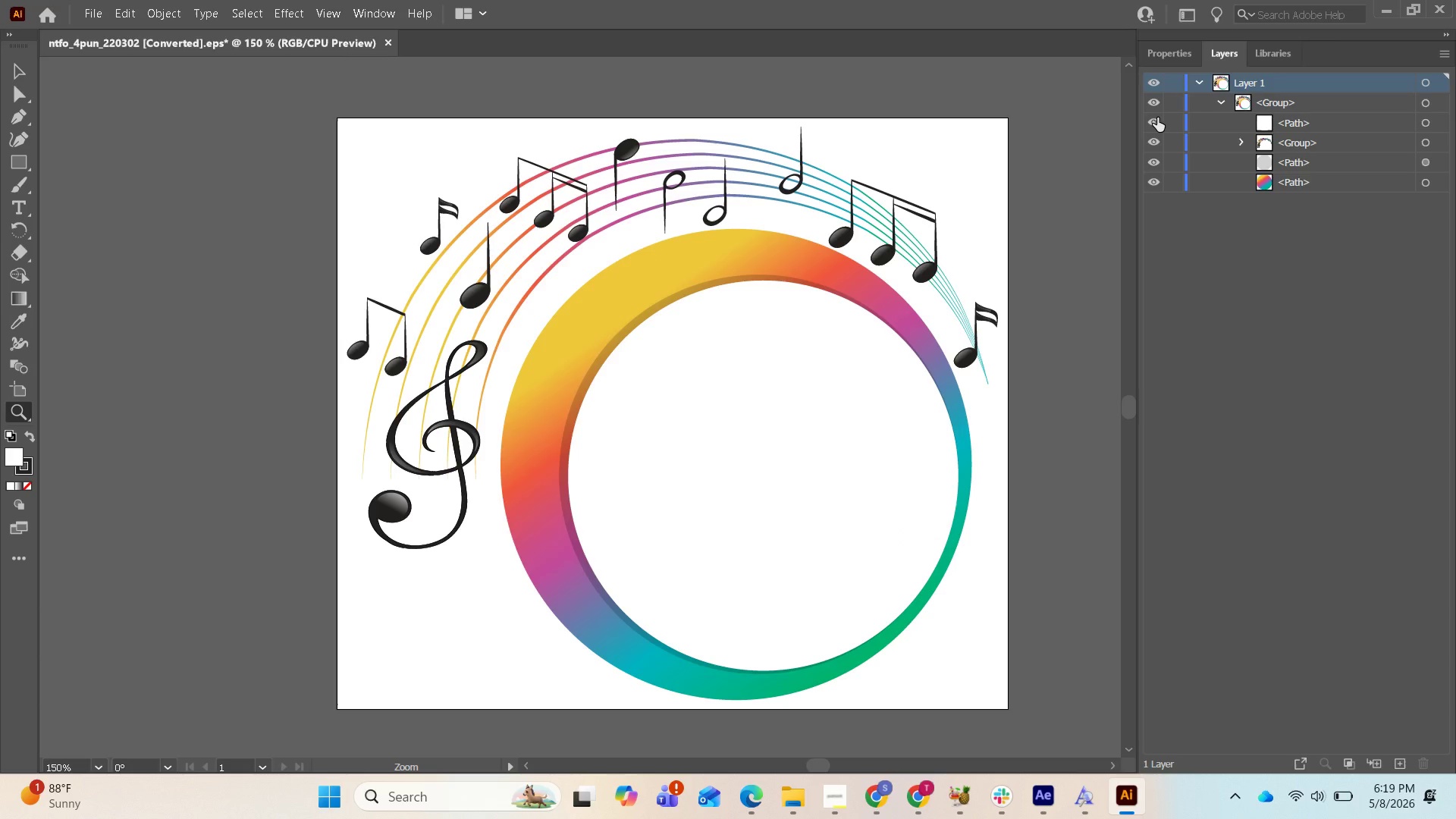 
wait(18.61)
 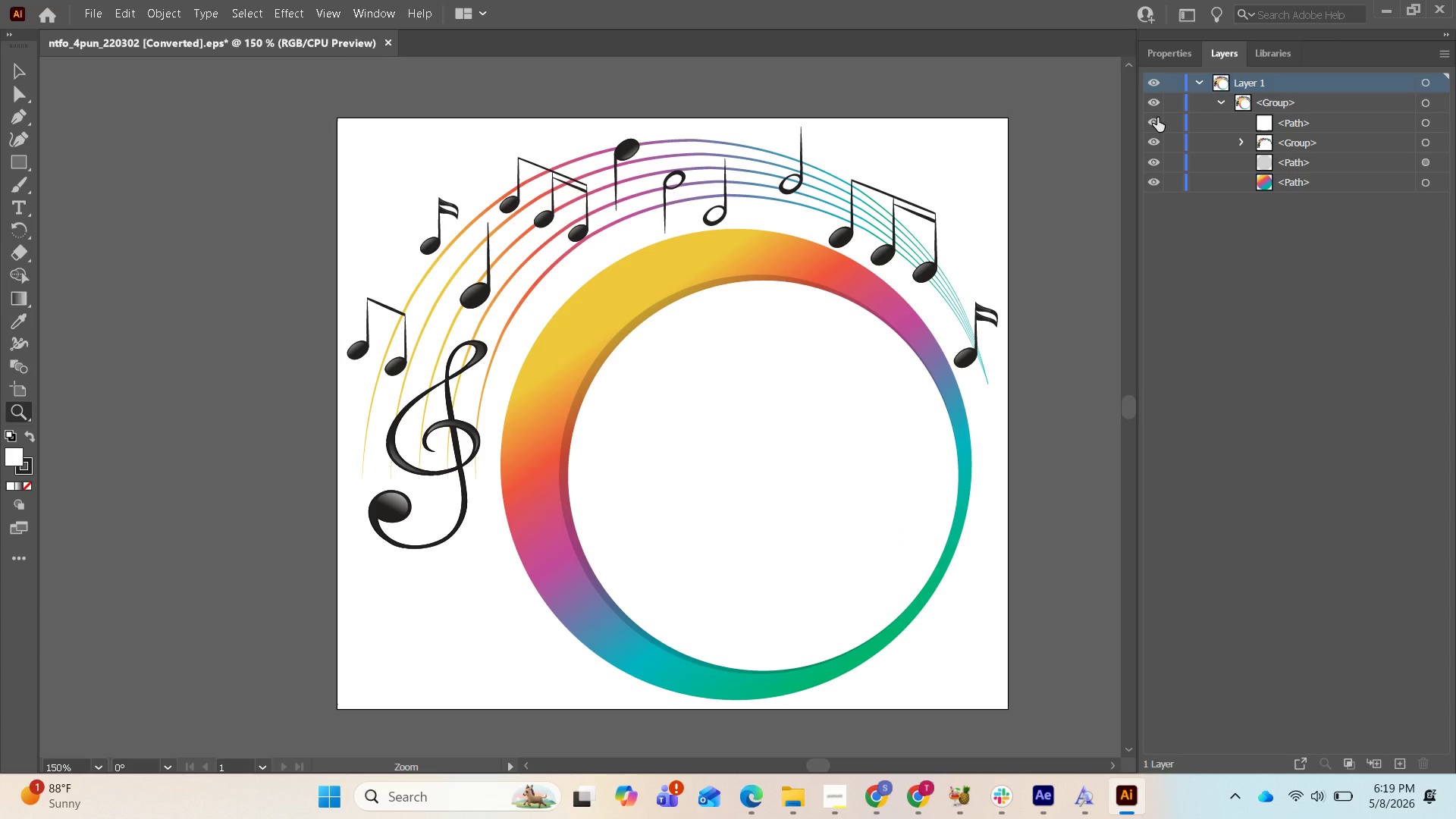 
left_click_drag(start_coordinate=[967, 158], to_coordinate=[965, 166])
 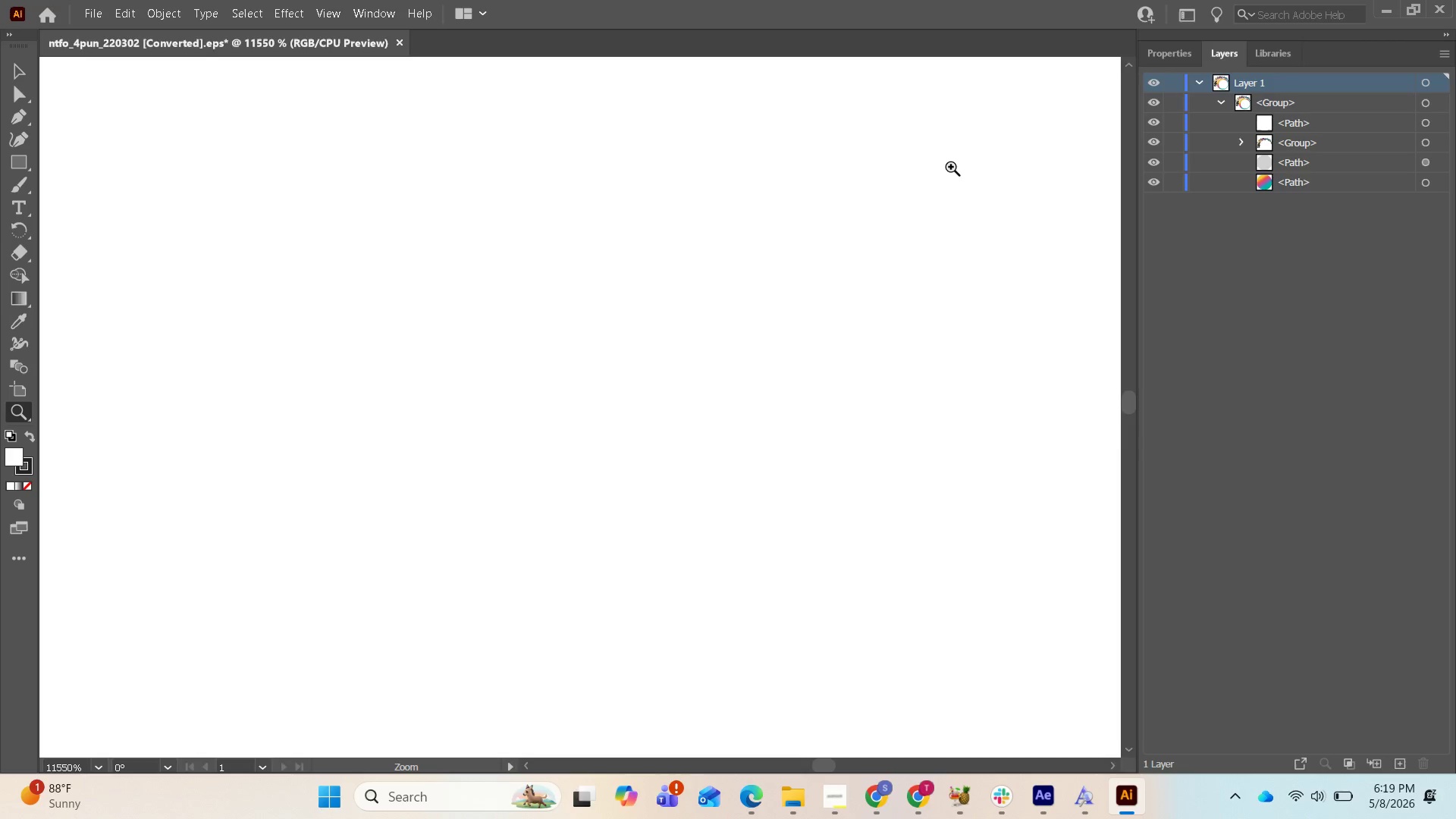 
scroll: coordinate [941, 182], scroll_direction: down, amount: 2.0
 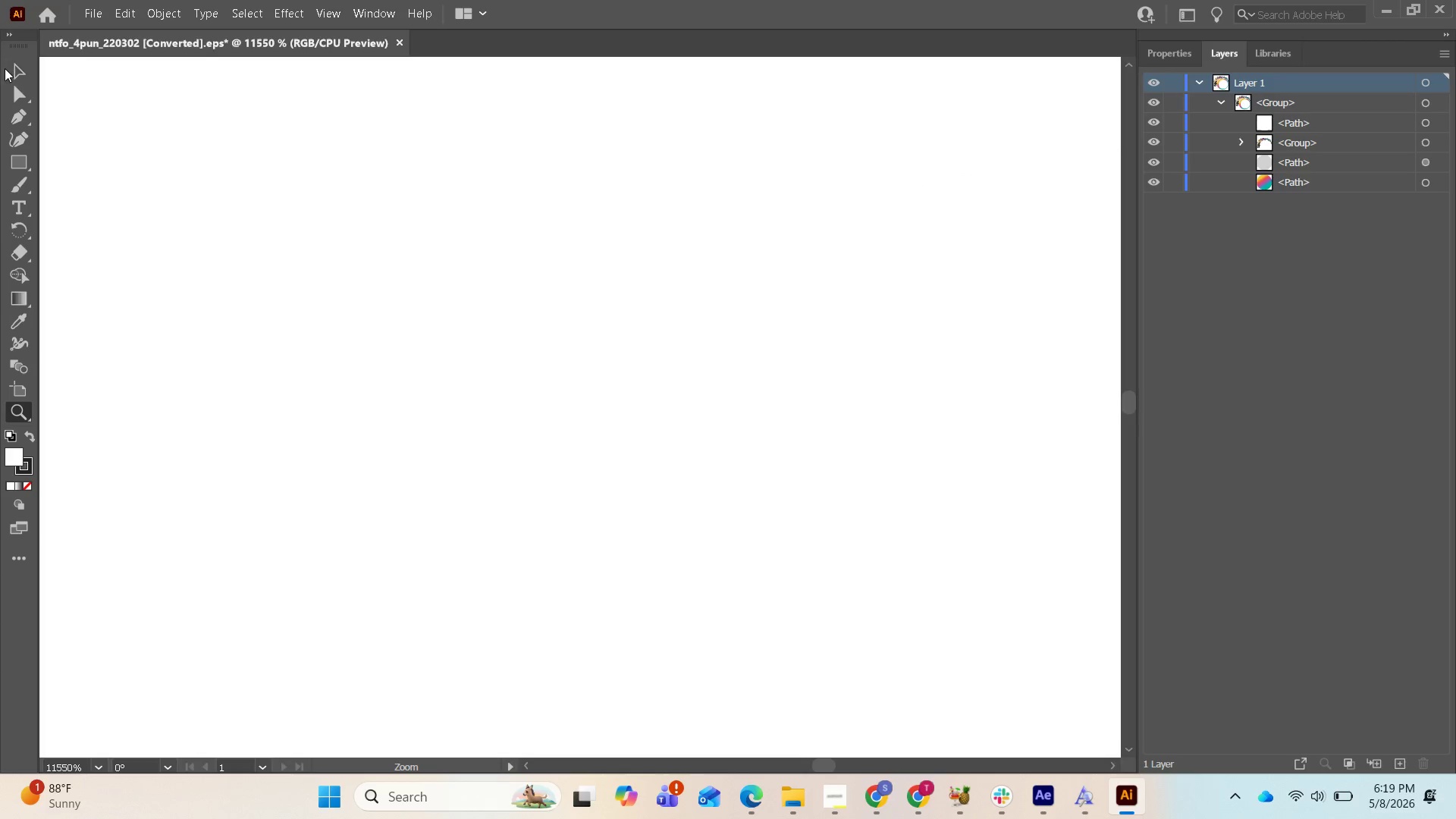 
left_click([19, 75])
 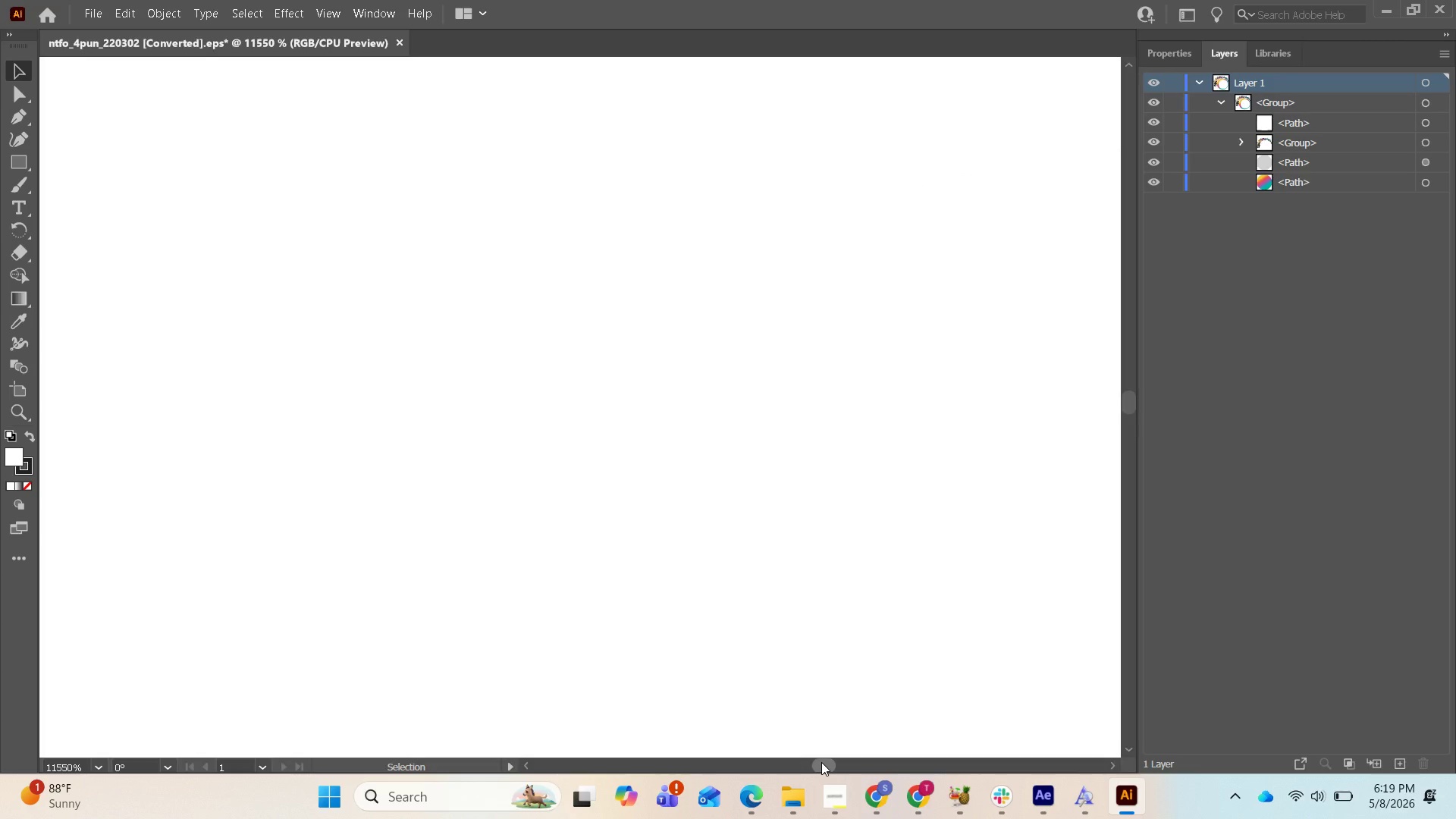 
left_click_drag(start_coordinate=[818, 762], to_coordinate=[812, 752])
 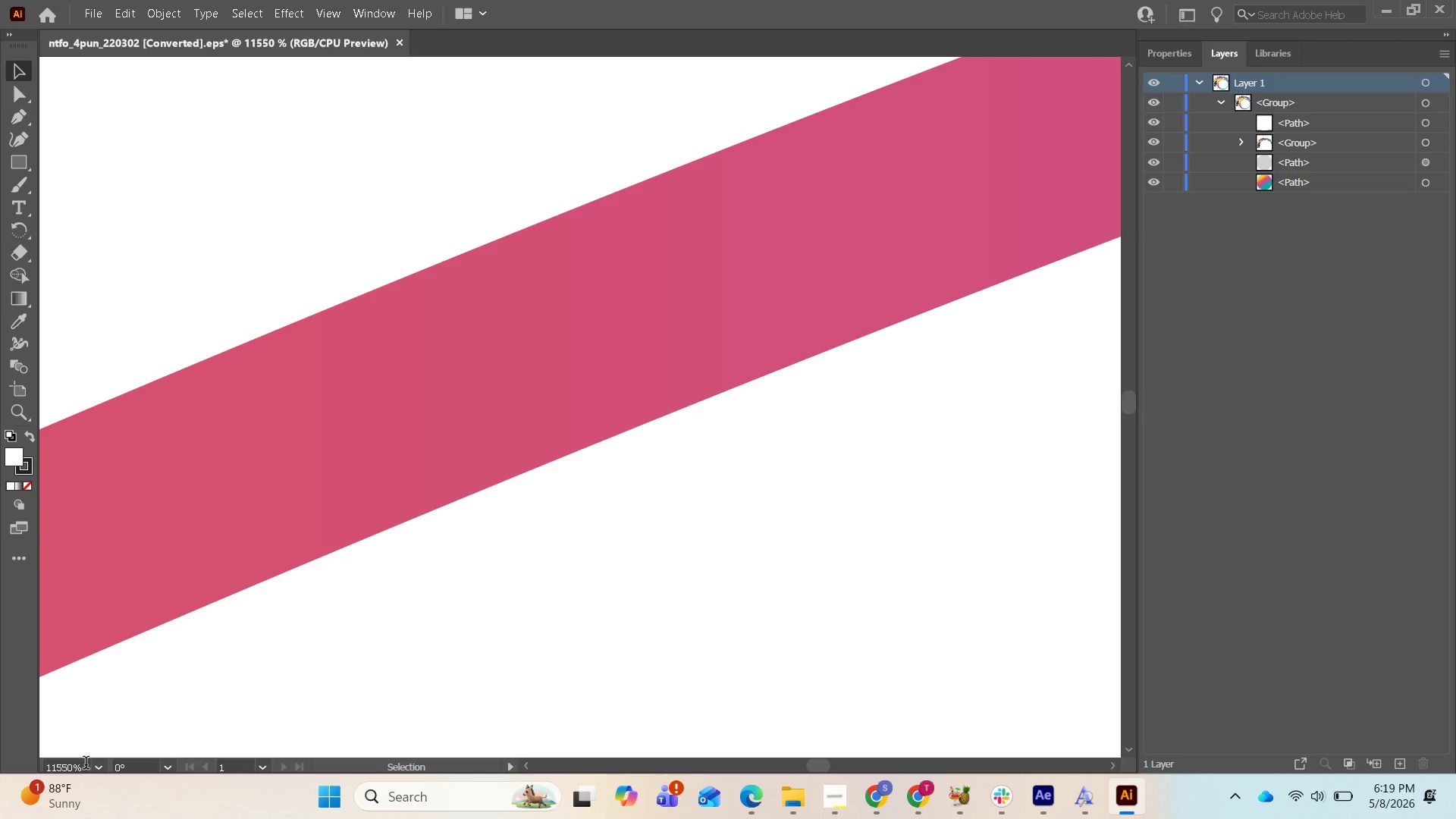 
left_click([99, 769])
 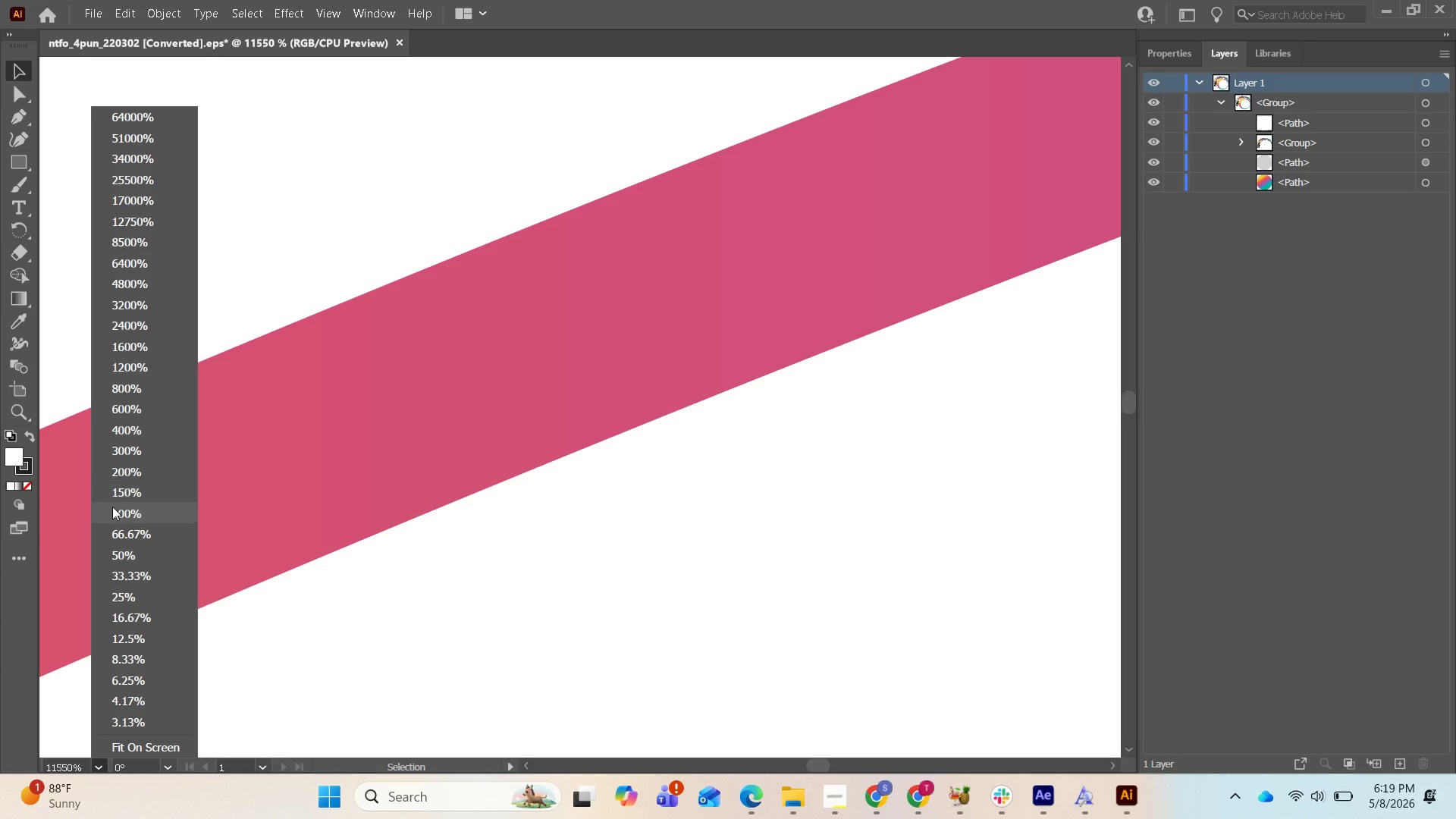 
left_click([118, 534])
 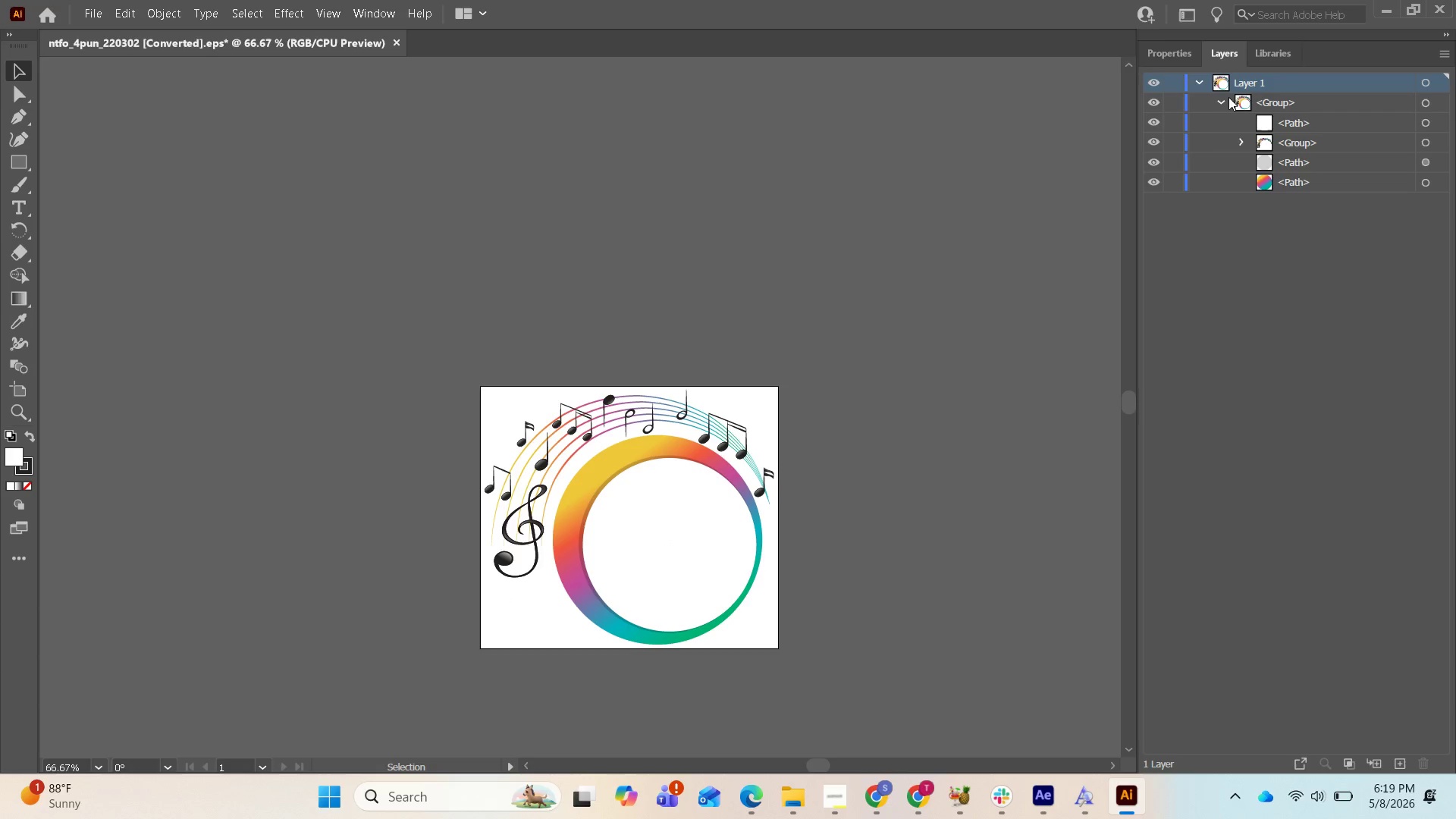 
left_click([1244, 148])
 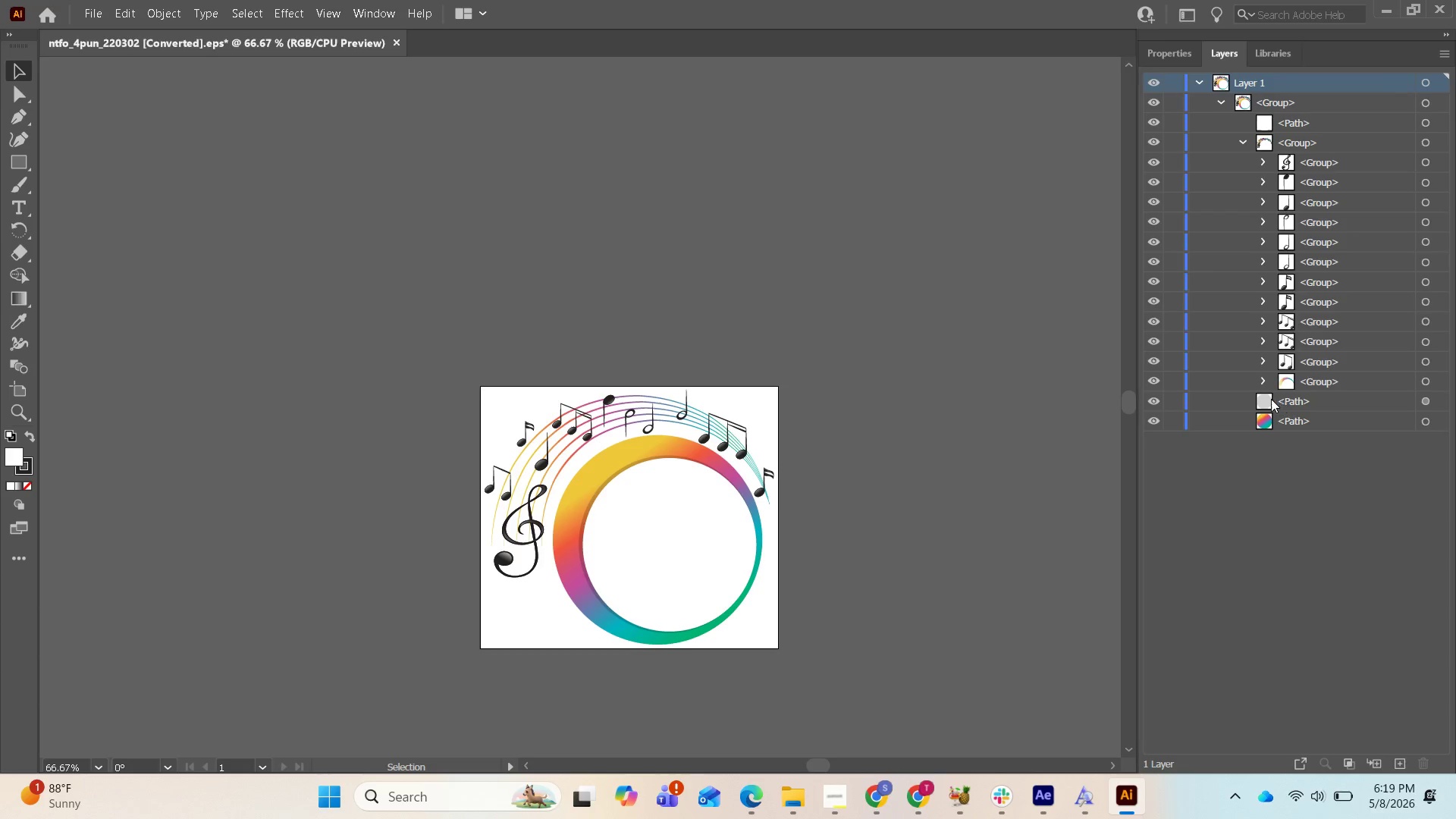 
left_click([1263, 386])
 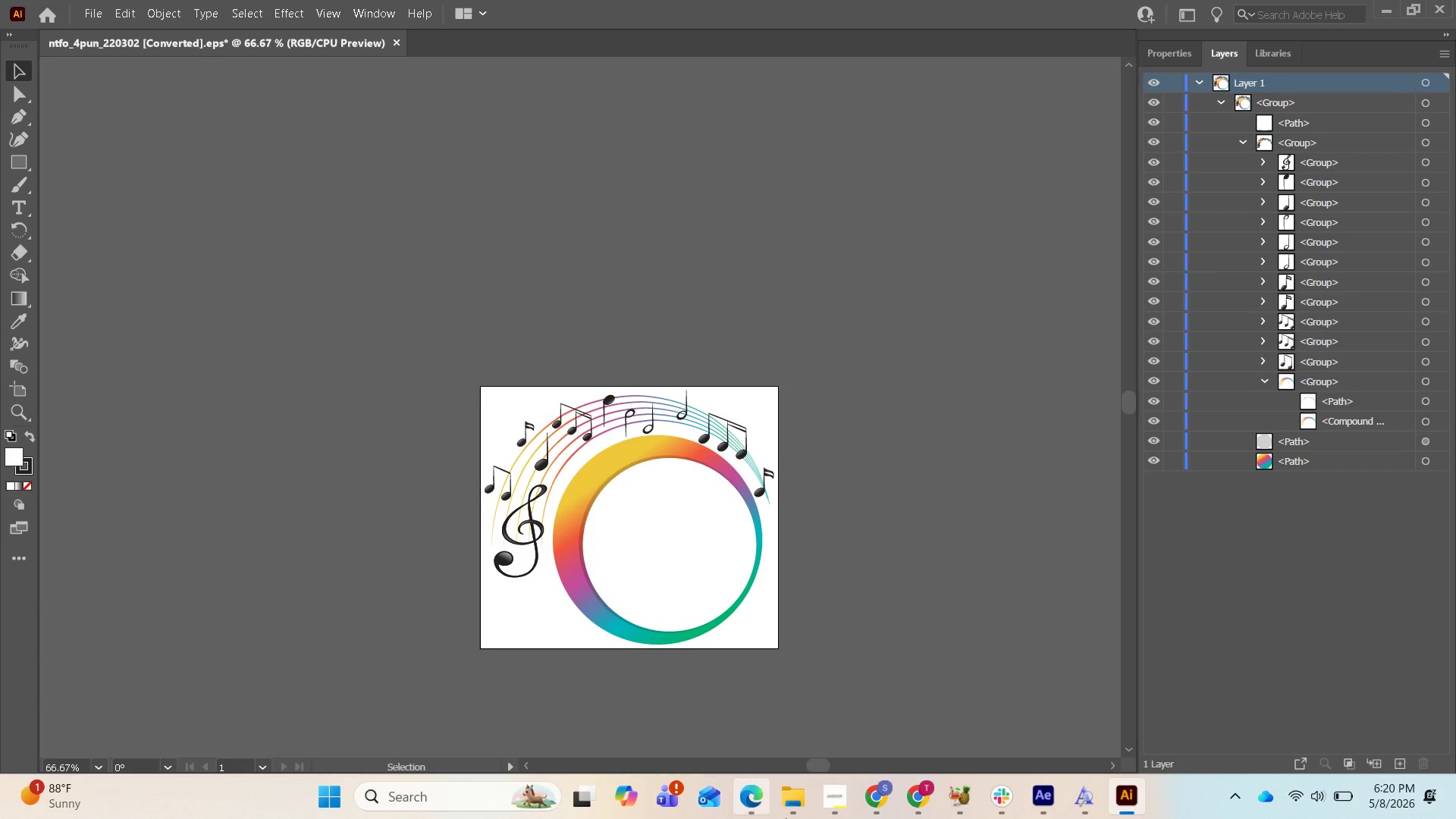 
wait(6.33)
 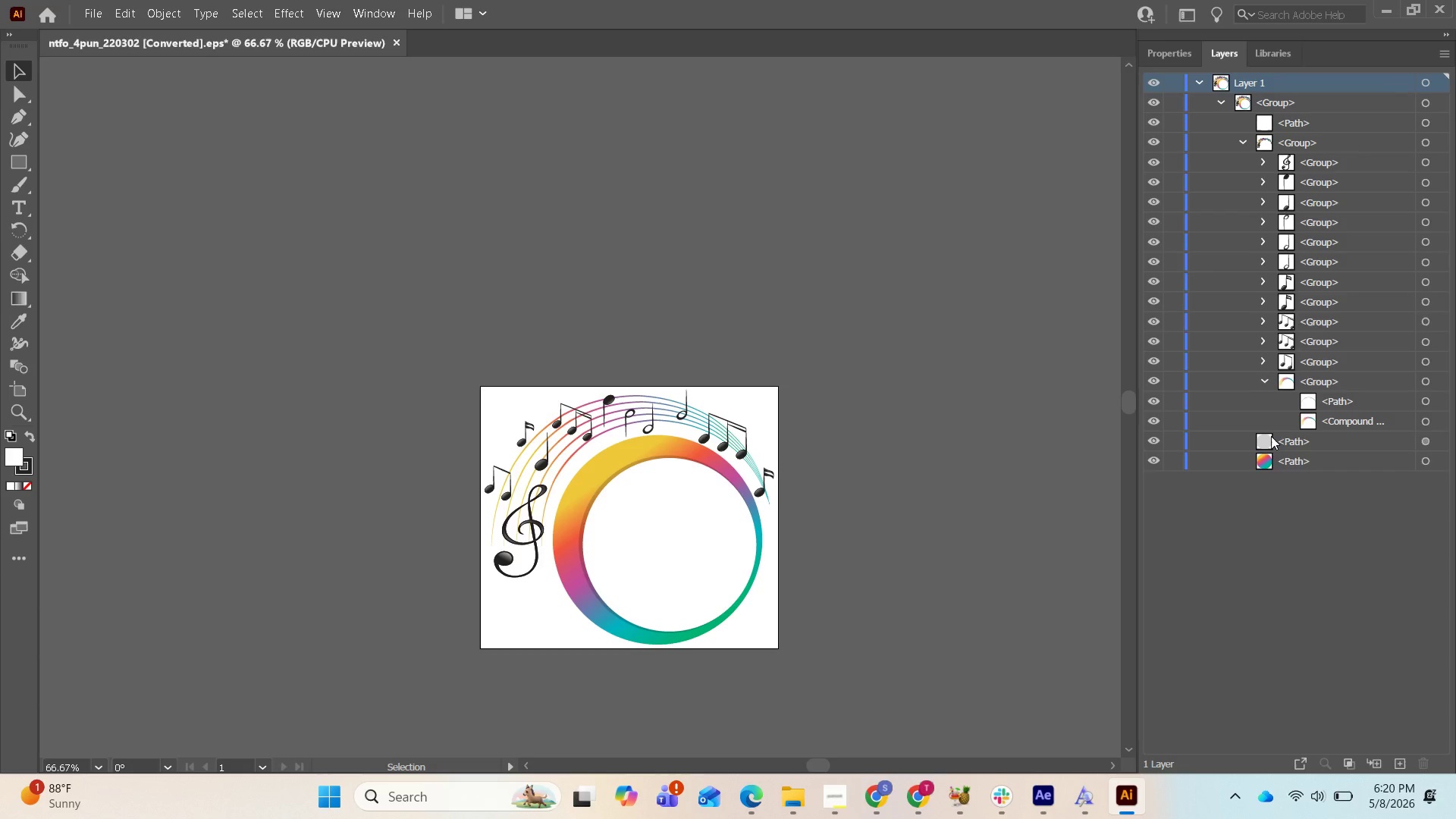 
left_click([1153, 460])
 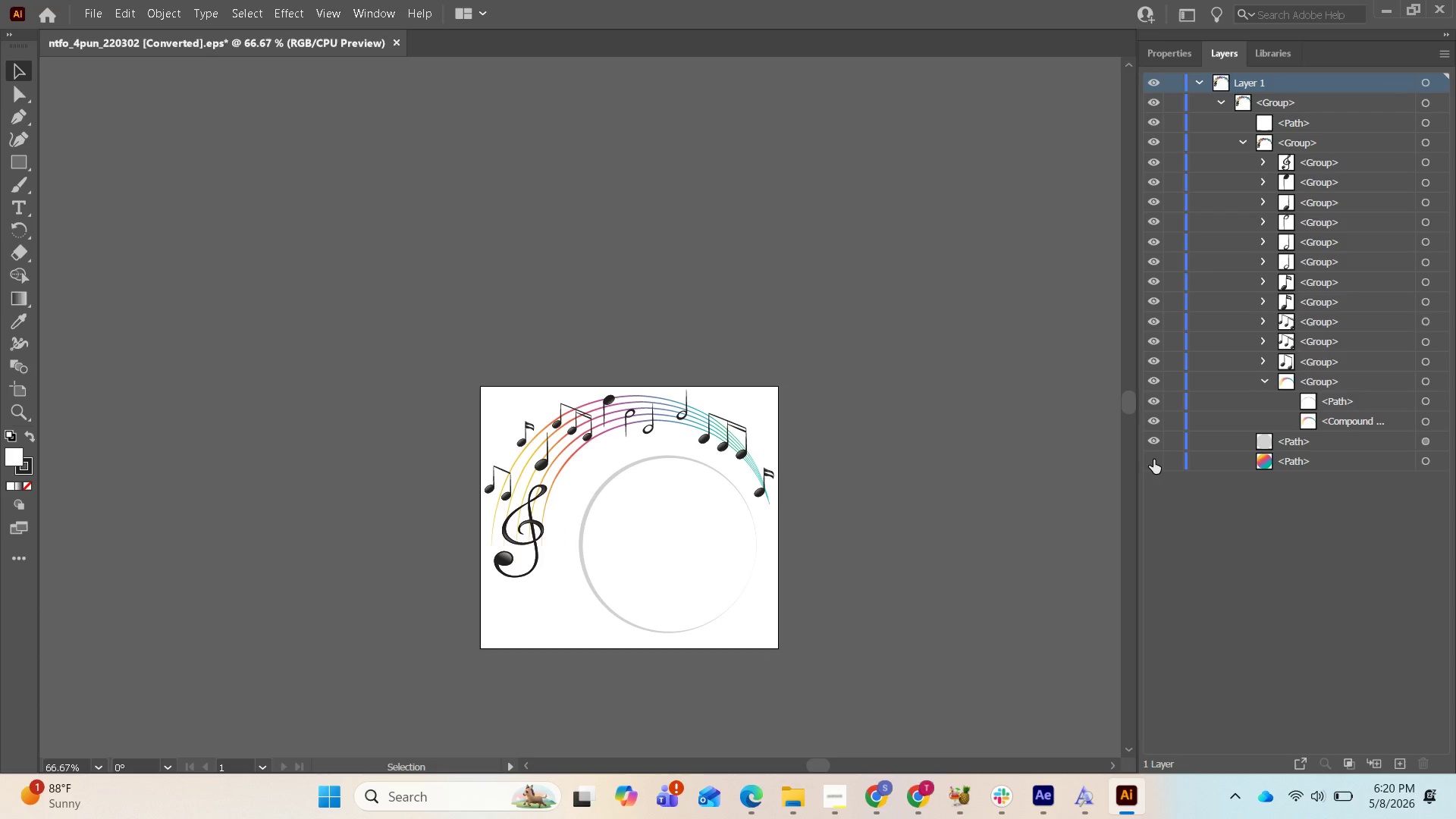 
left_click([1153, 460])
 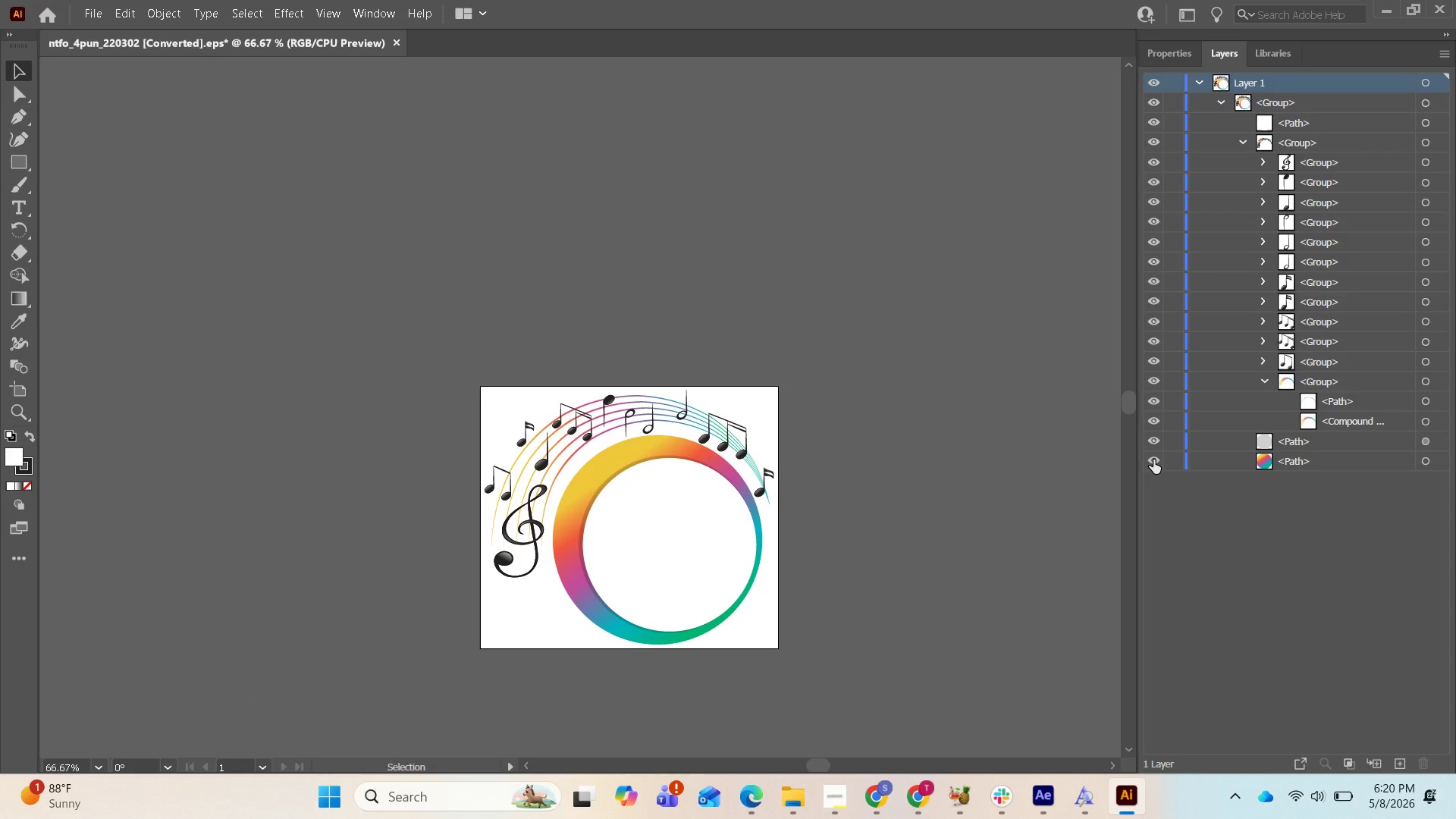 
left_click([1153, 460])
 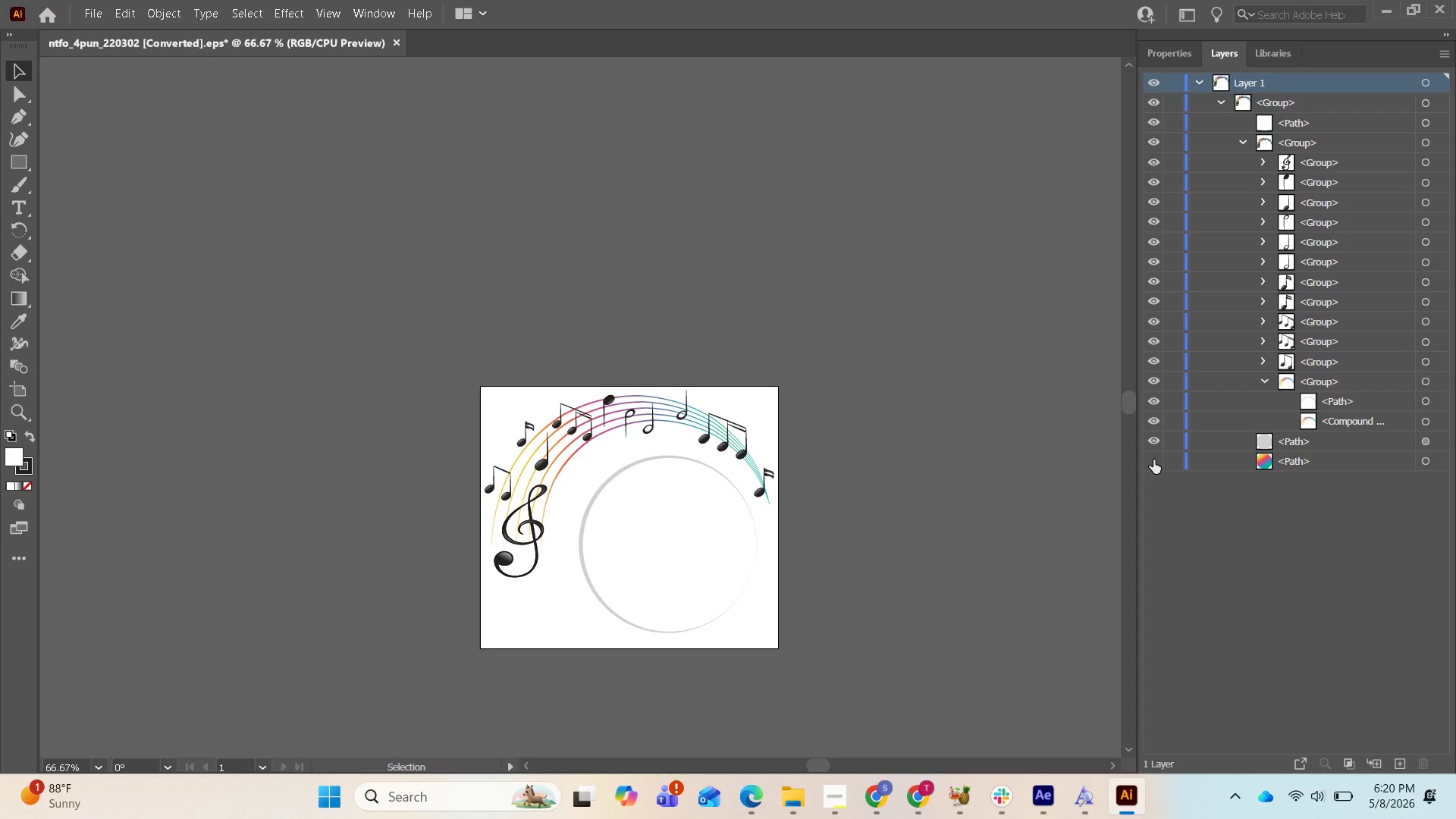 
left_click([1153, 460])
 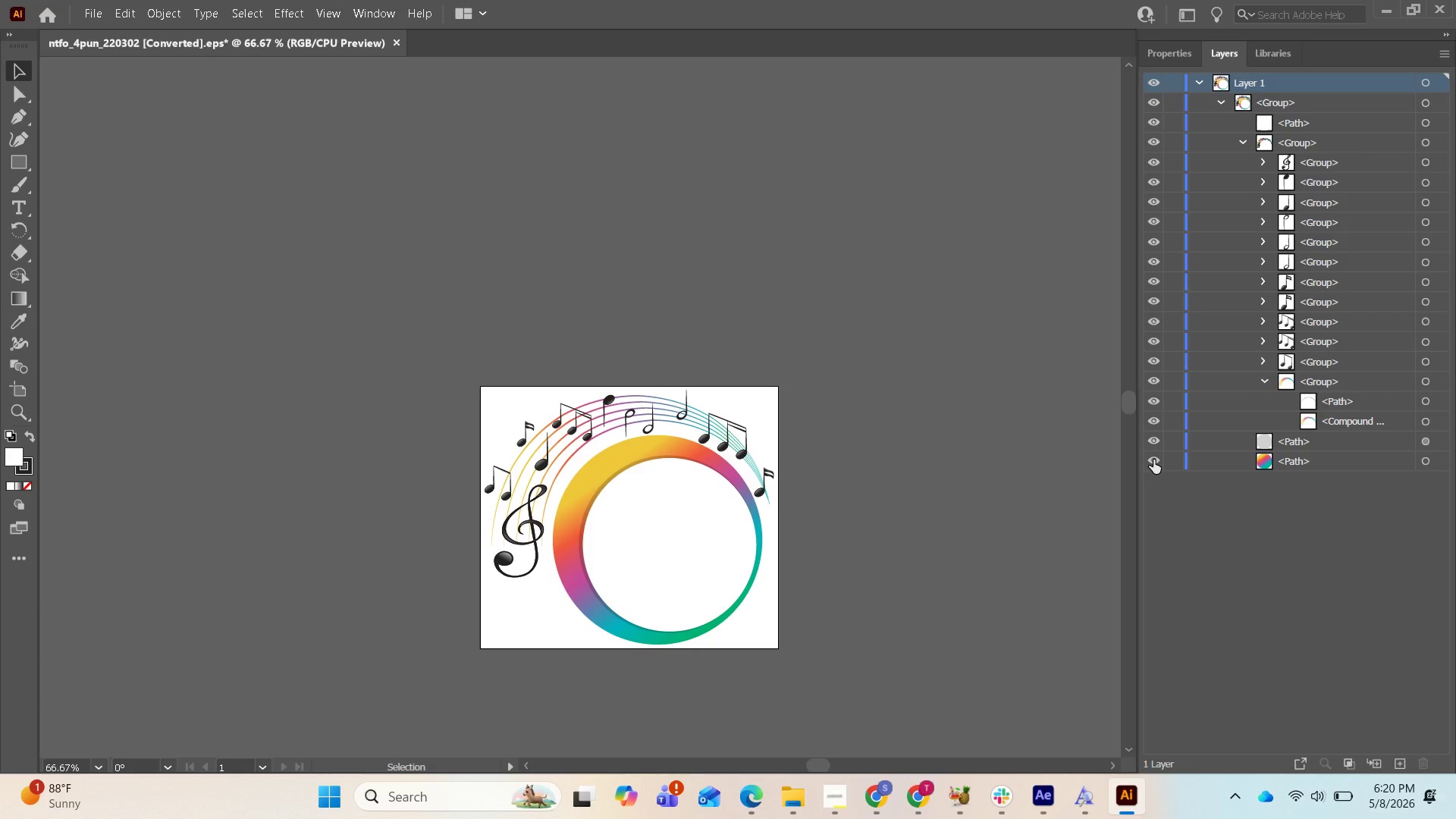 
left_click([1153, 460])
 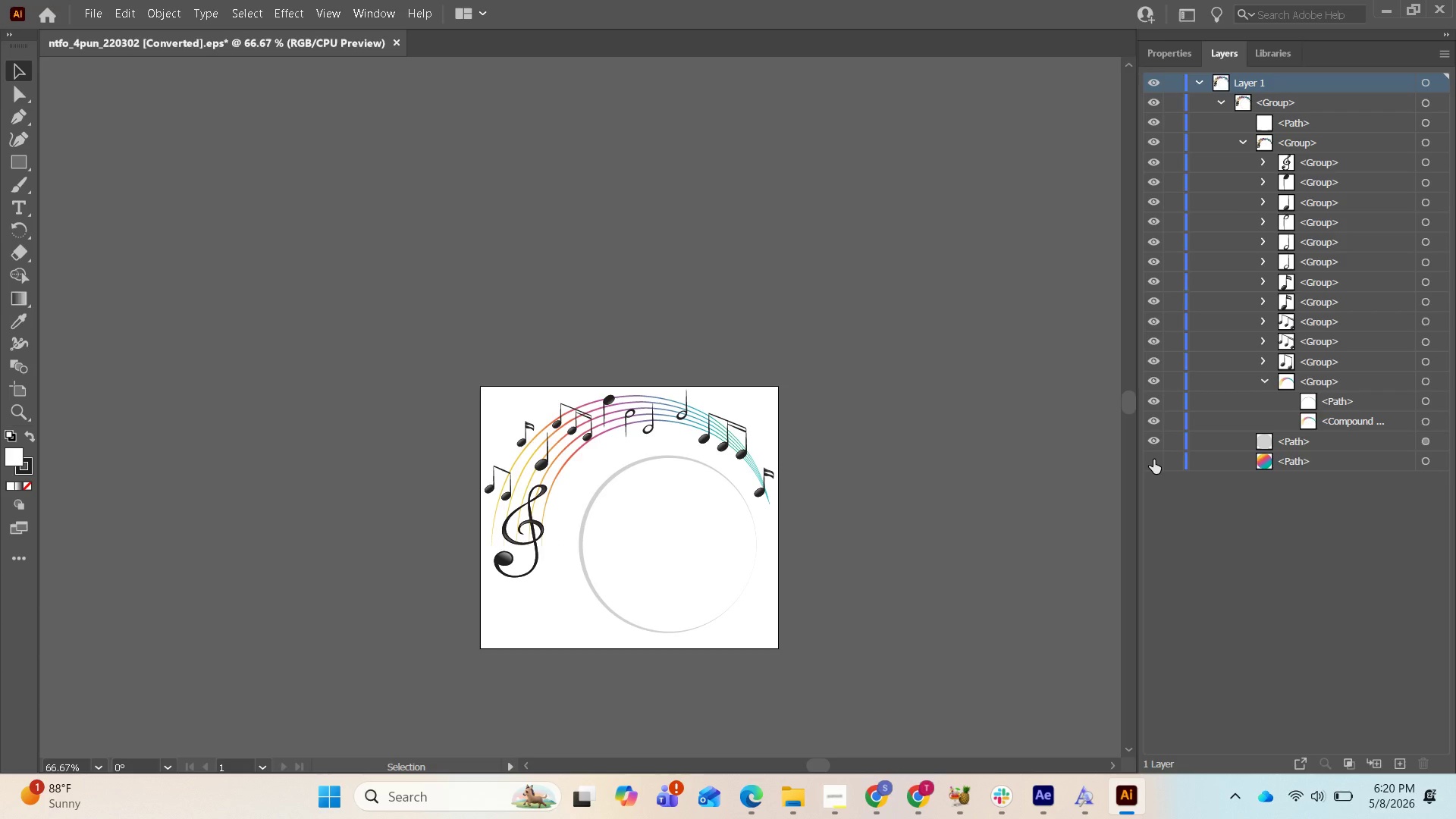 
left_click([1153, 460])
 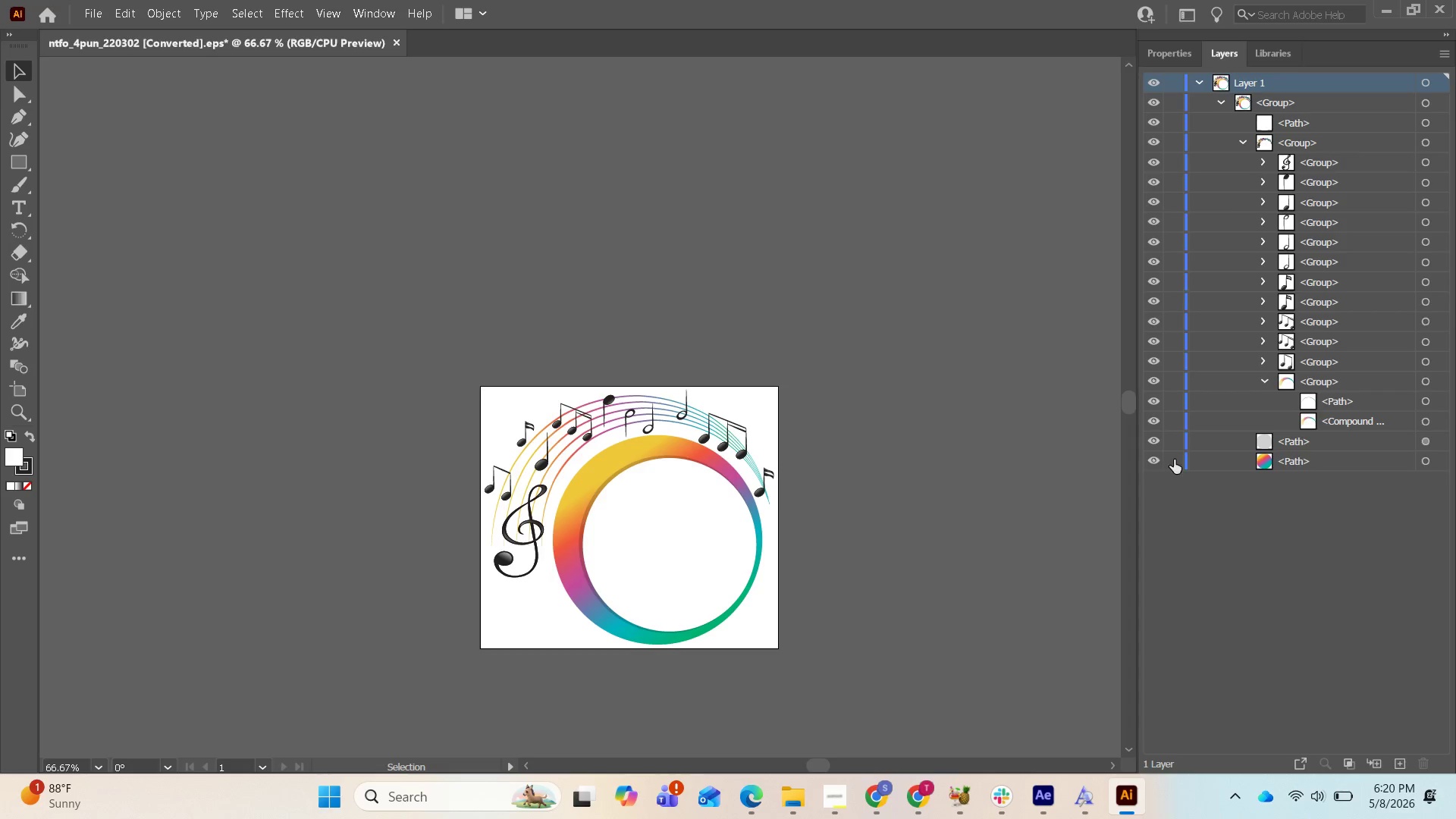 
wait(14.22)
 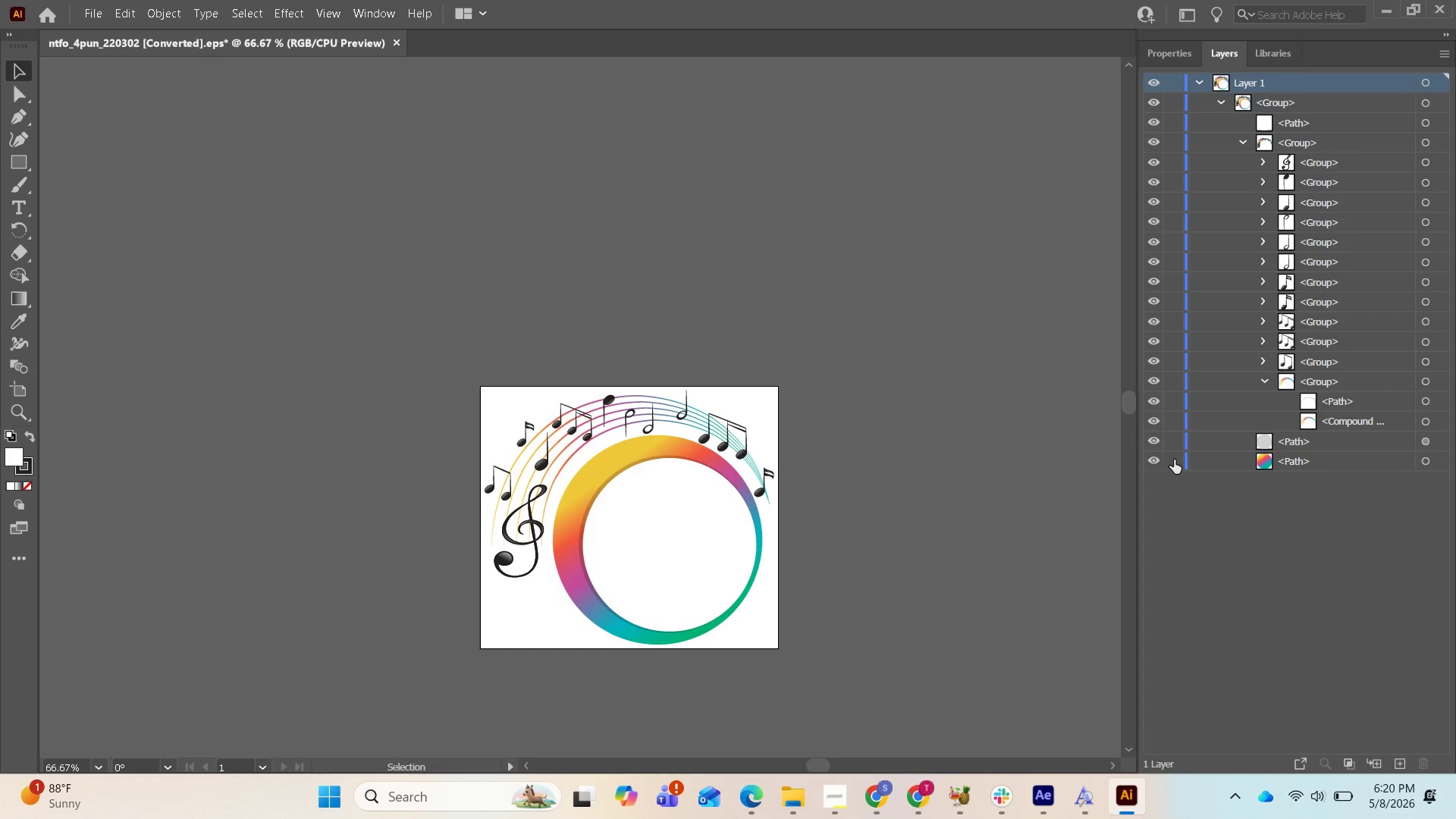 
left_click([1235, 143])
 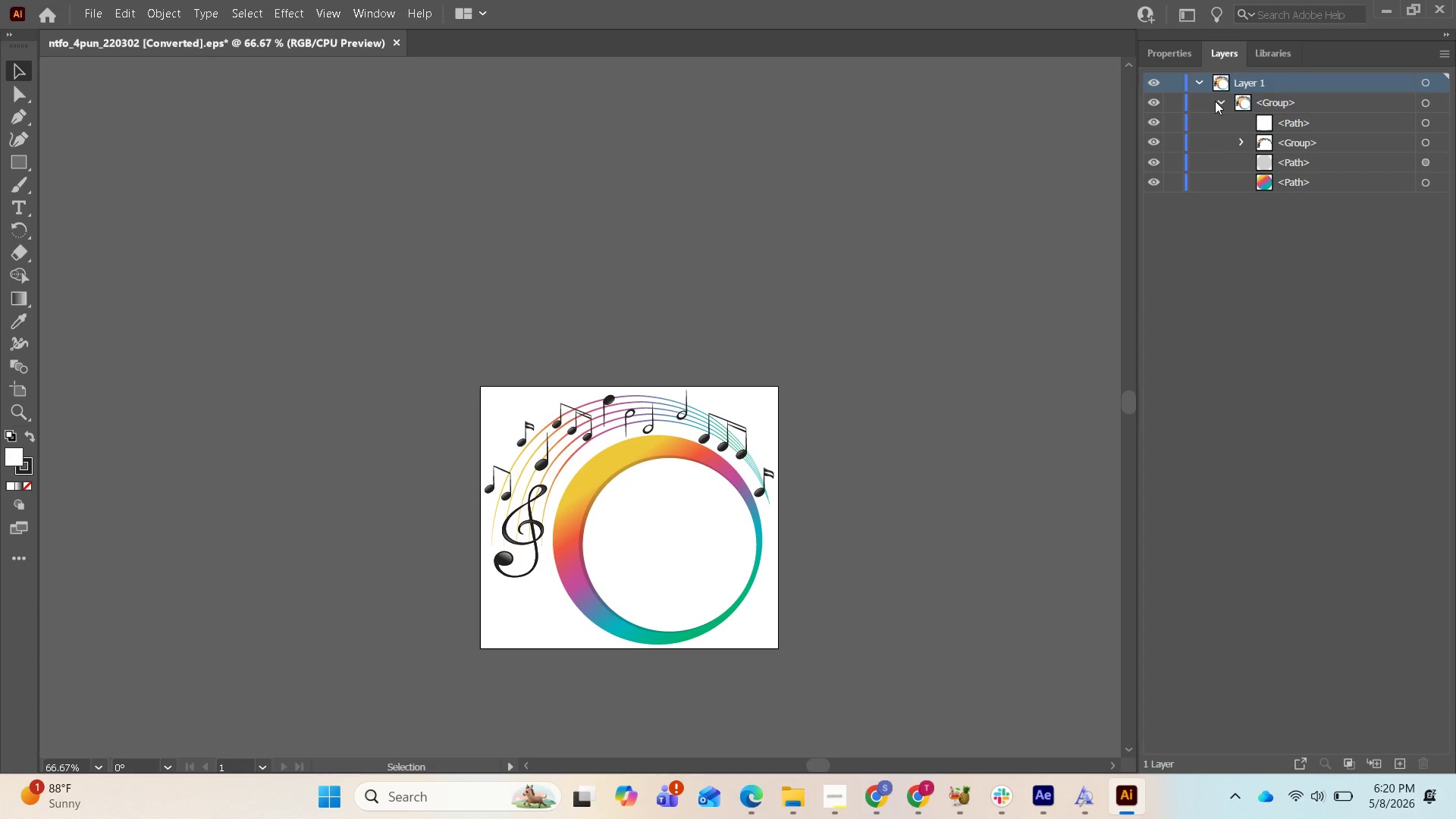 
left_click([1215, 101])
 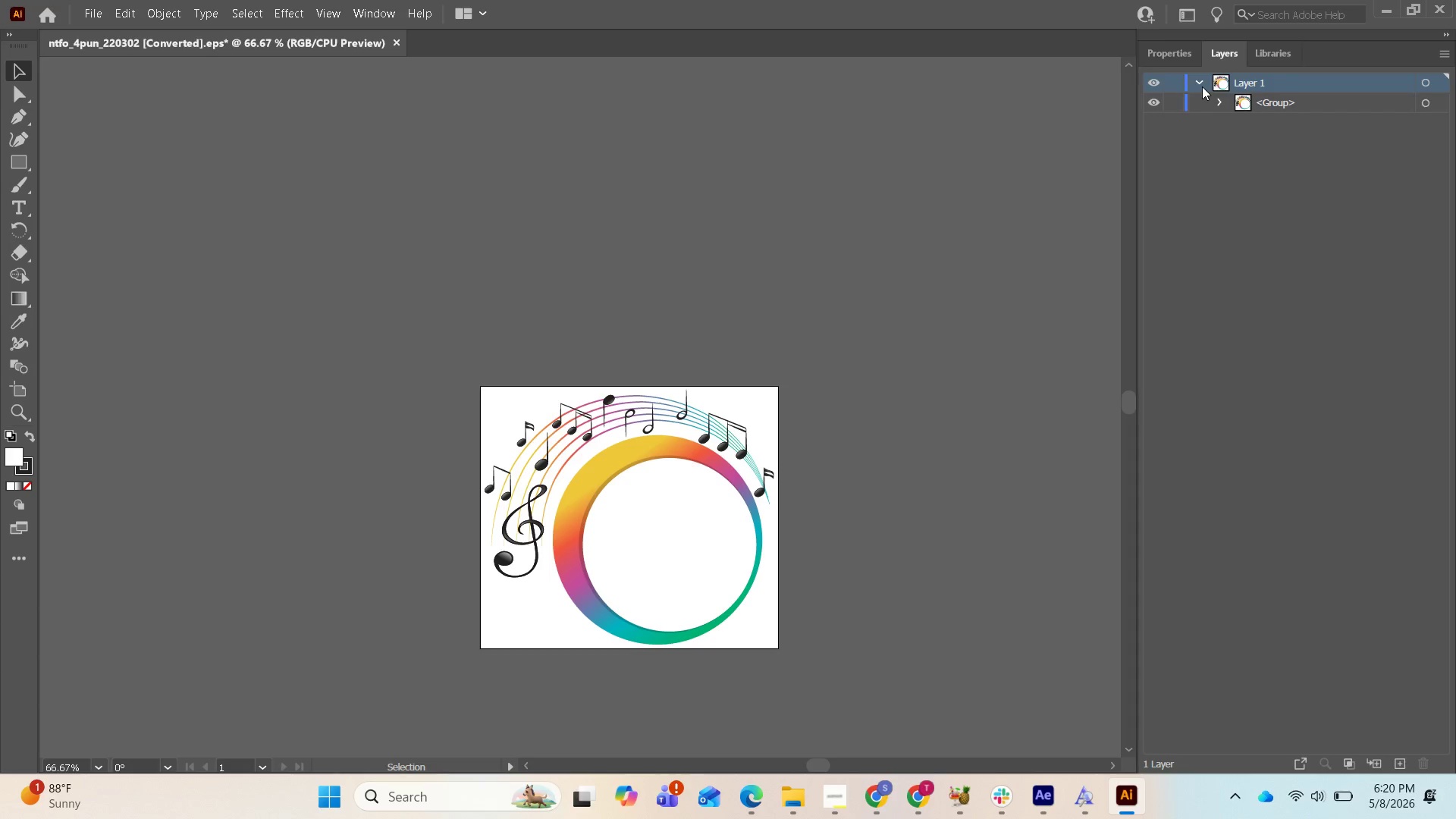 
left_click([1202, 86])
 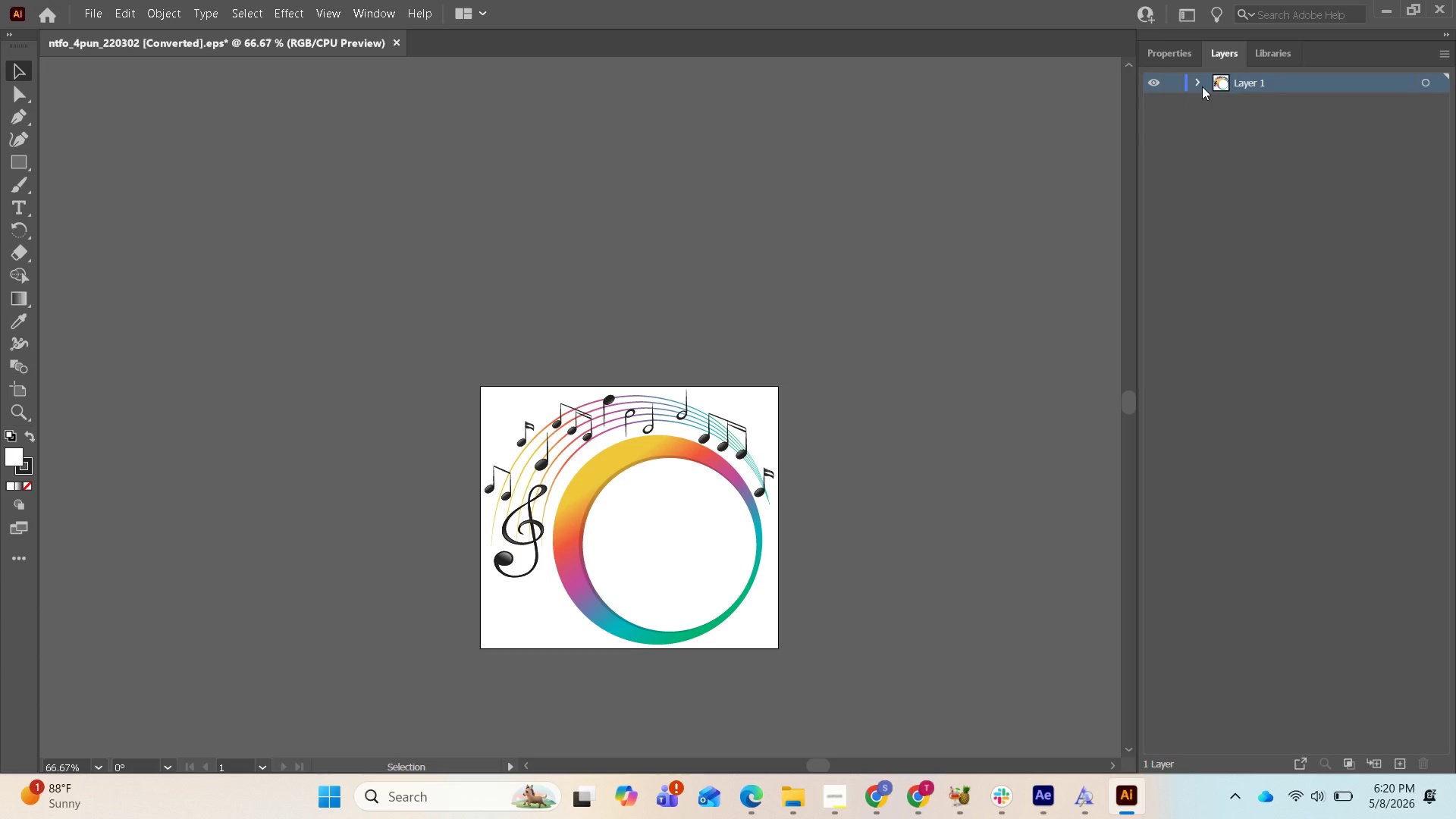 
left_click([1202, 86])
 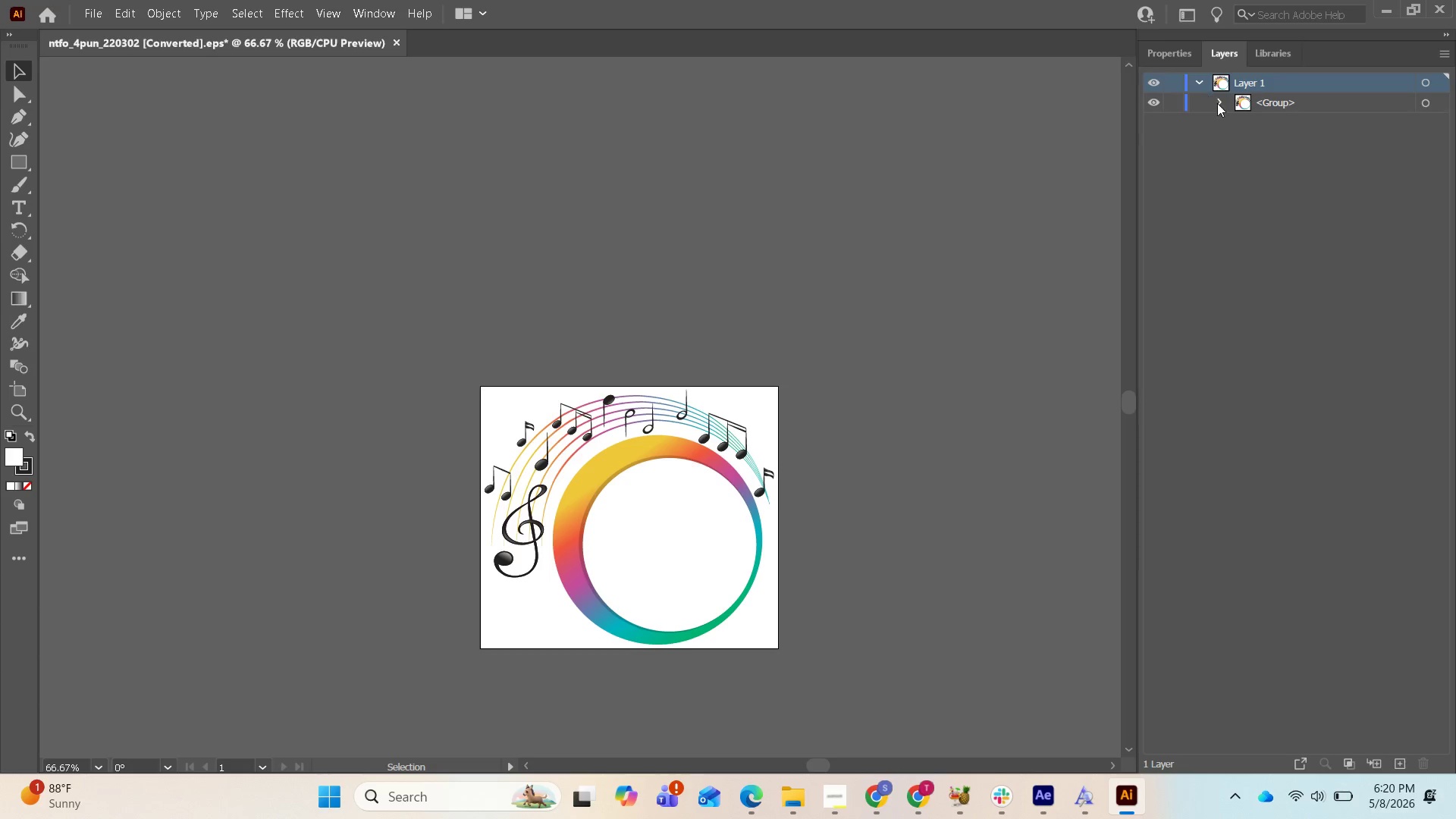 
left_click([1218, 105])
 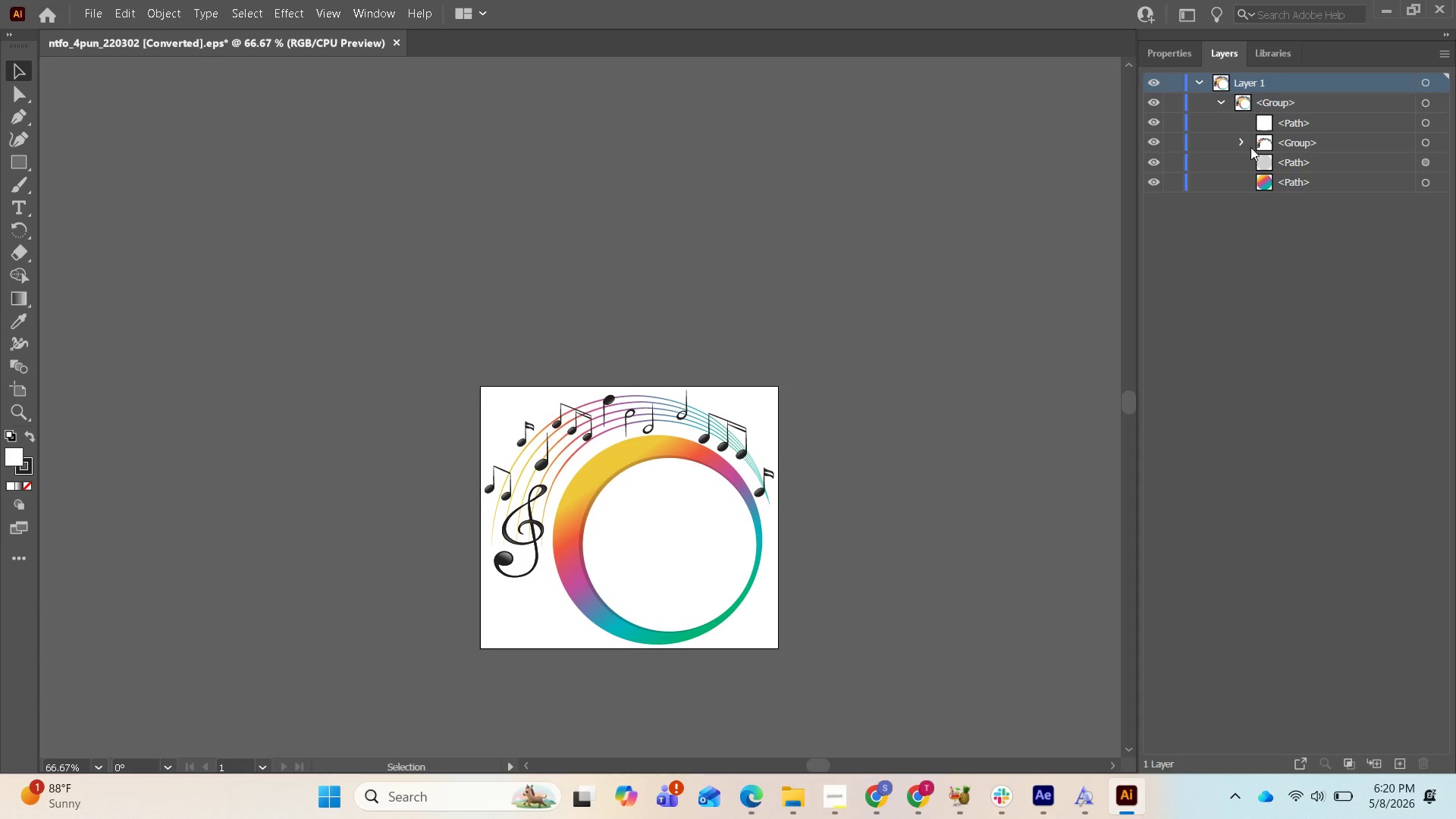 
wait(5.16)
 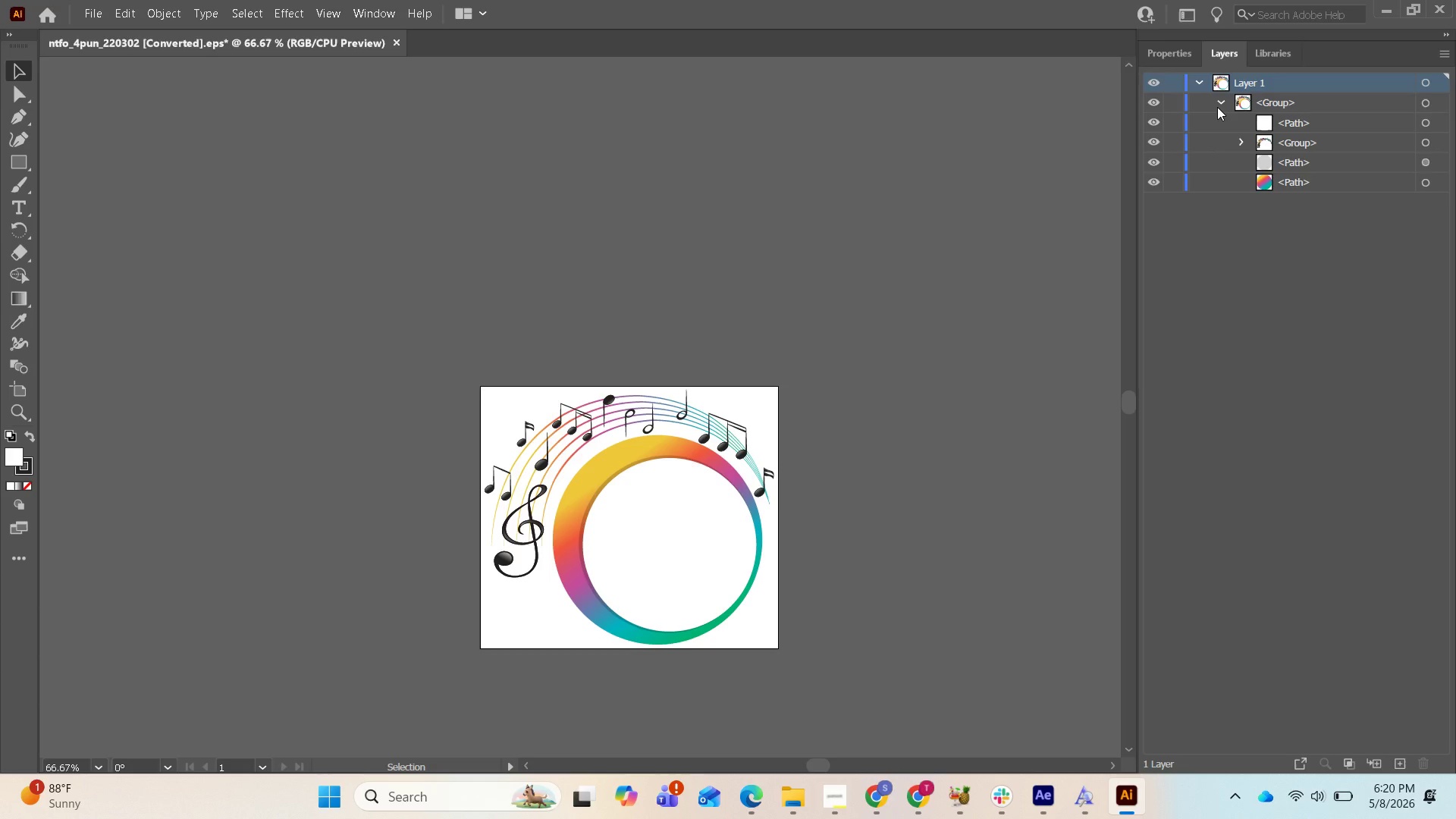 
left_click([1239, 136])
 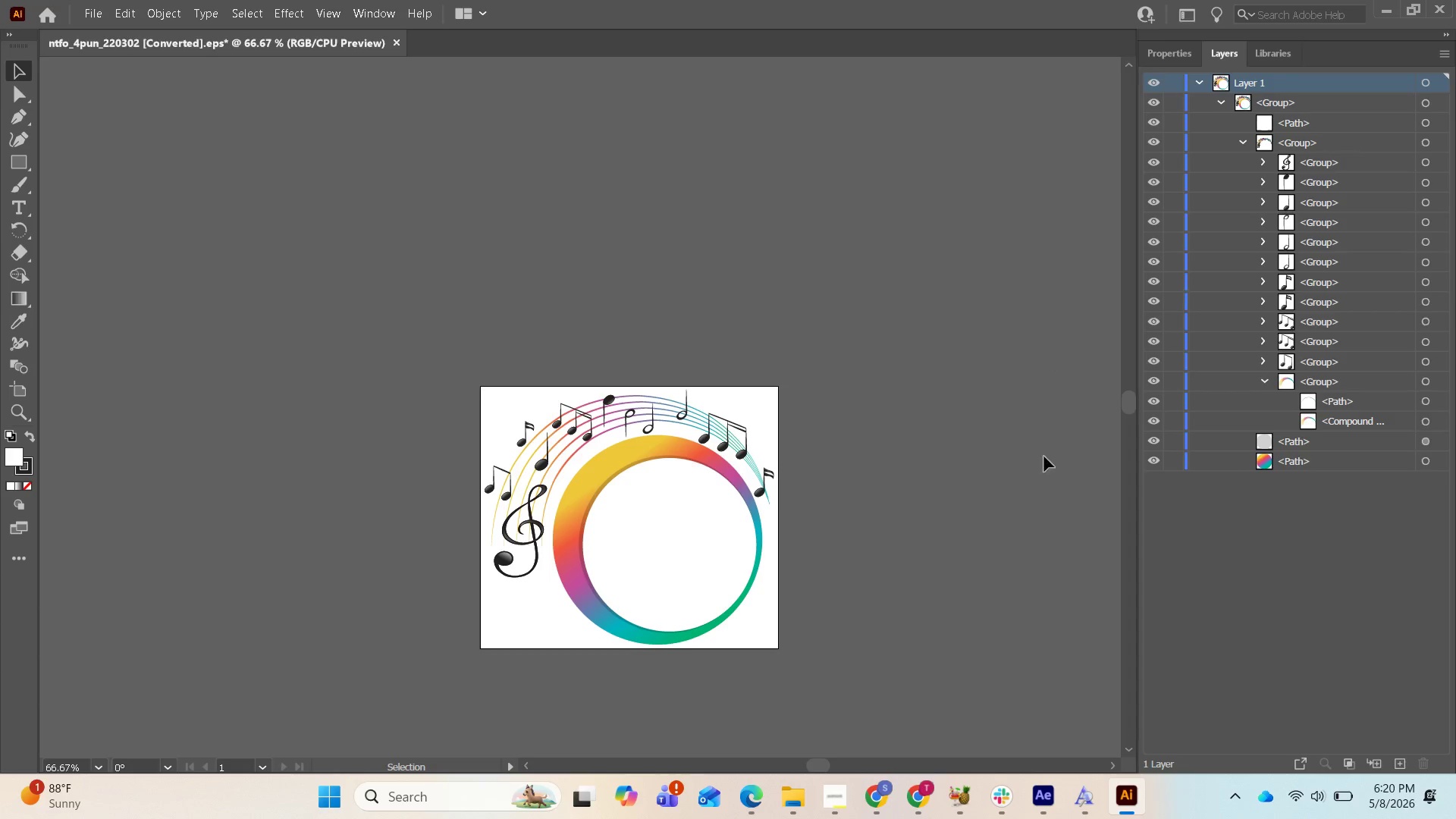 
left_click([1149, 441])
 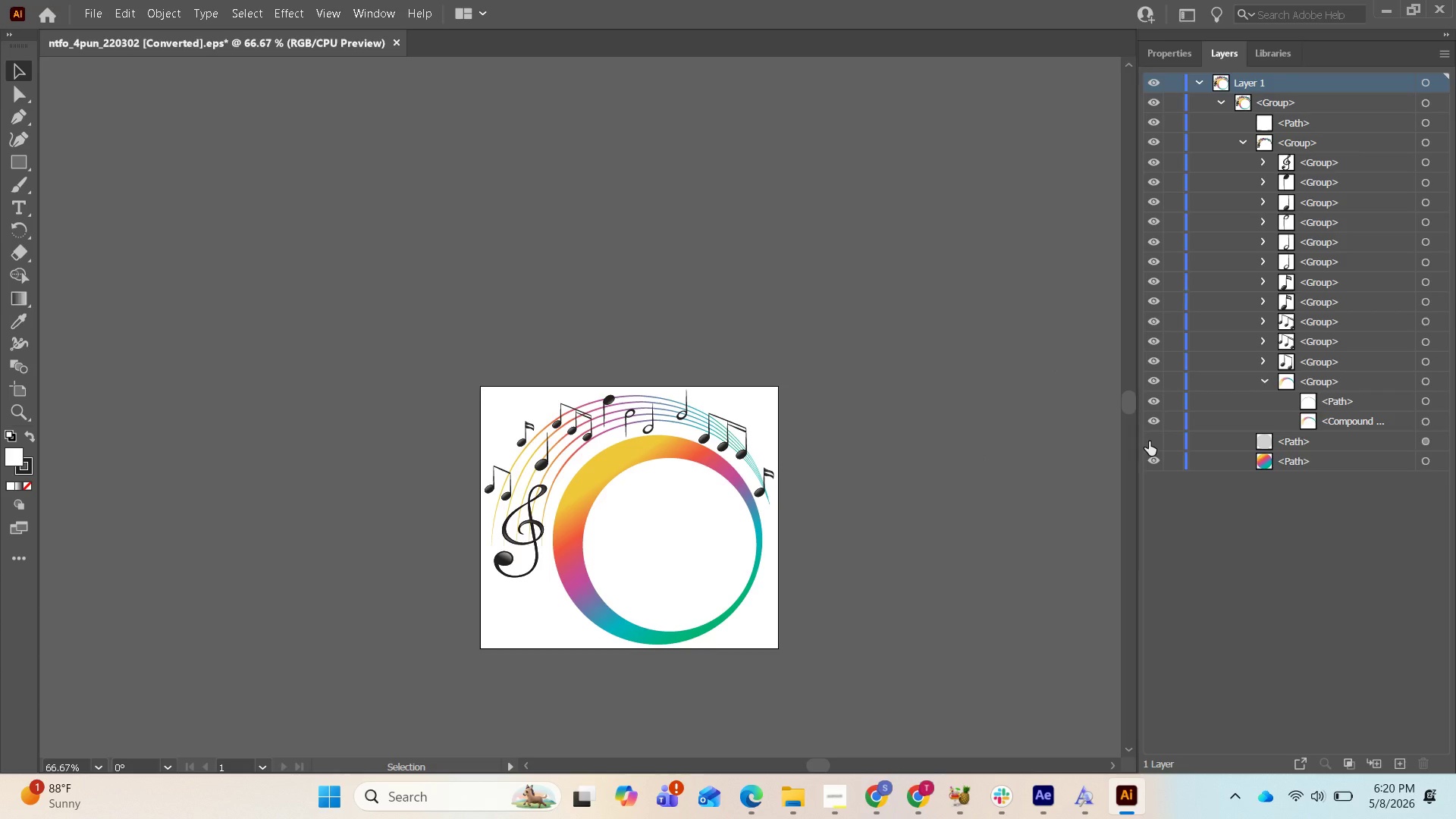 
left_click([1149, 441])
 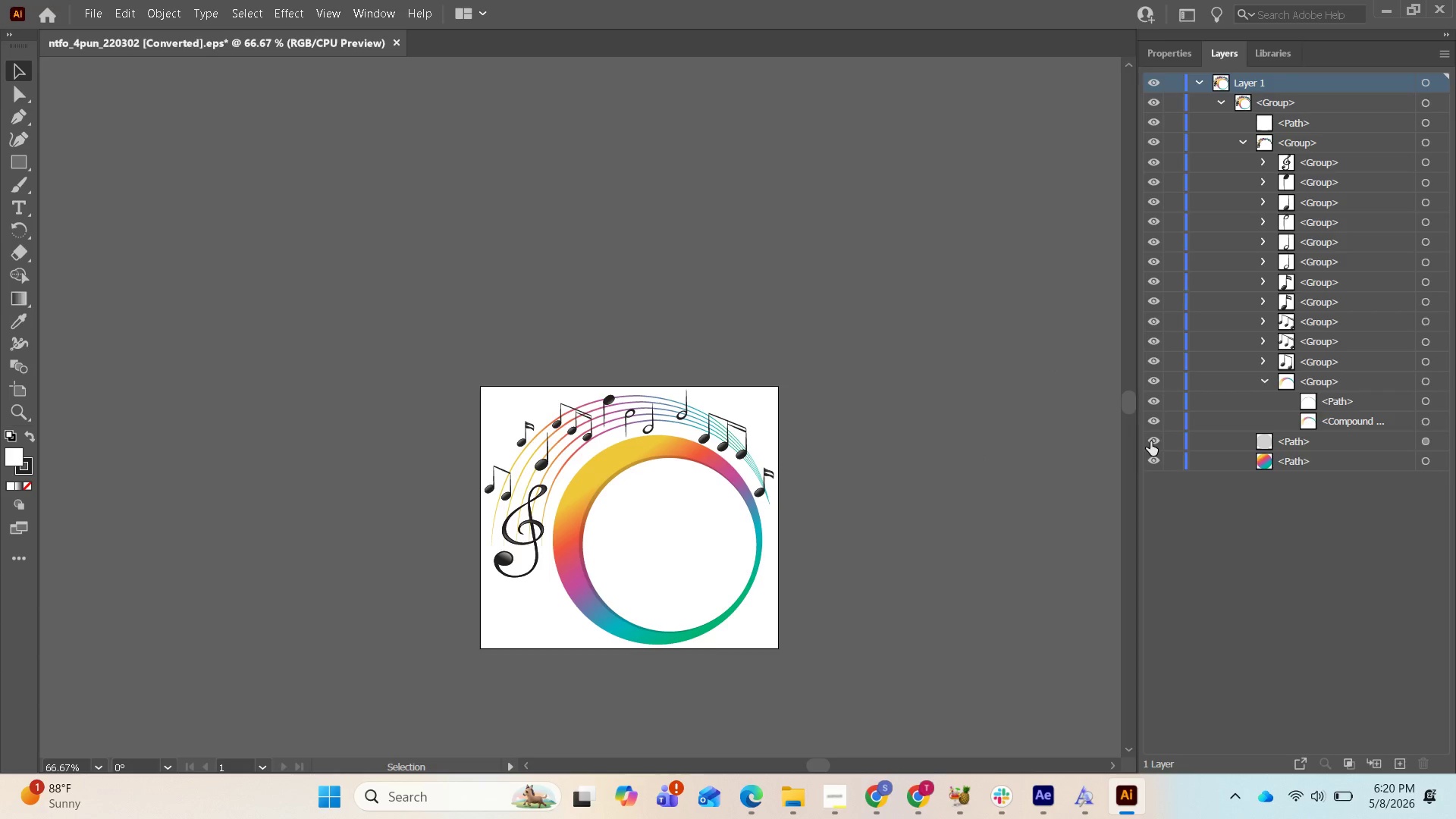 
left_click([1153, 441])
 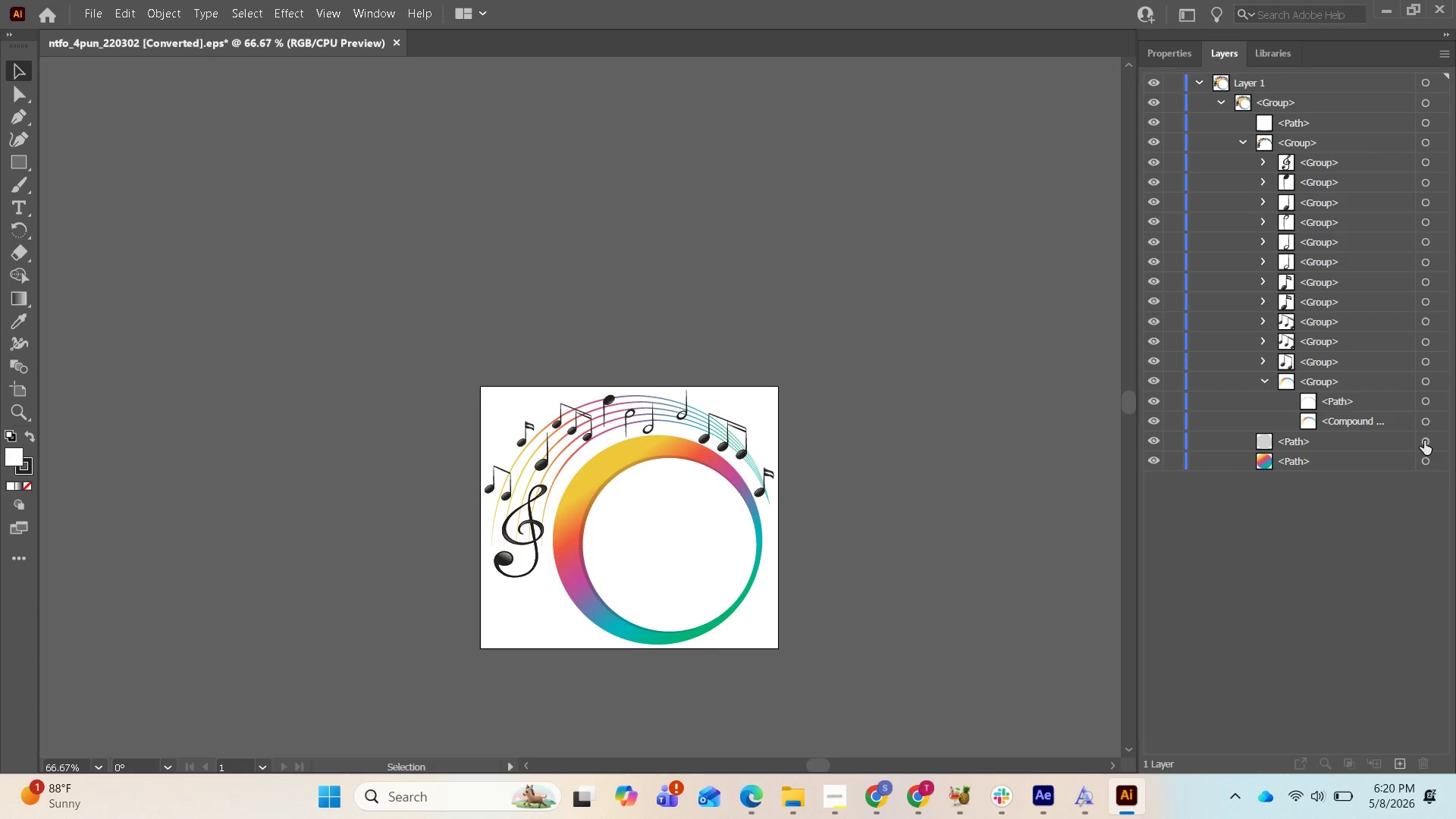 
left_click([1426, 441])
 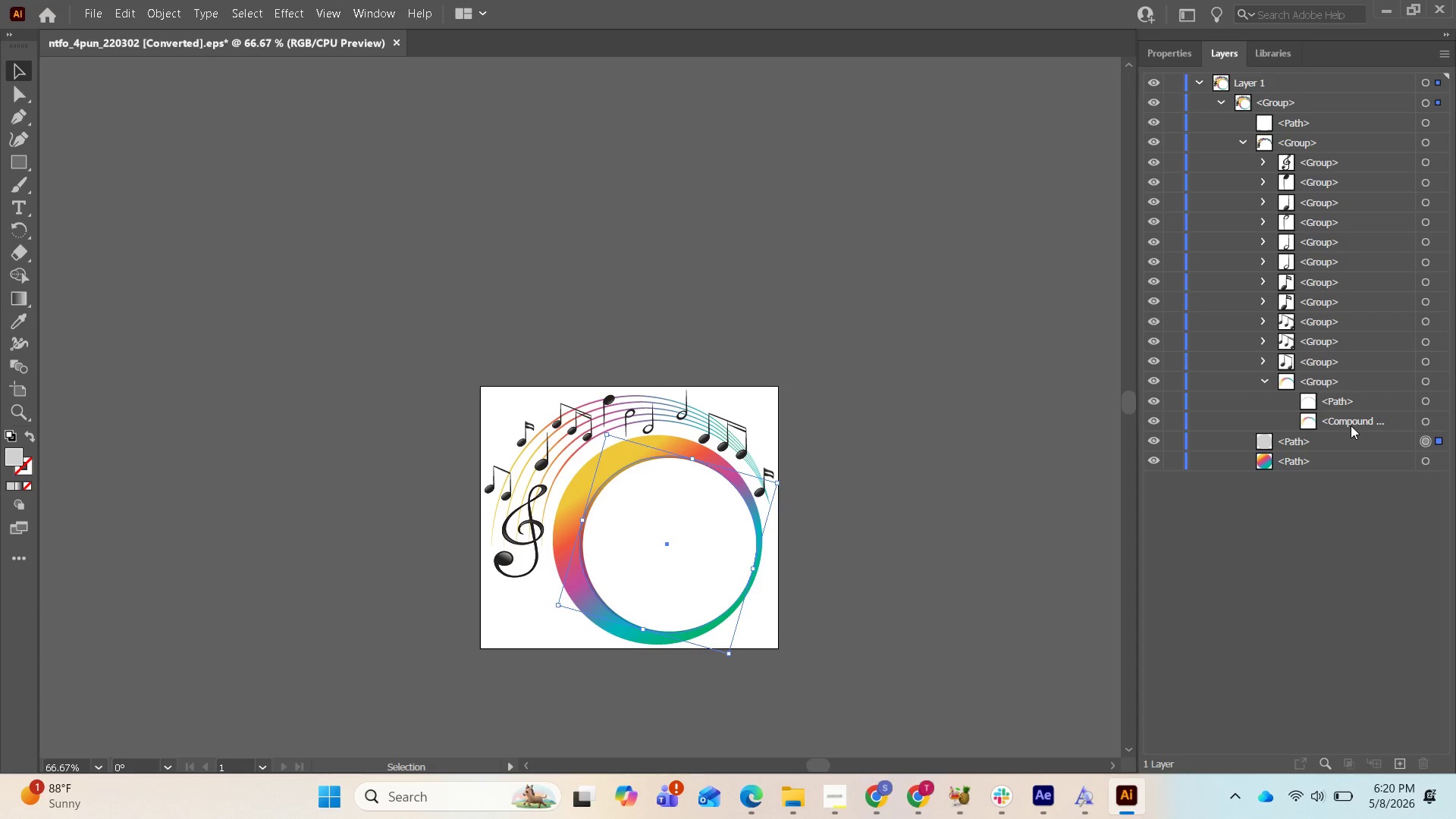 
wait(7.27)
 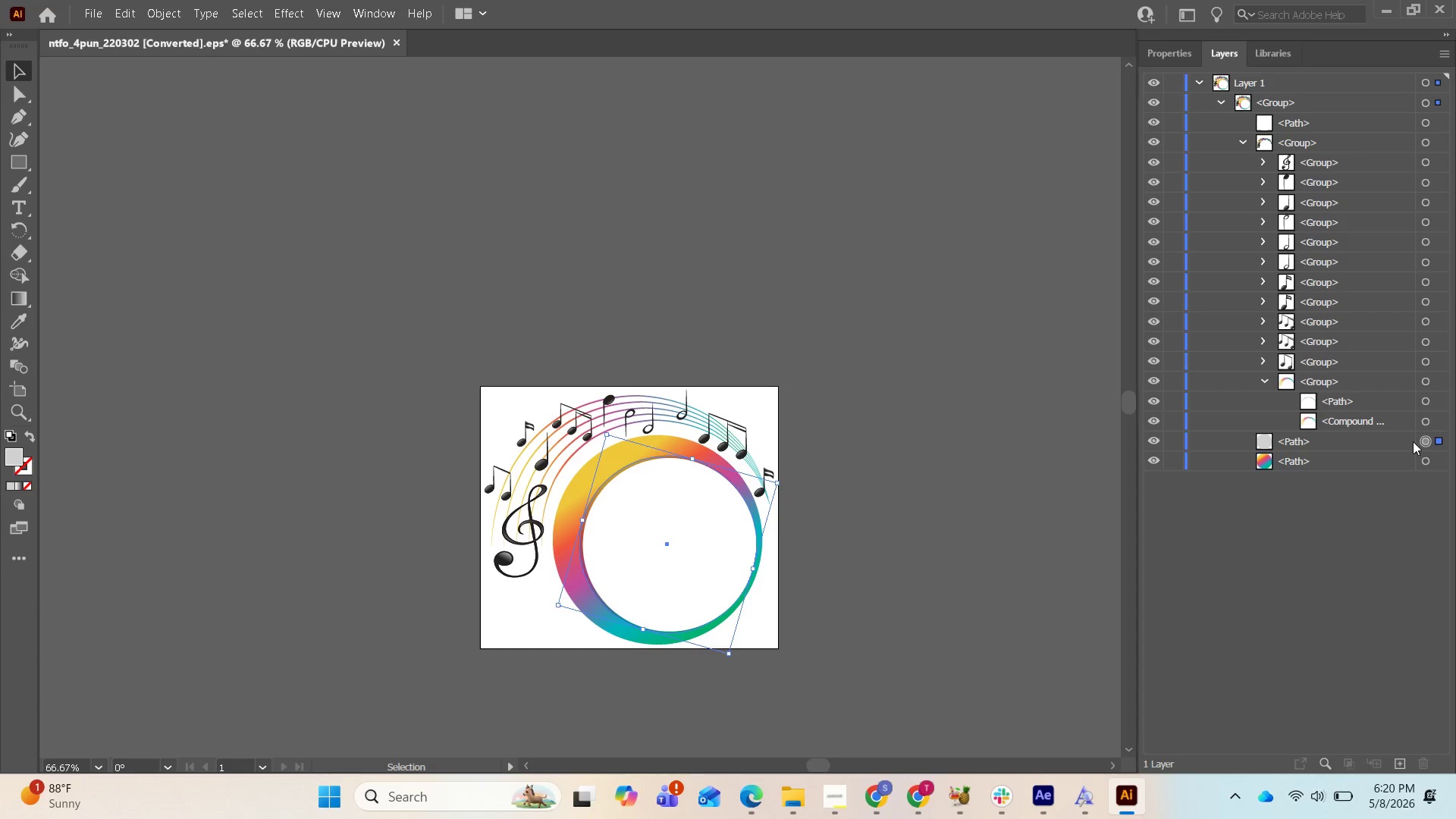 
left_click_drag(start_coordinate=[623, 526], to_coordinate=[378, 485])
 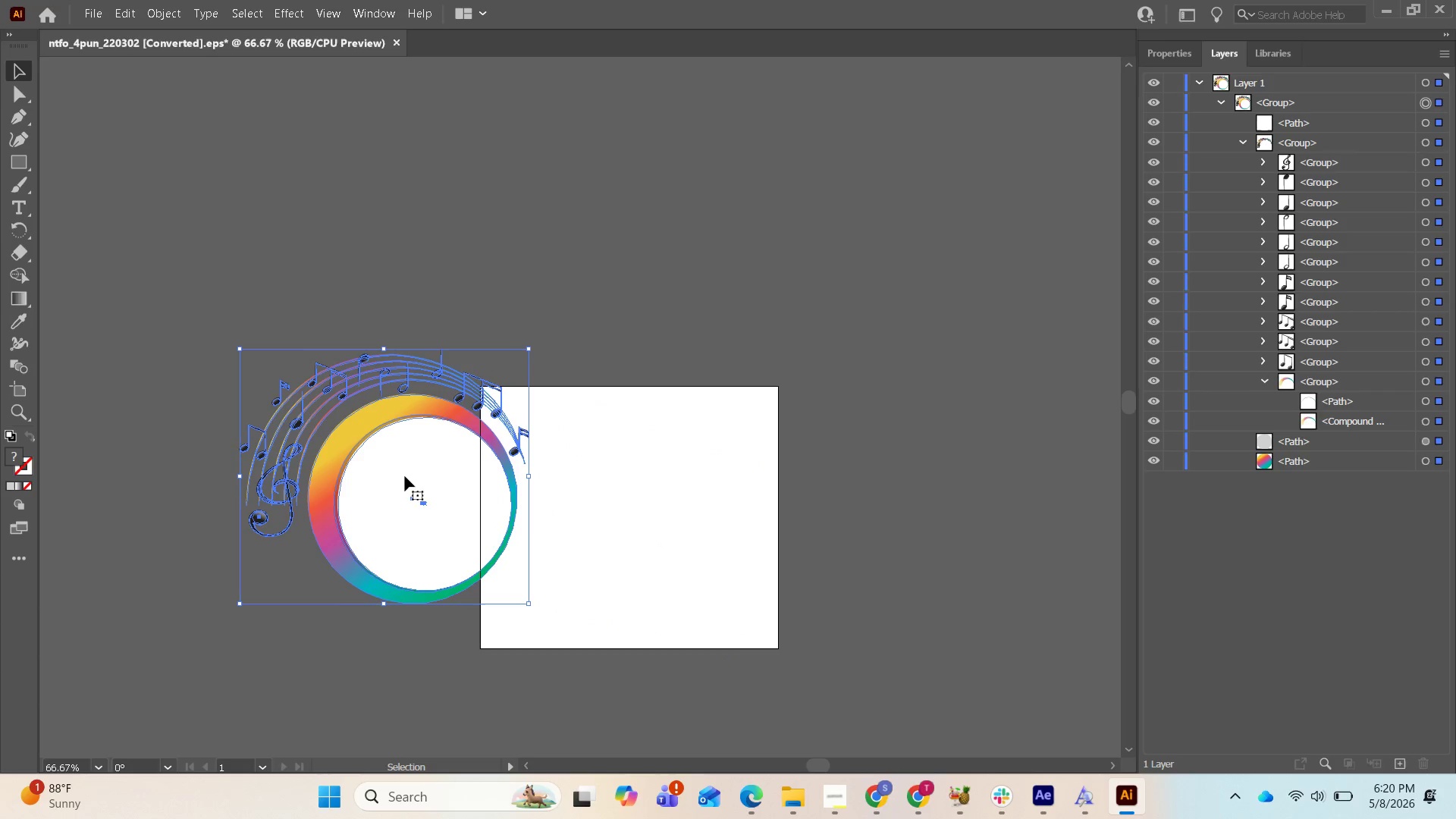 
left_click_drag(start_coordinate=[405, 476], to_coordinate=[312, 464])
 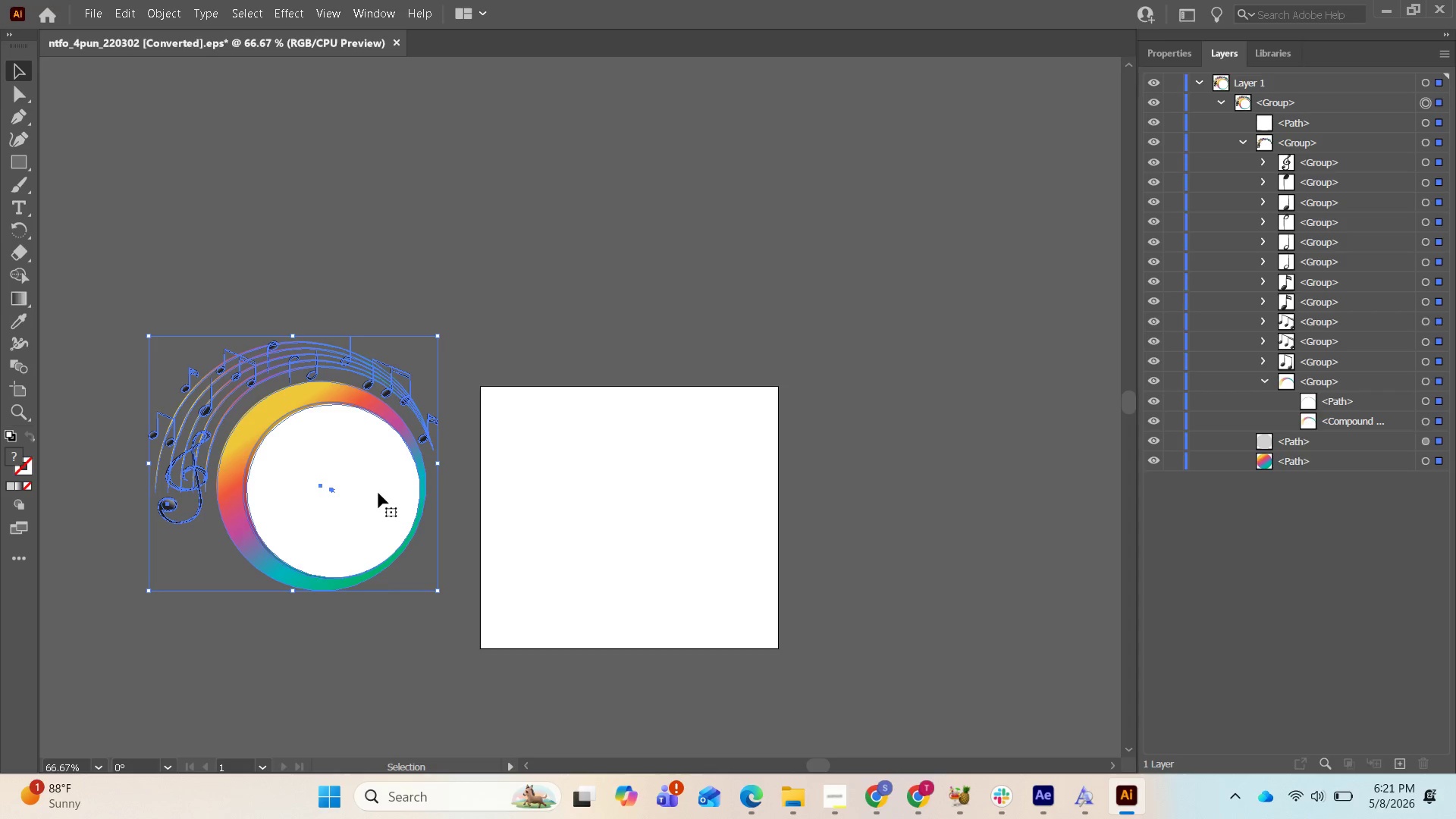 
wait(6.47)
 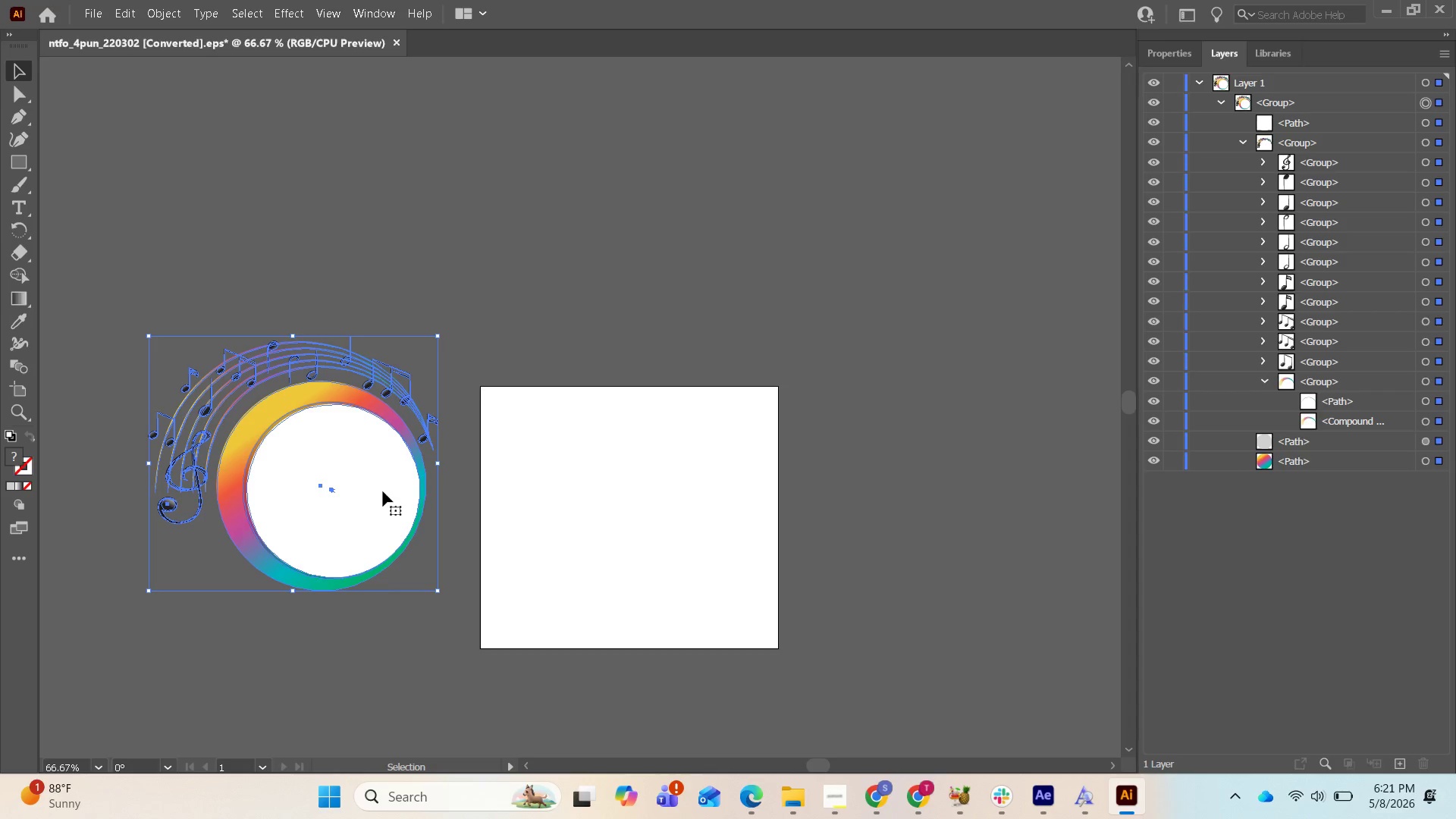 
left_click([612, 530])
 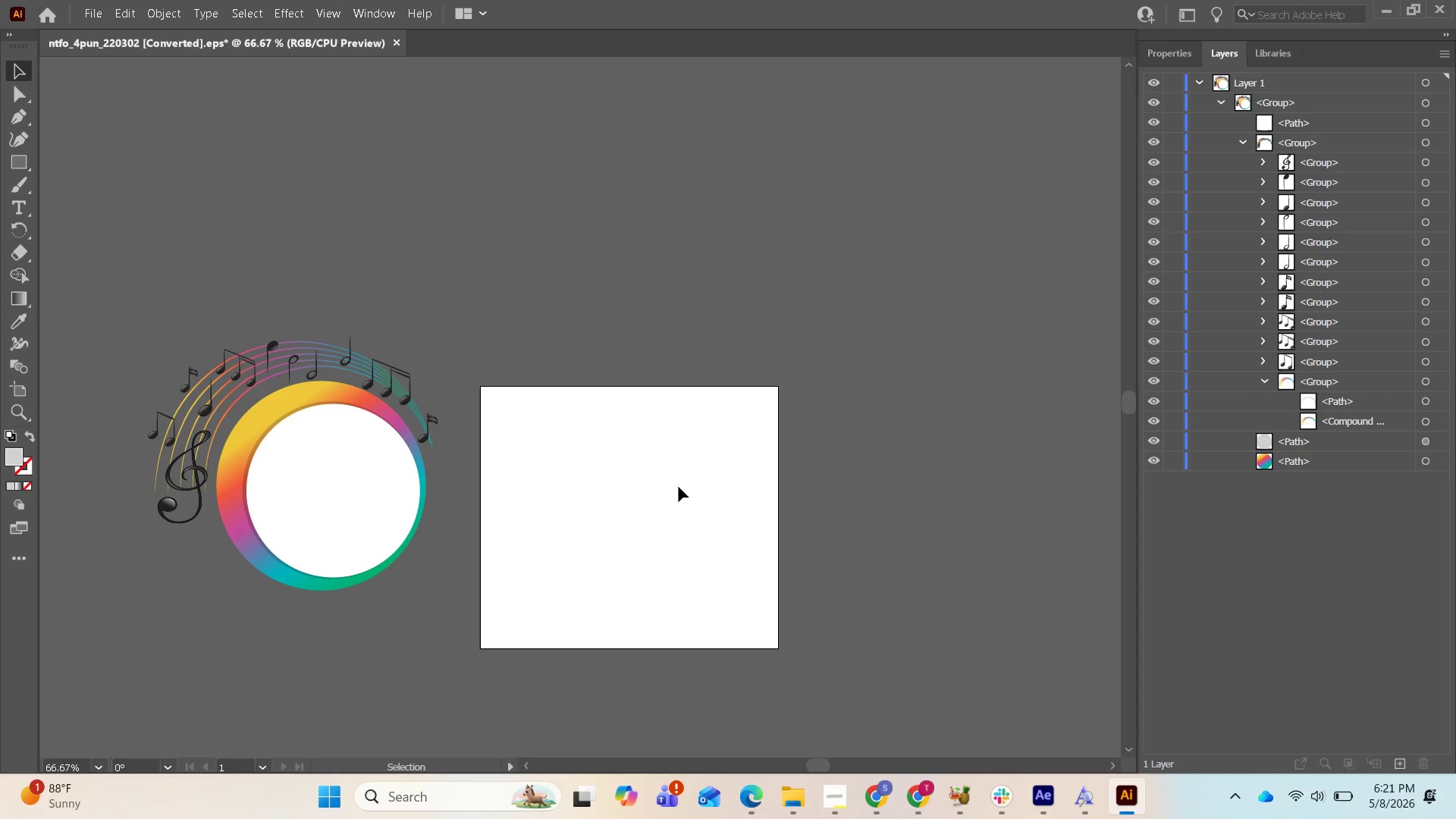 
left_click([669, 488])
 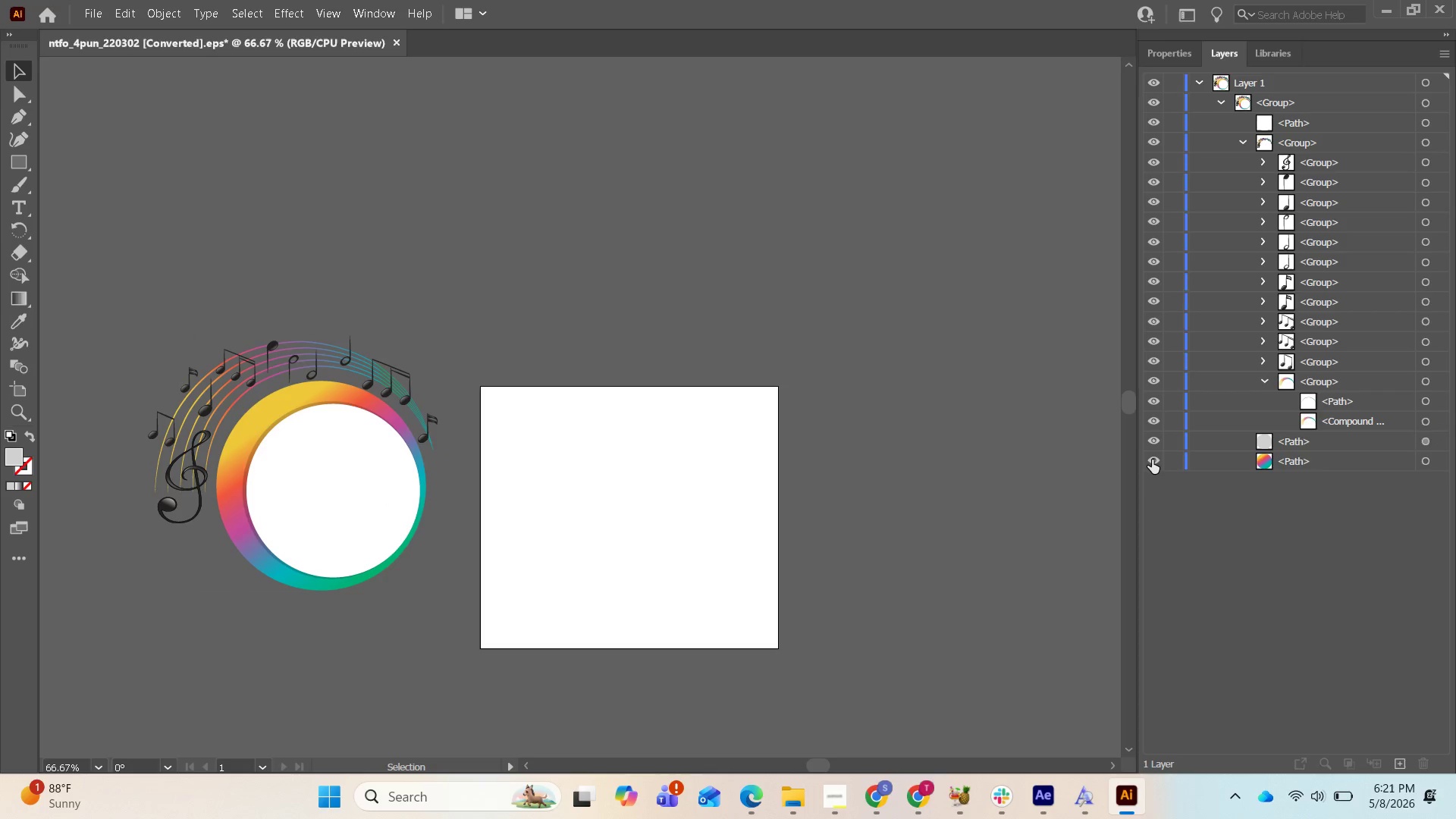 
left_click([1156, 462])
 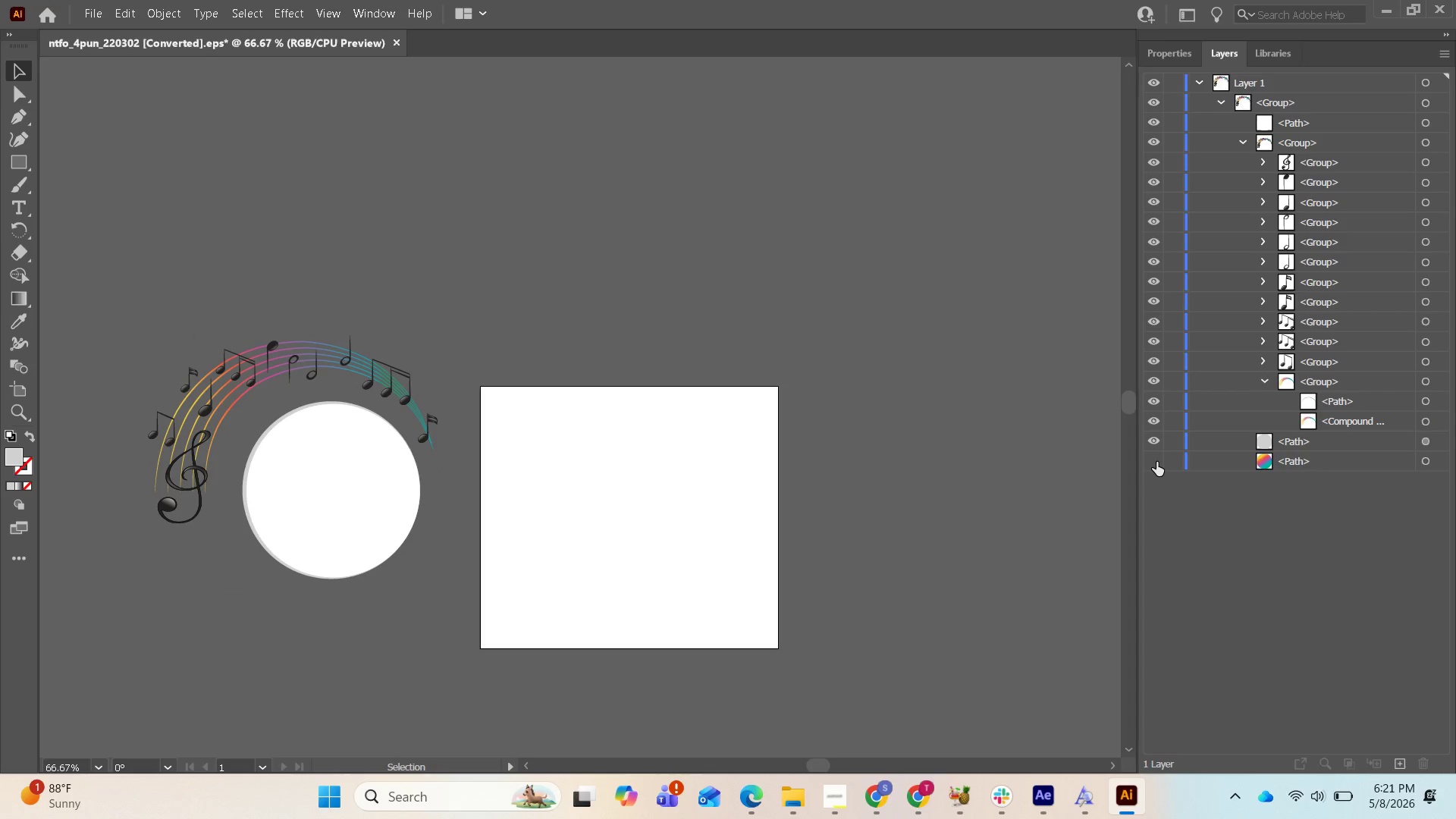 
left_click([1156, 462])
 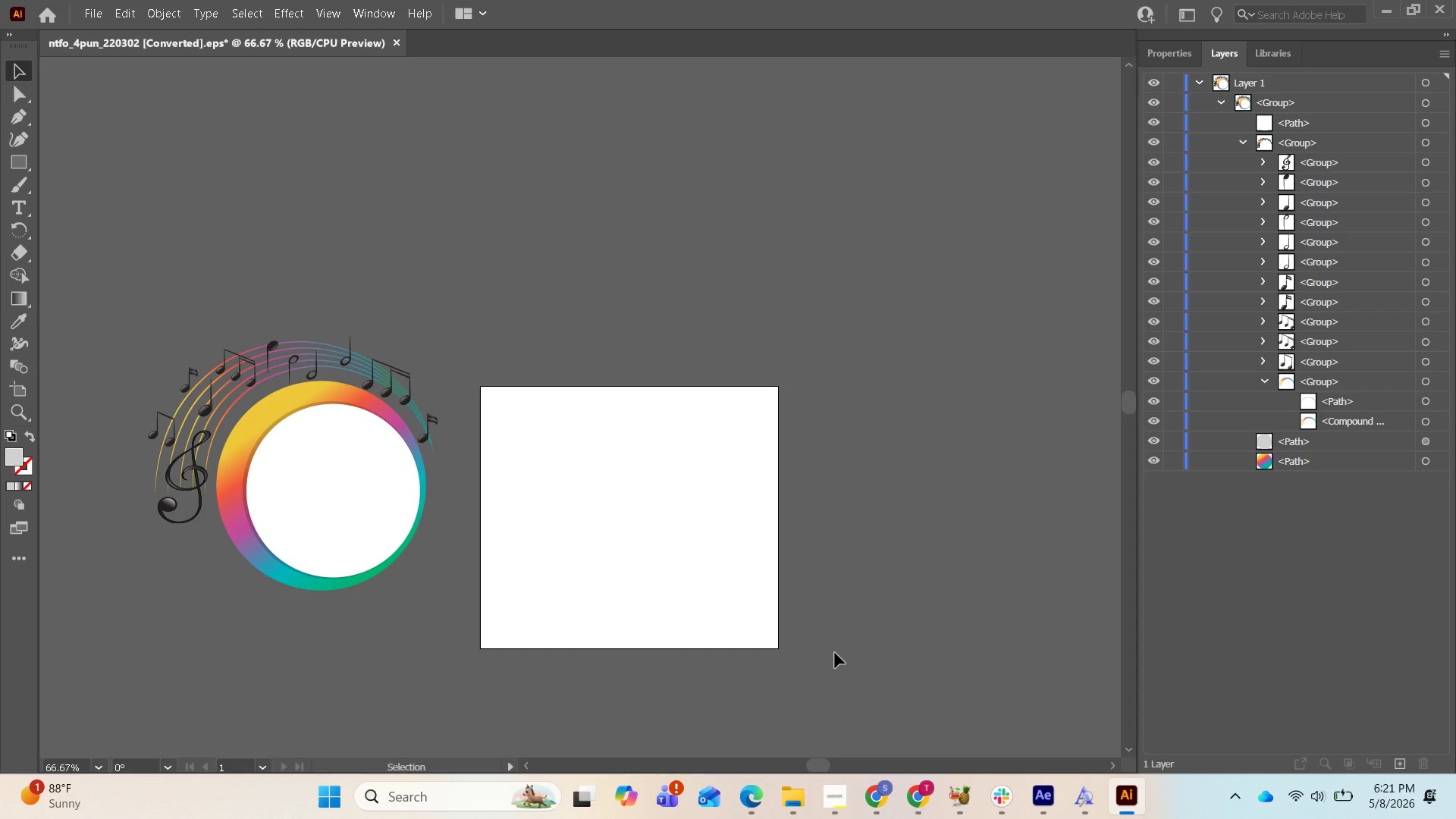 
wait(30.8)
 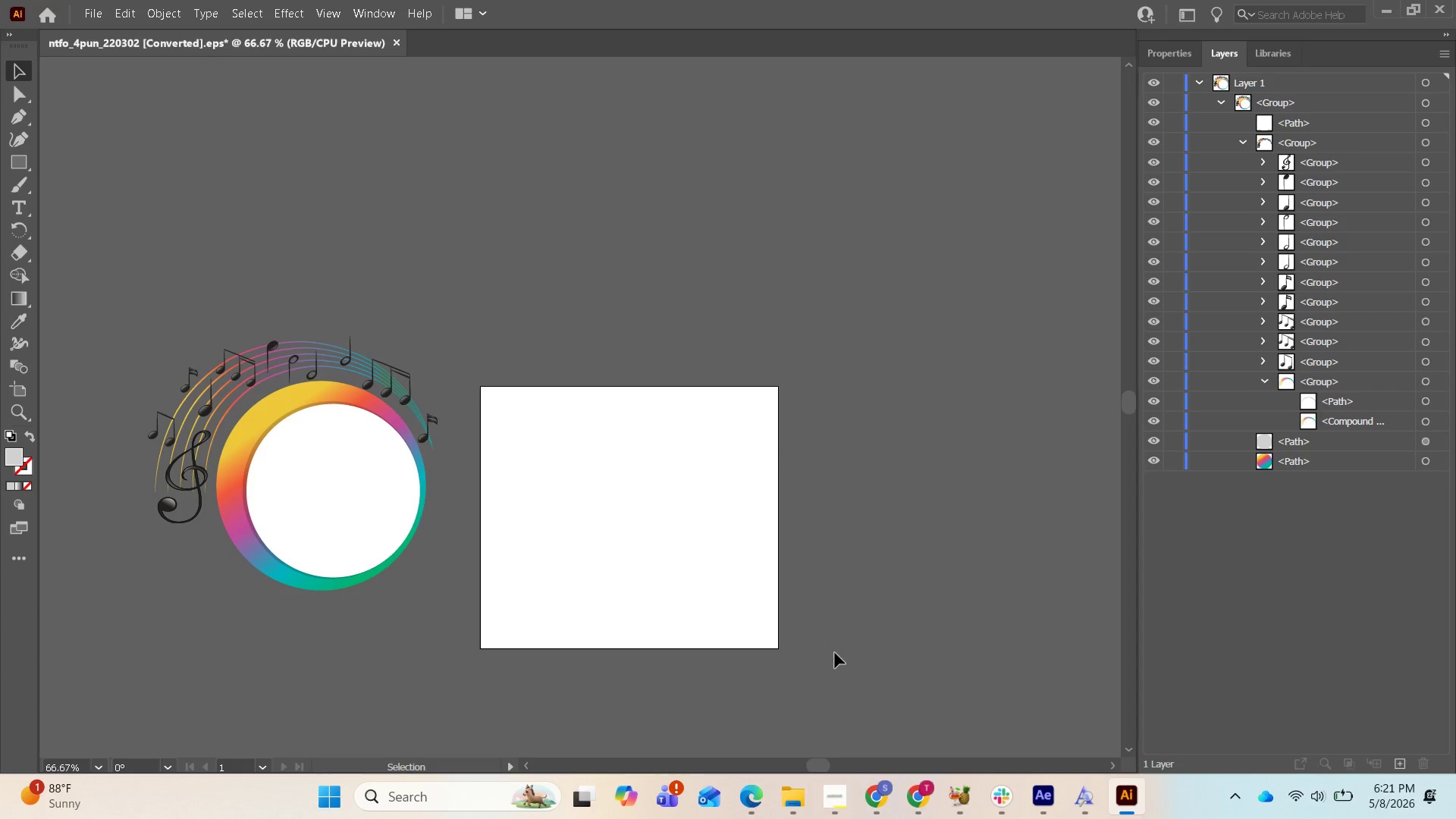 
left_click([1151, 121])
 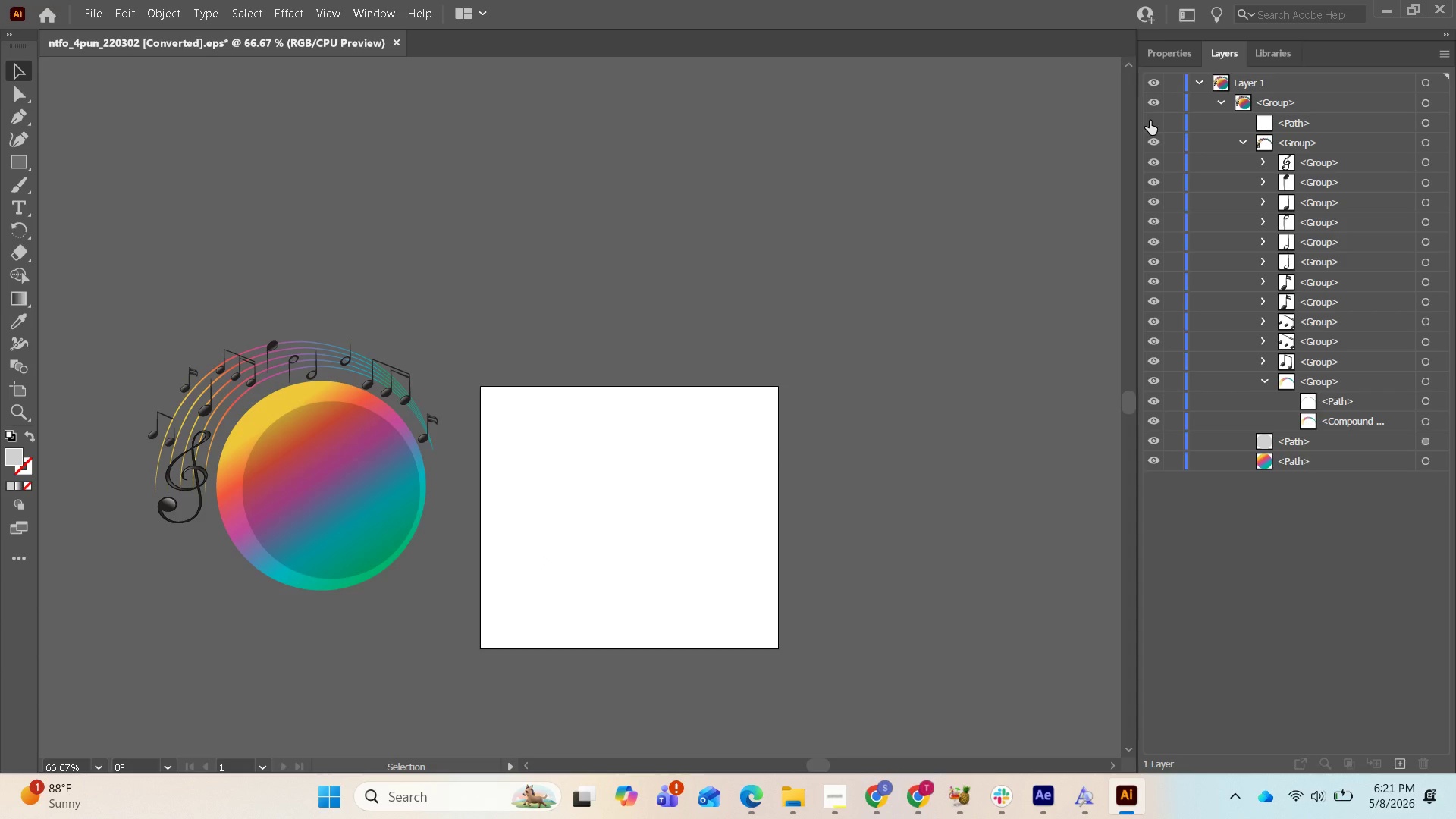 
left_click([1150, 121])
 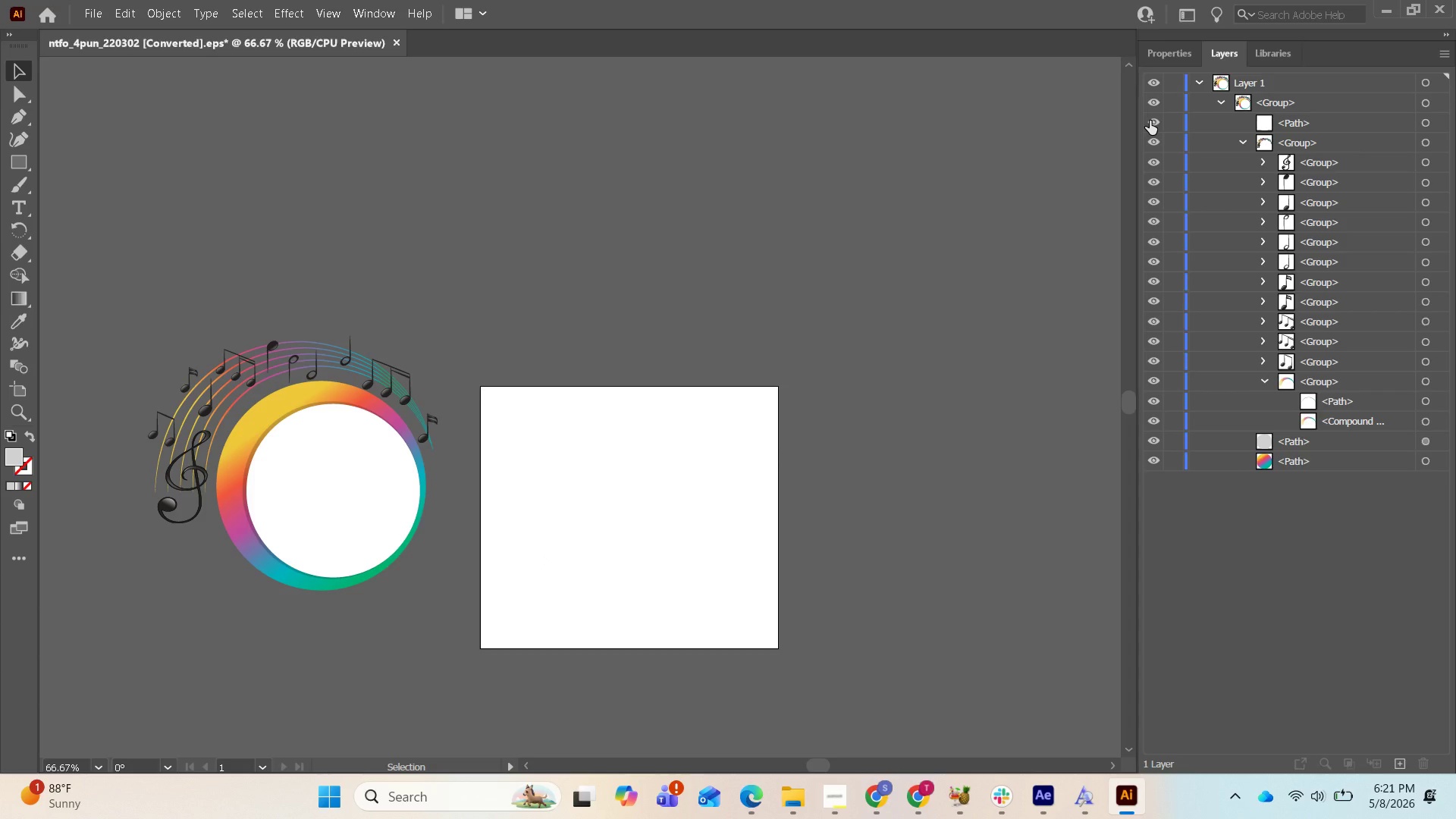 
left_click([1150, 121])
 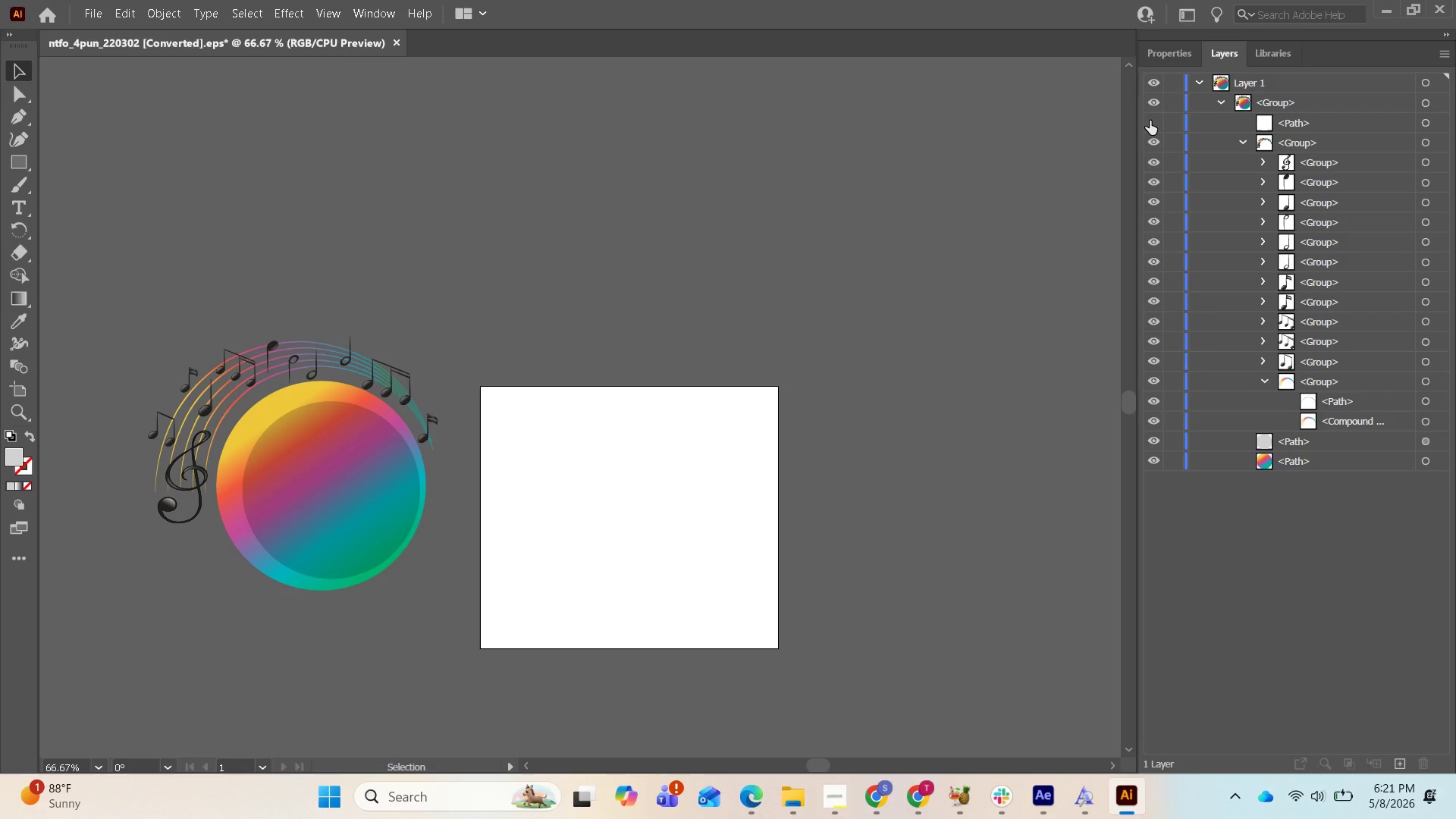 
left_click([1150, 121])
 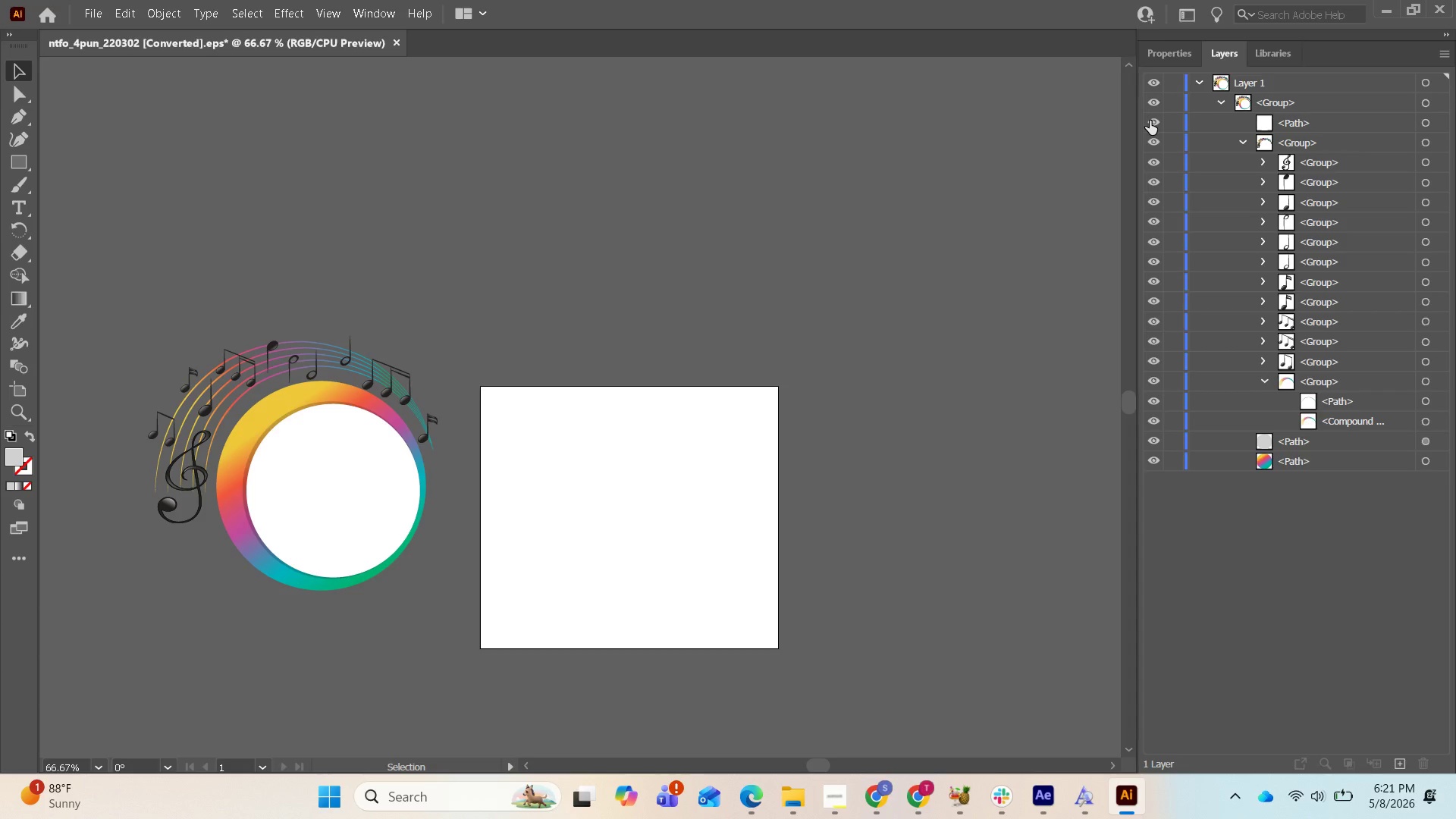 
left_click([1150, 121])
 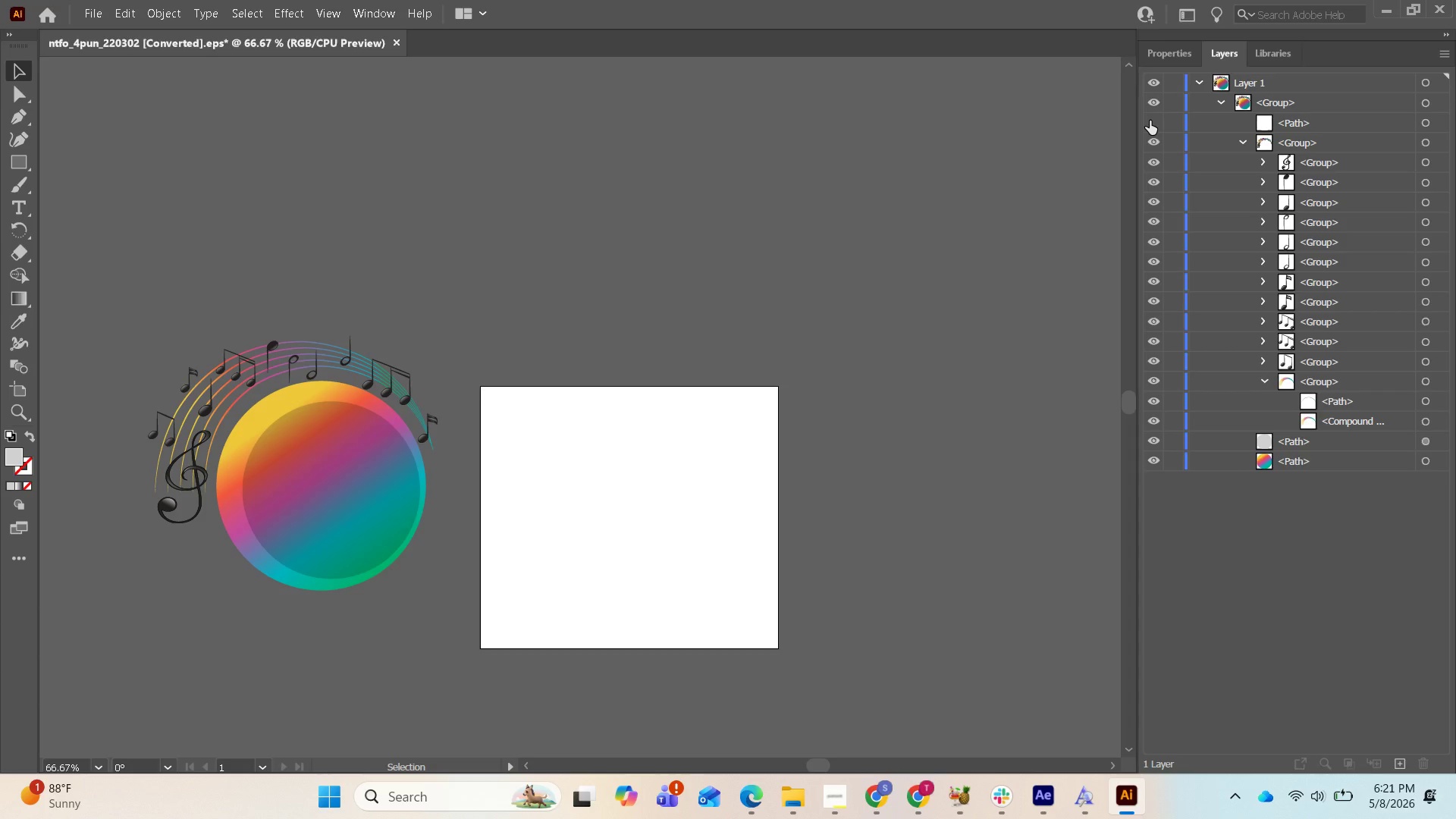 
left_click([1150, 121])
 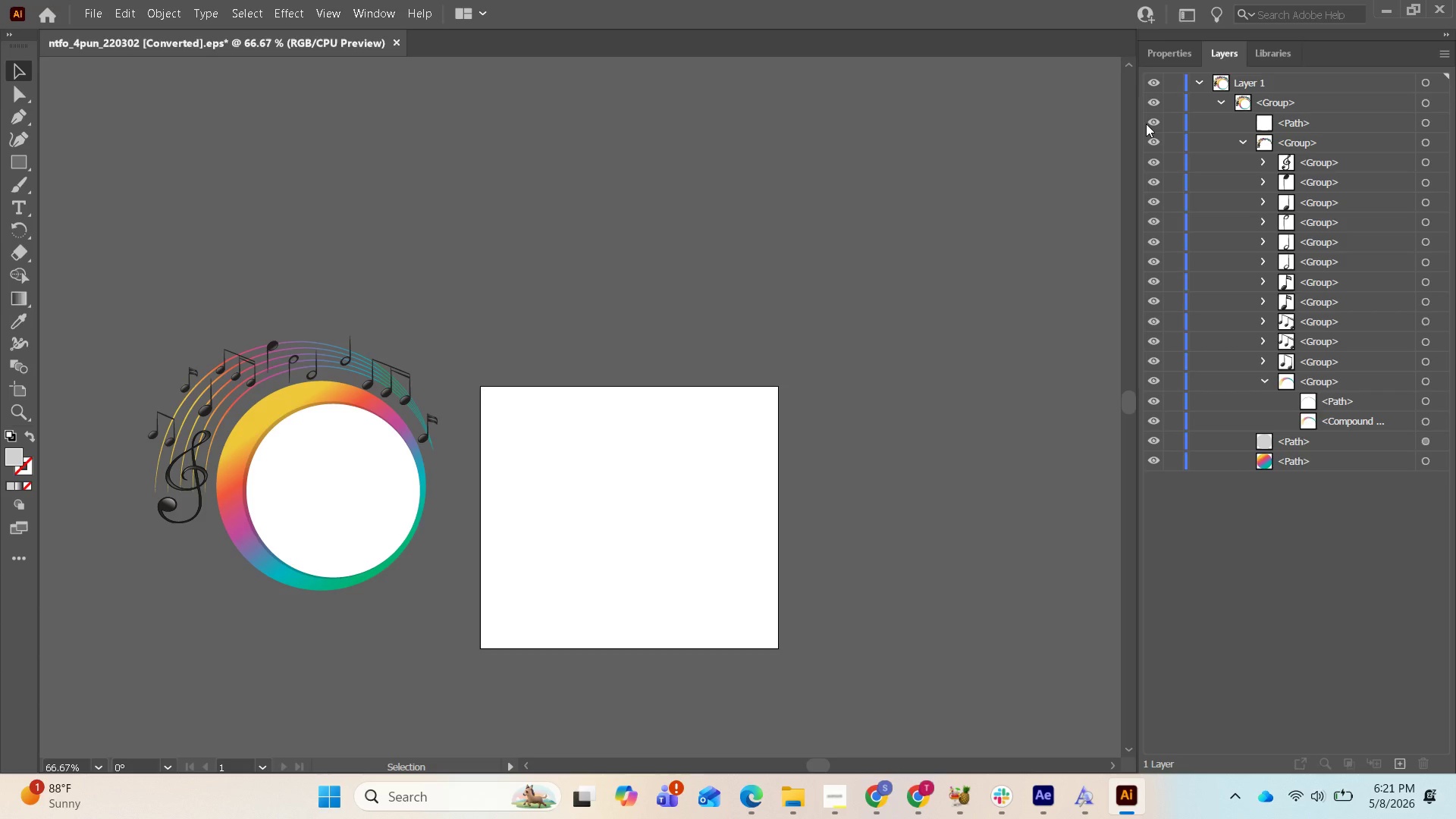 
wait(6.02)
 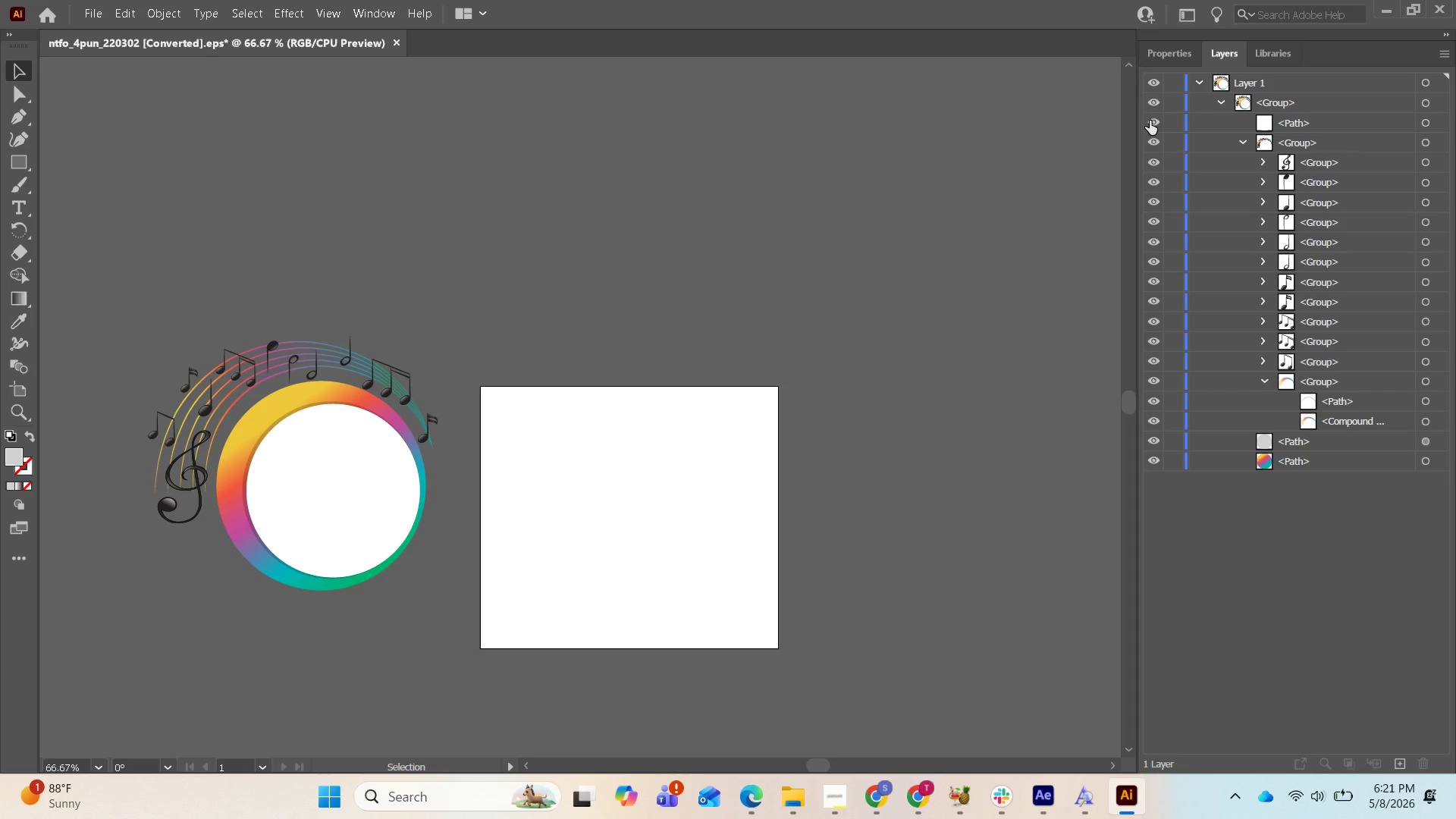 
key(Control+Z)
 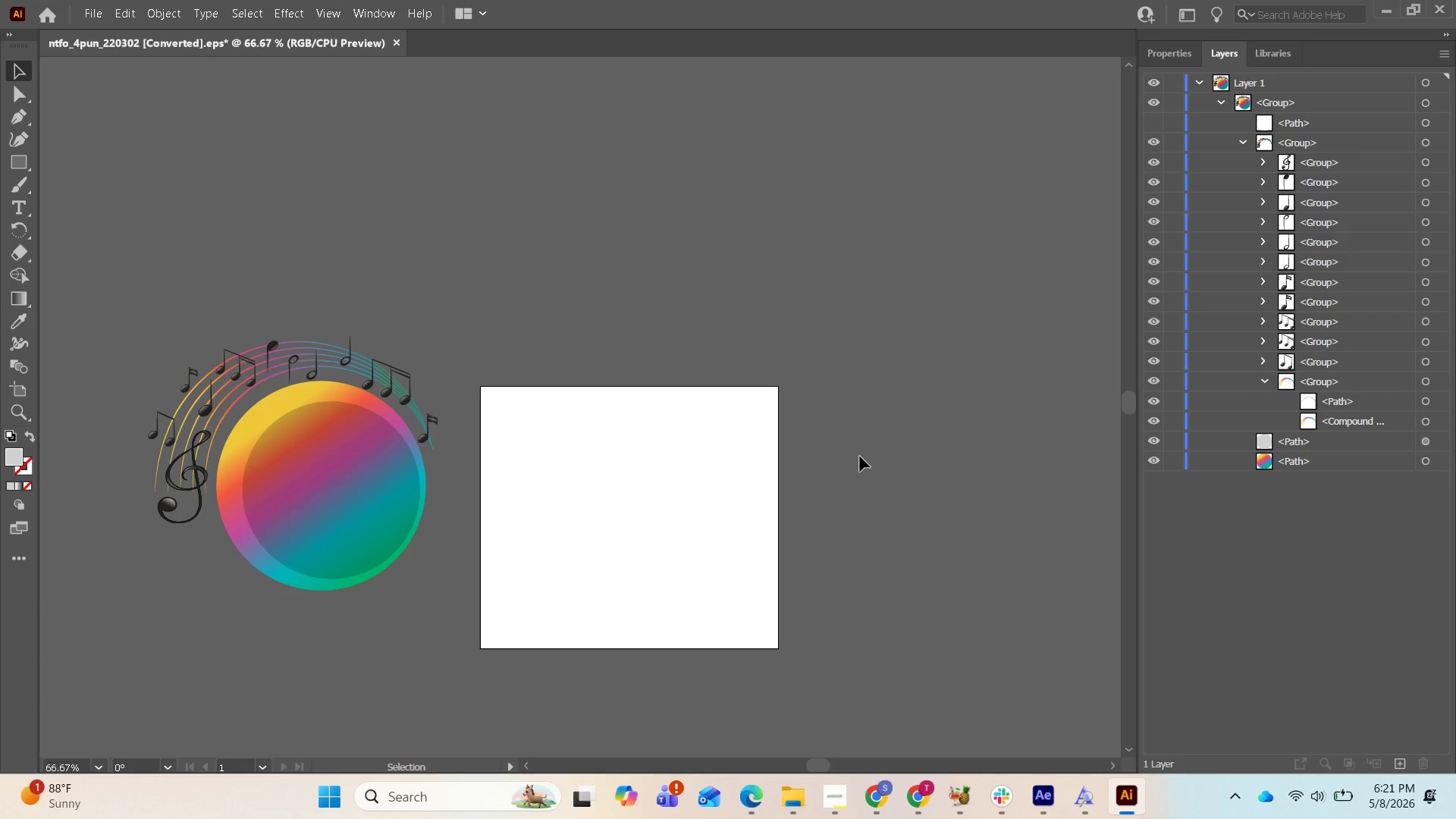 
key(Control+Z)
 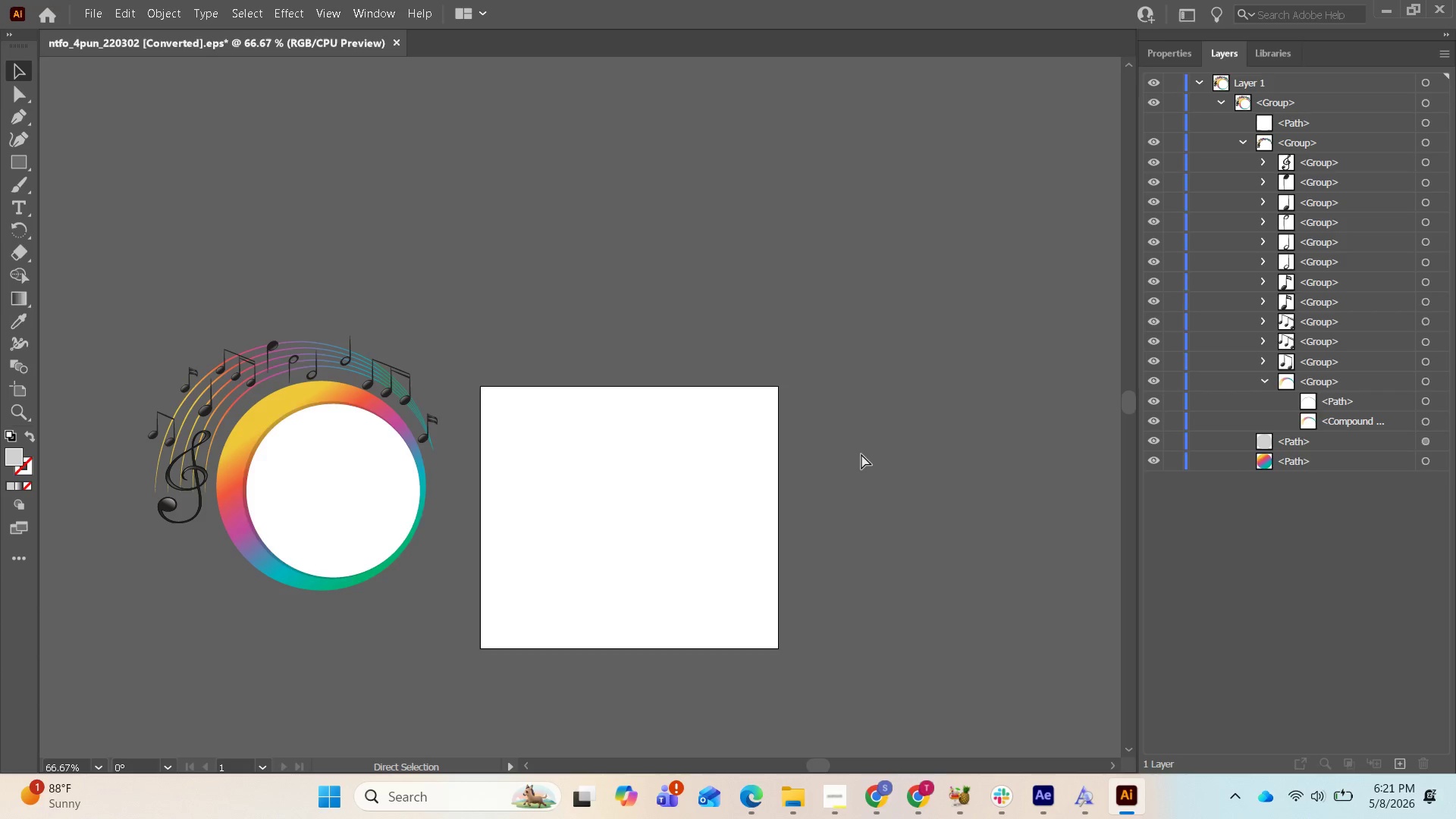 
key(Control+Z)
 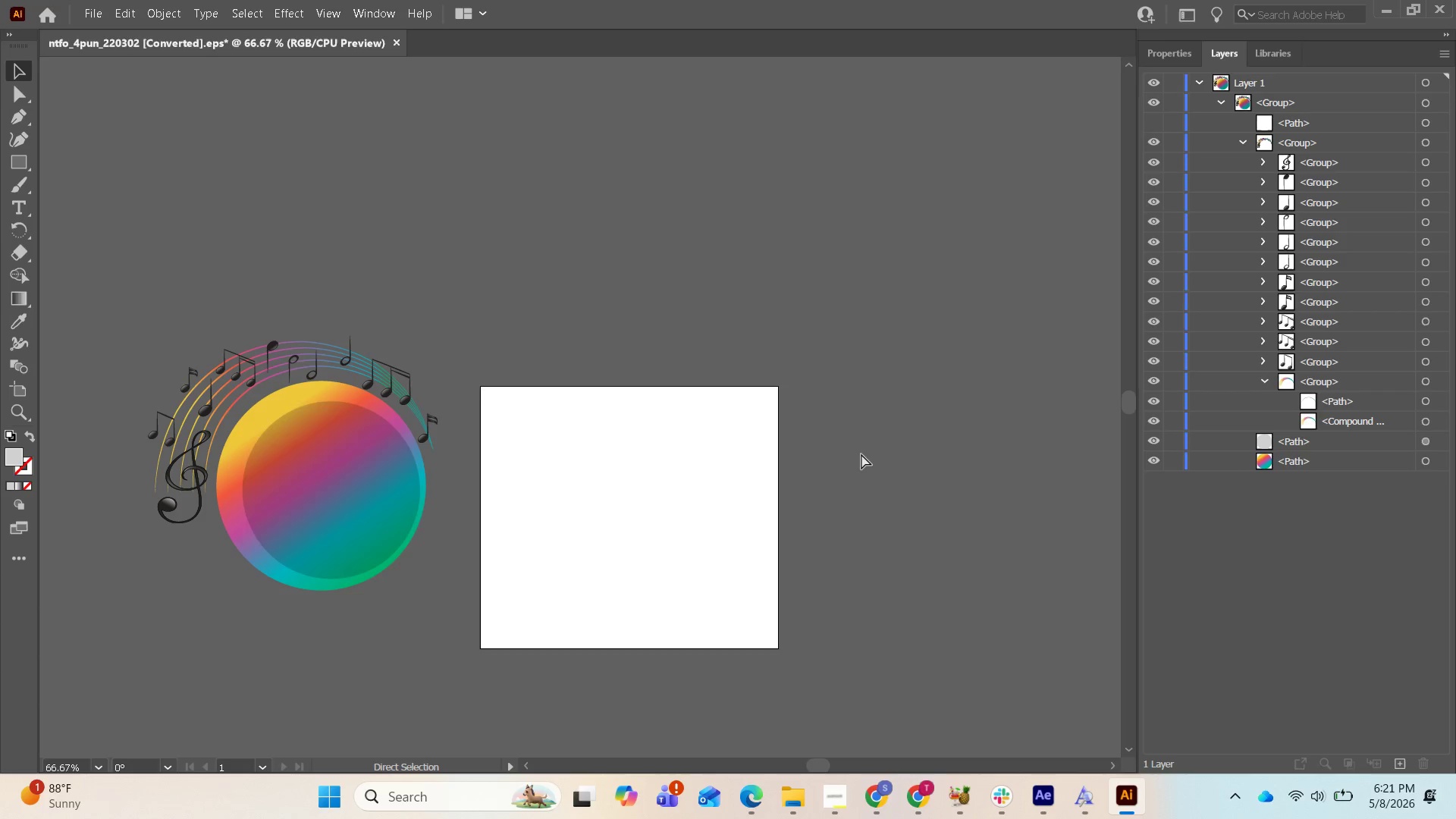 
key(Control+Z)
 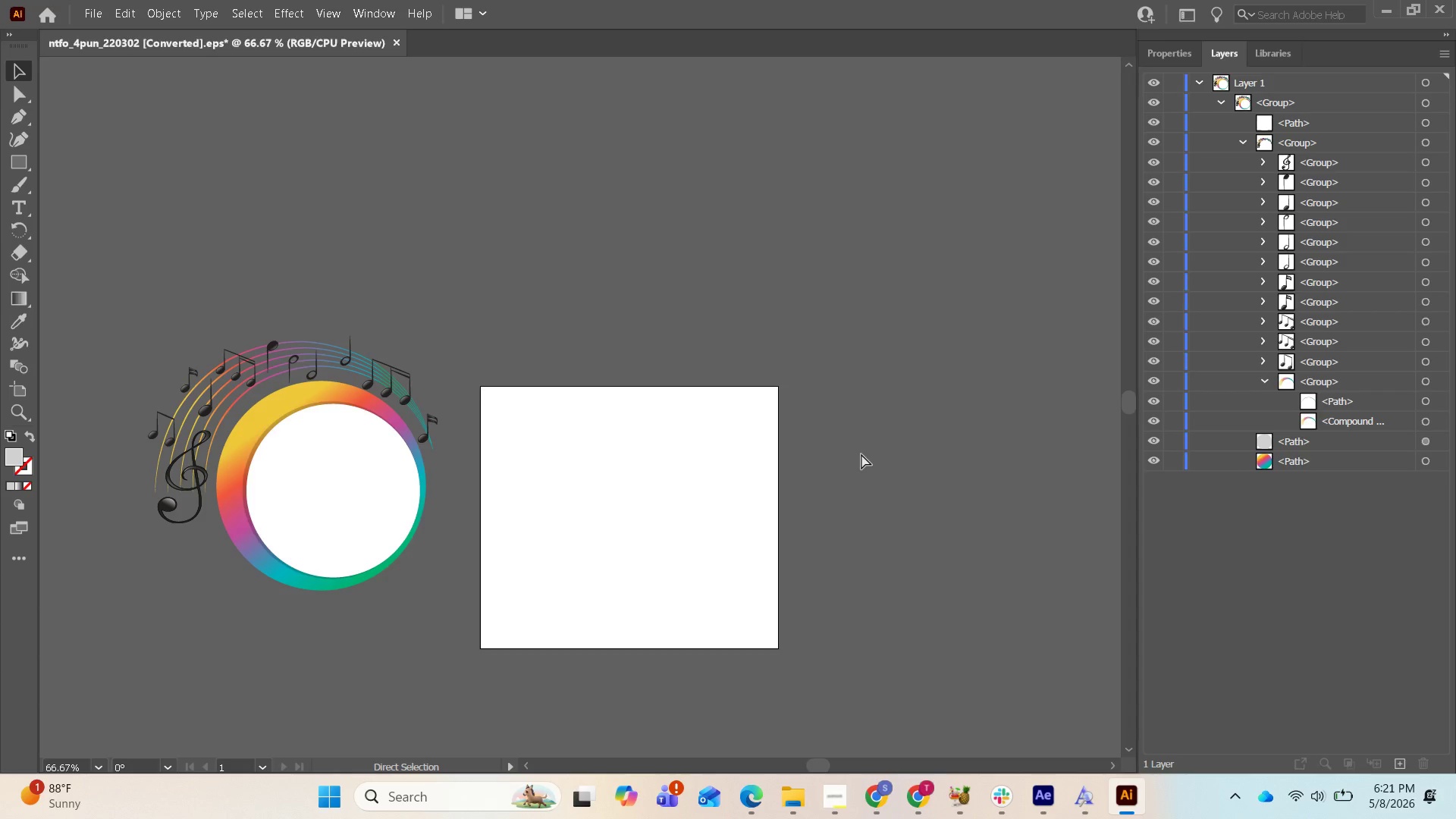 
key(Control+Z)
 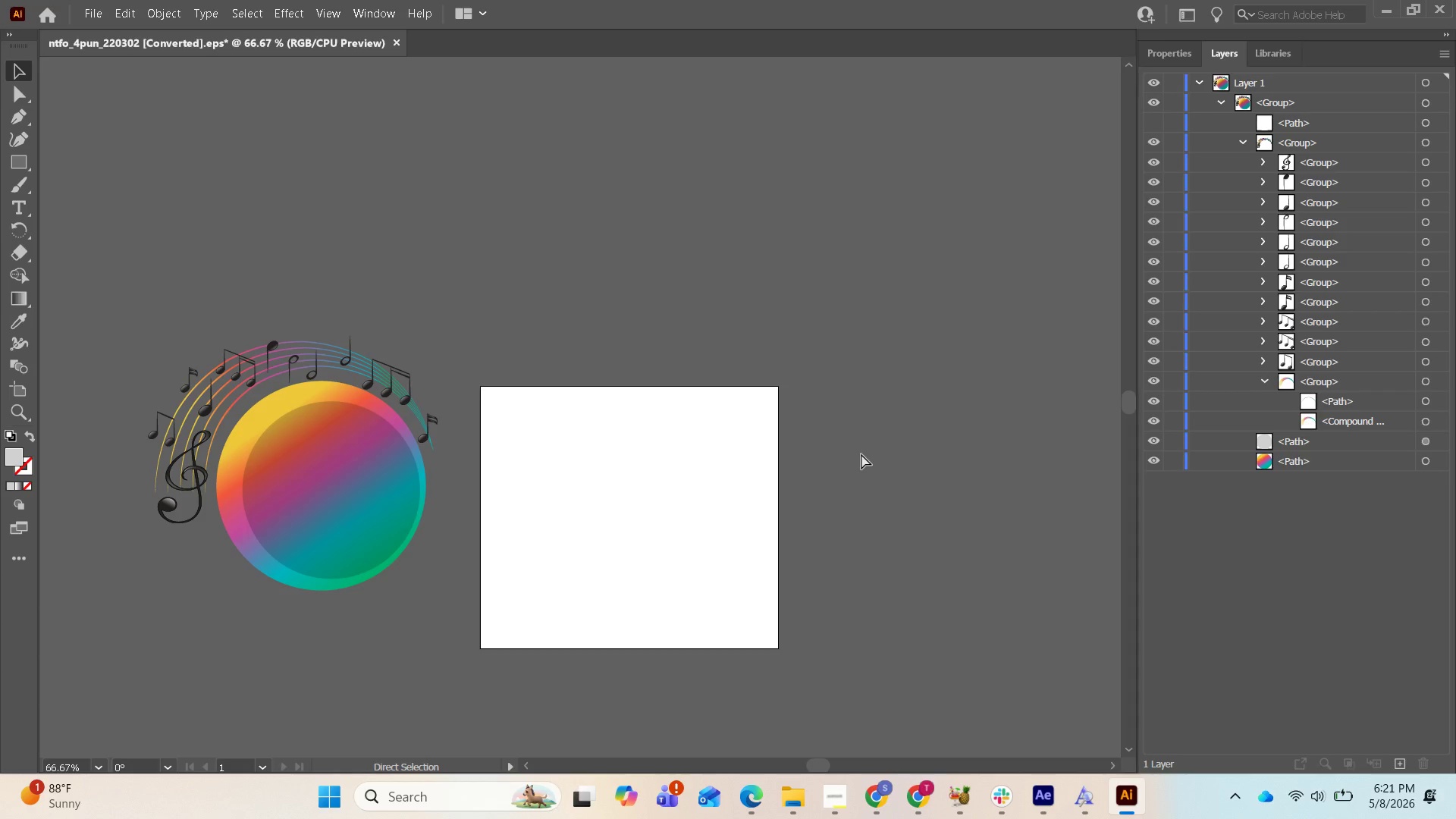 
key(Control+Z)
 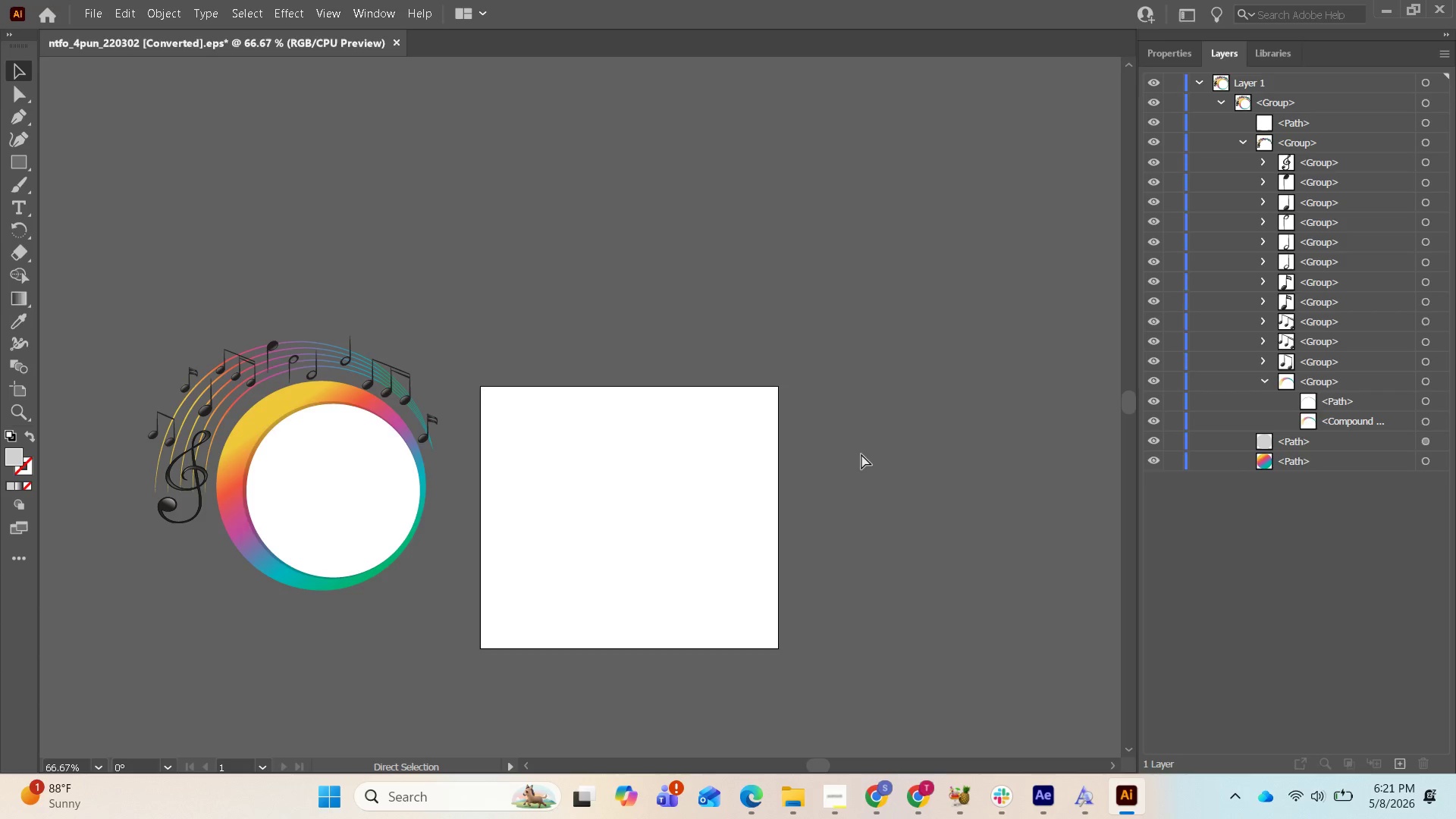 
key(Control+Z)
 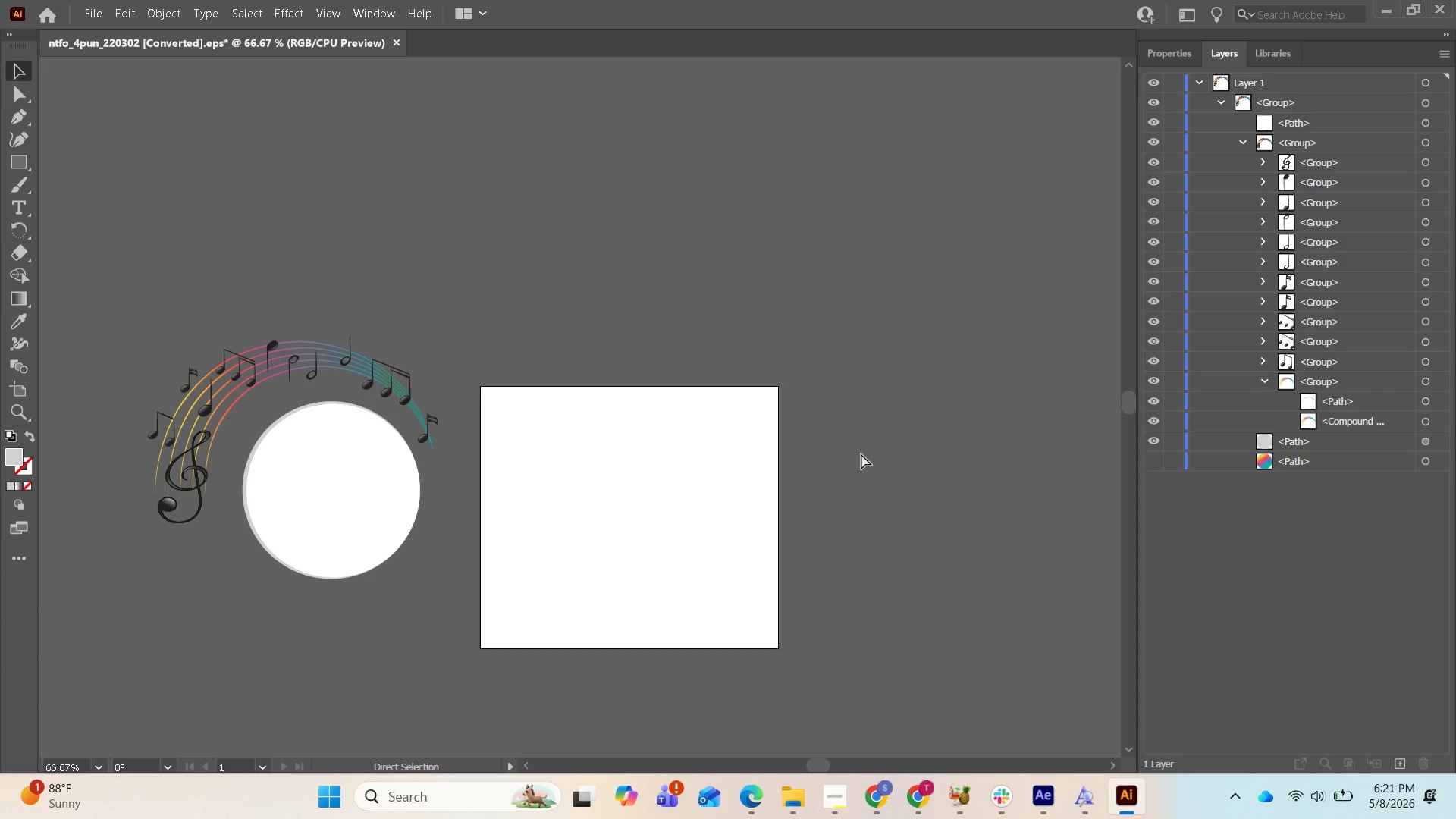 
key(Control+Z)
 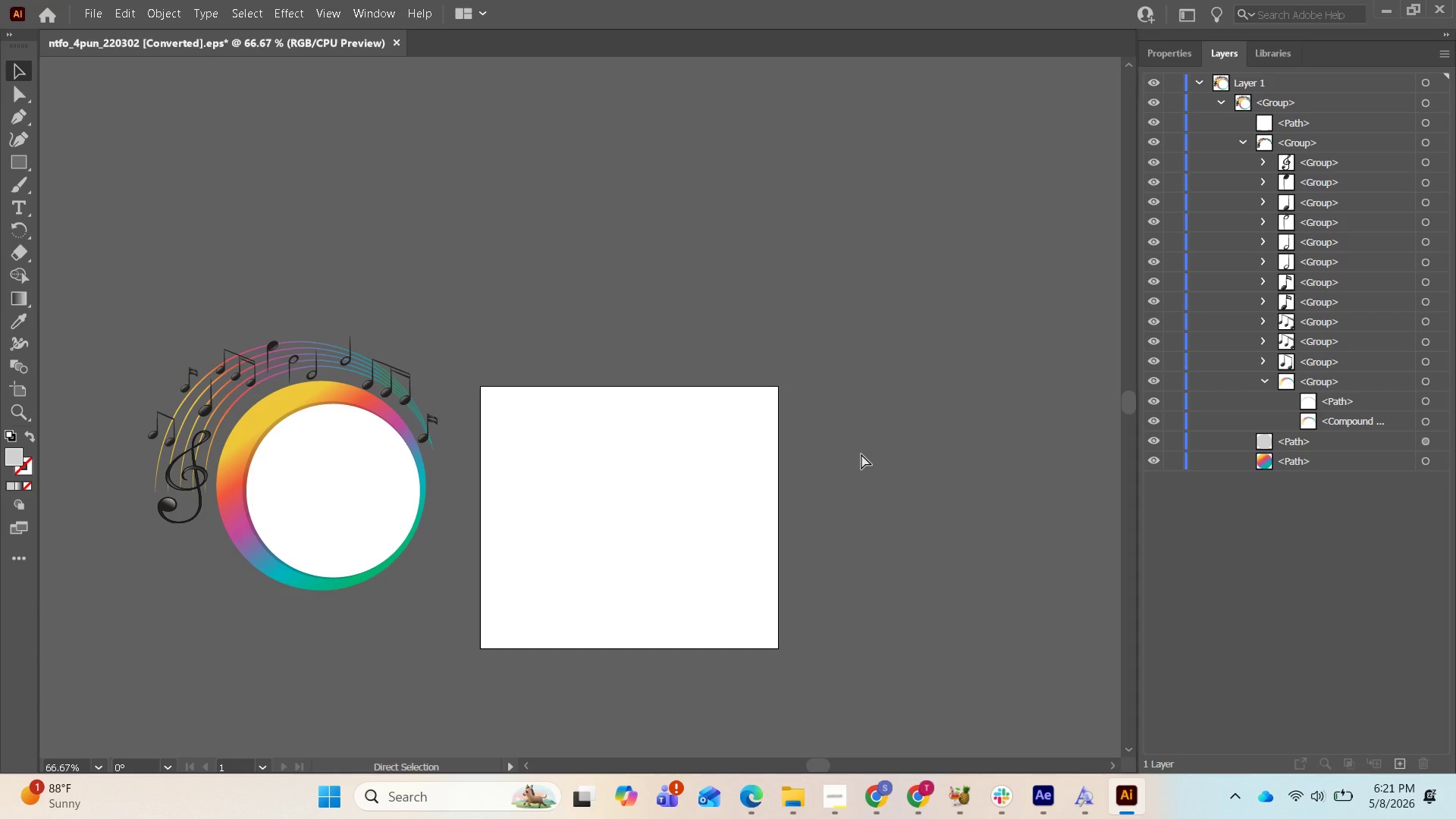 
key(Control+Z)
 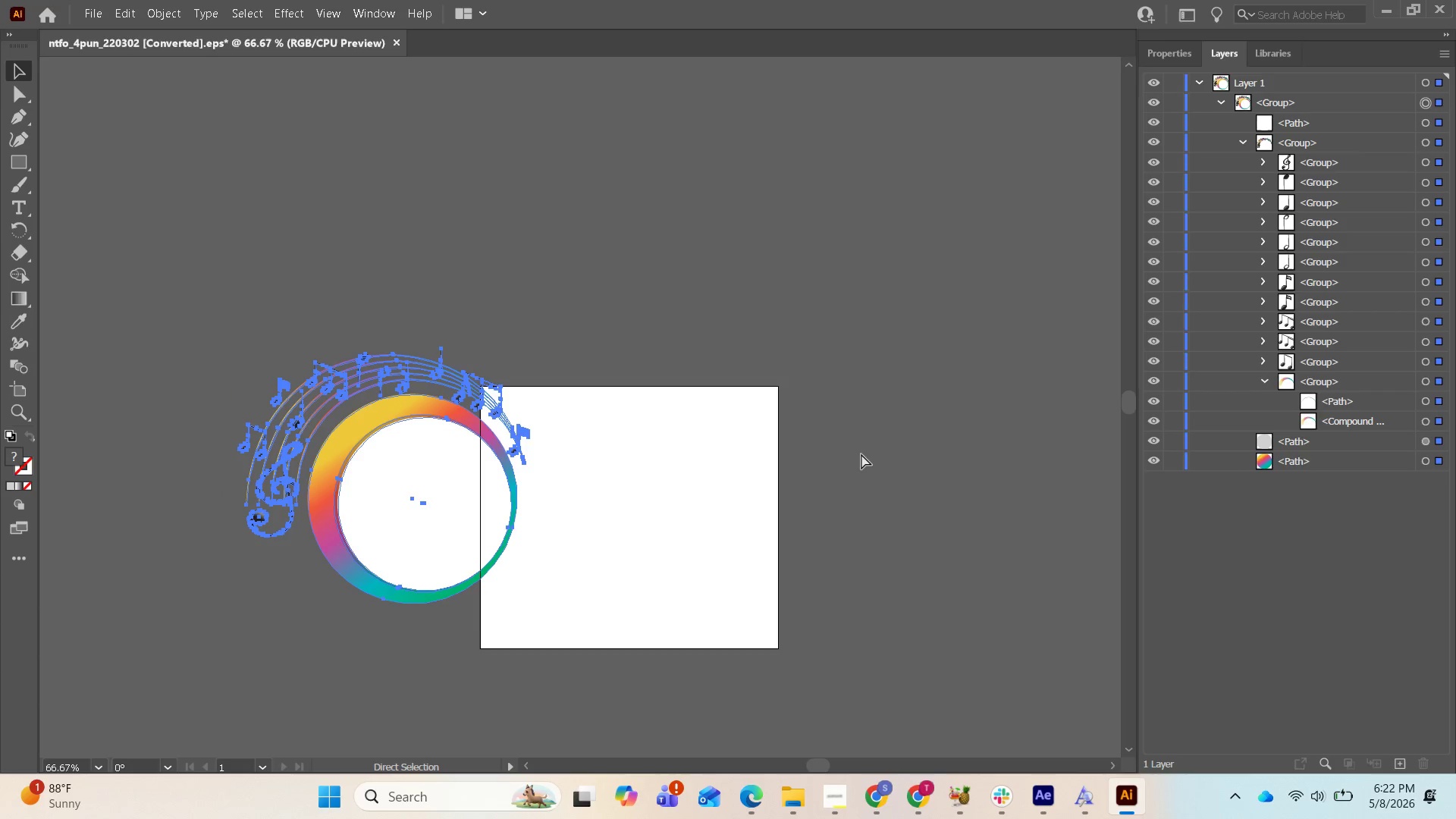 
key(Control+Z)
 